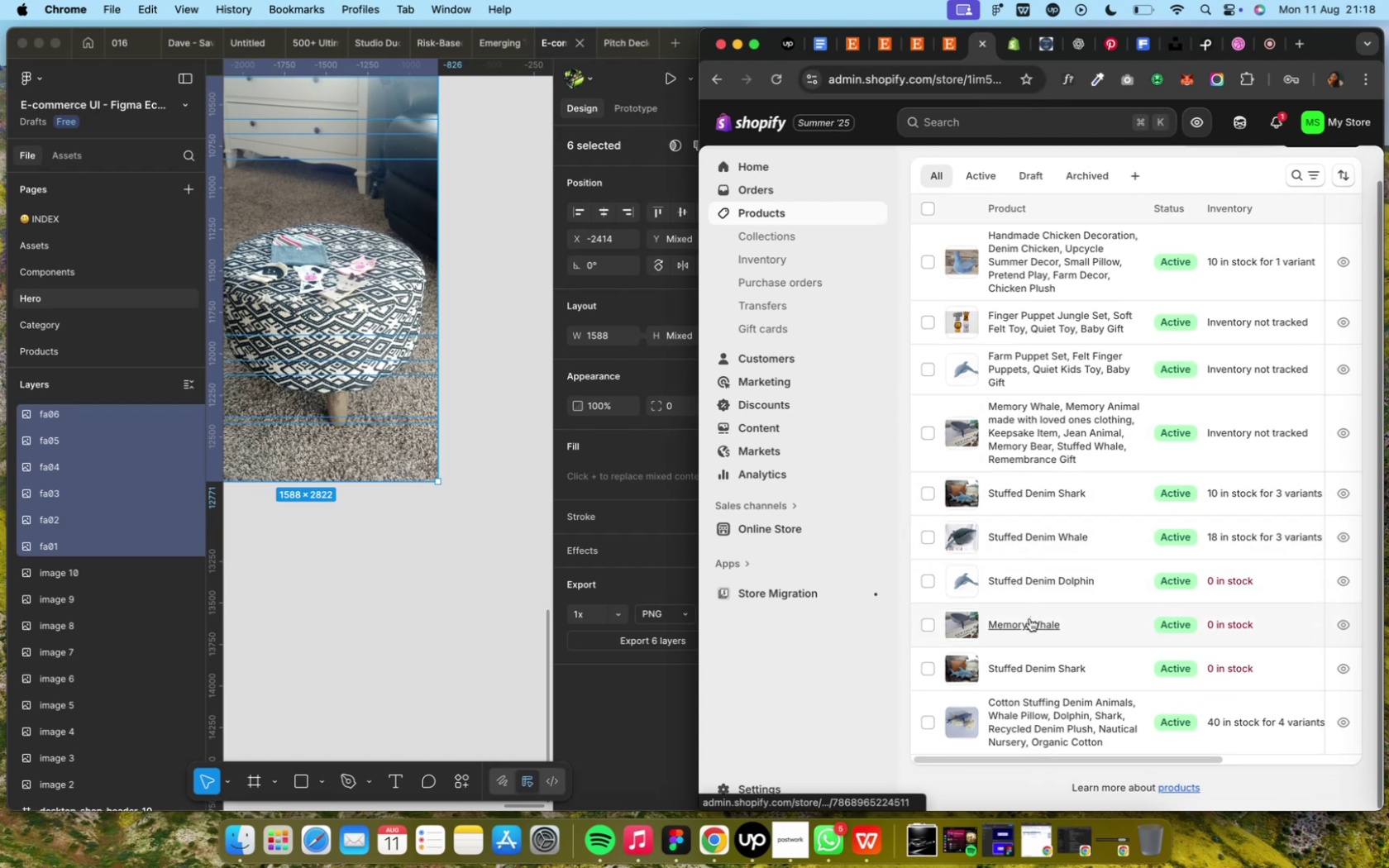 
left_click([1081, 621])
 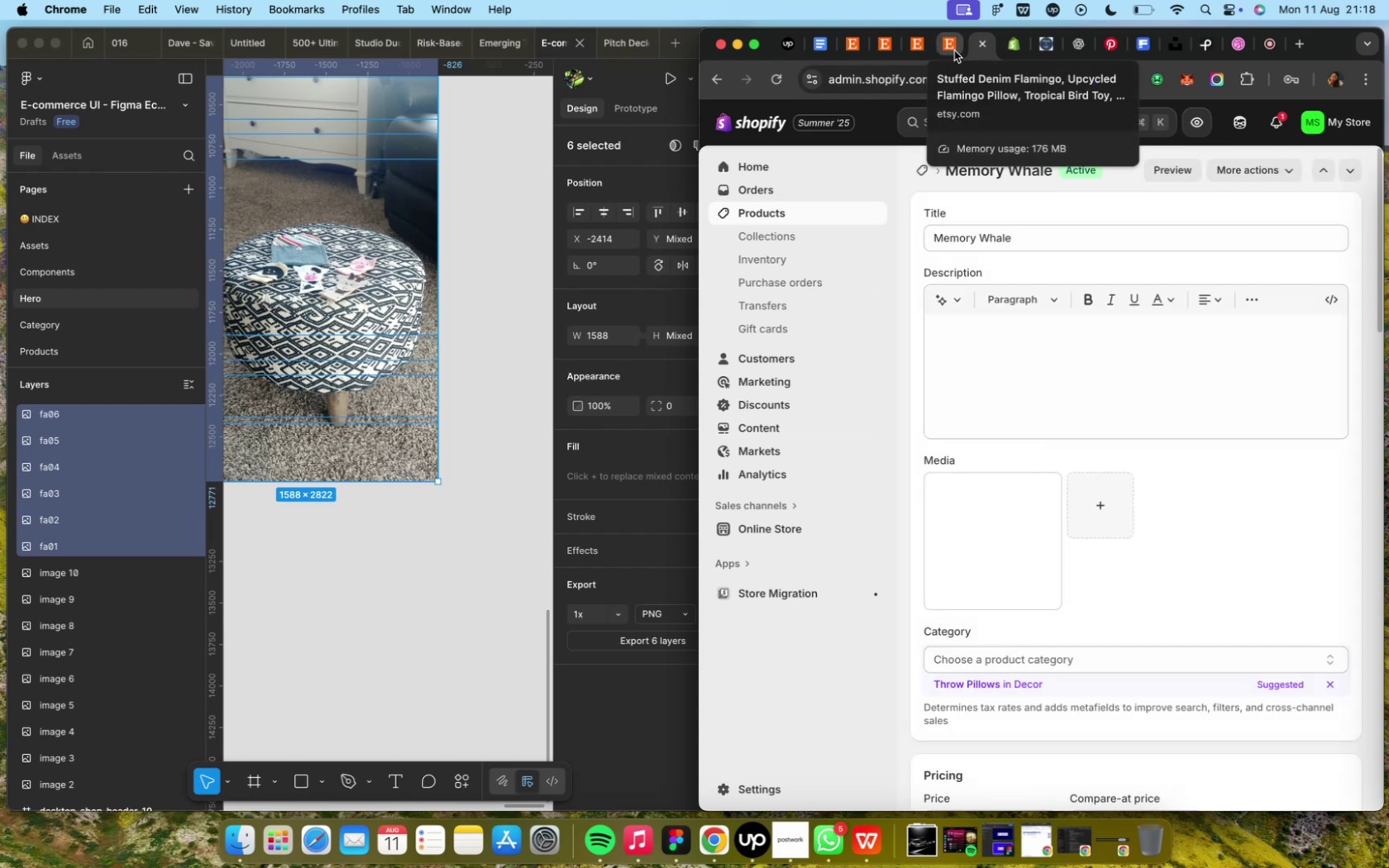 
wait(7.07)
 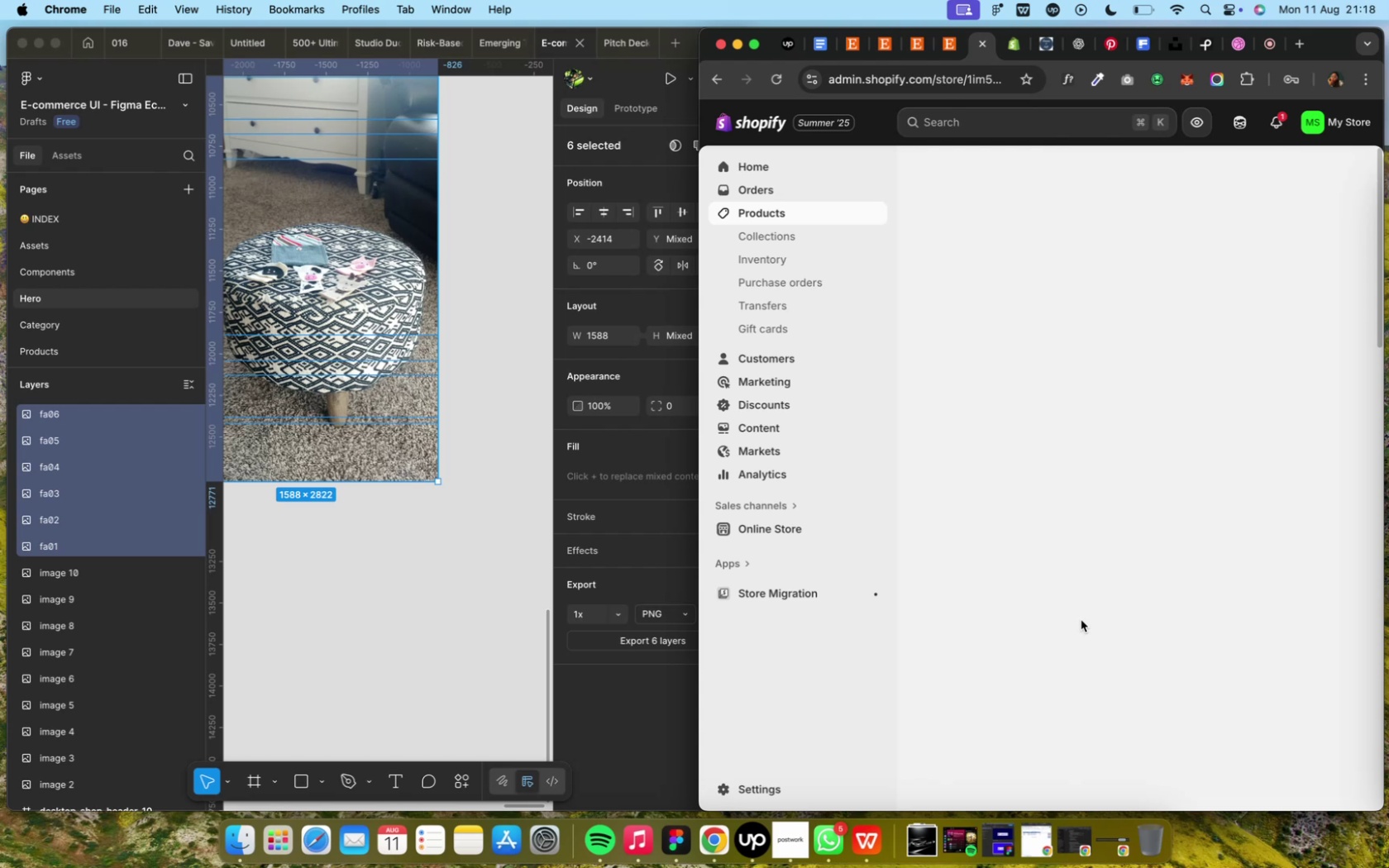 
left_click([953, 50])
 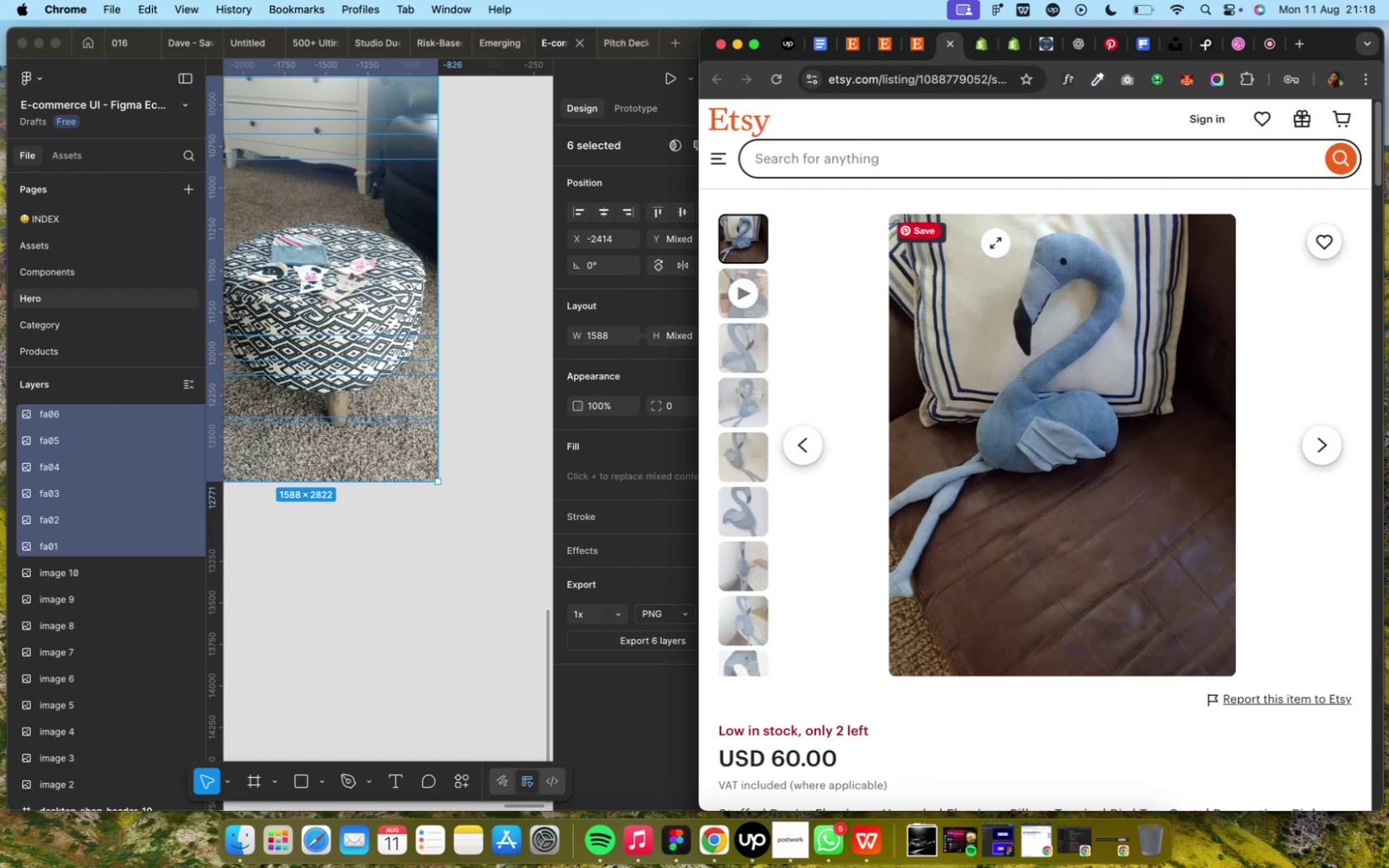 
scroll: coordinate [992, 322], scroll_direction: down, amount: 13.0
 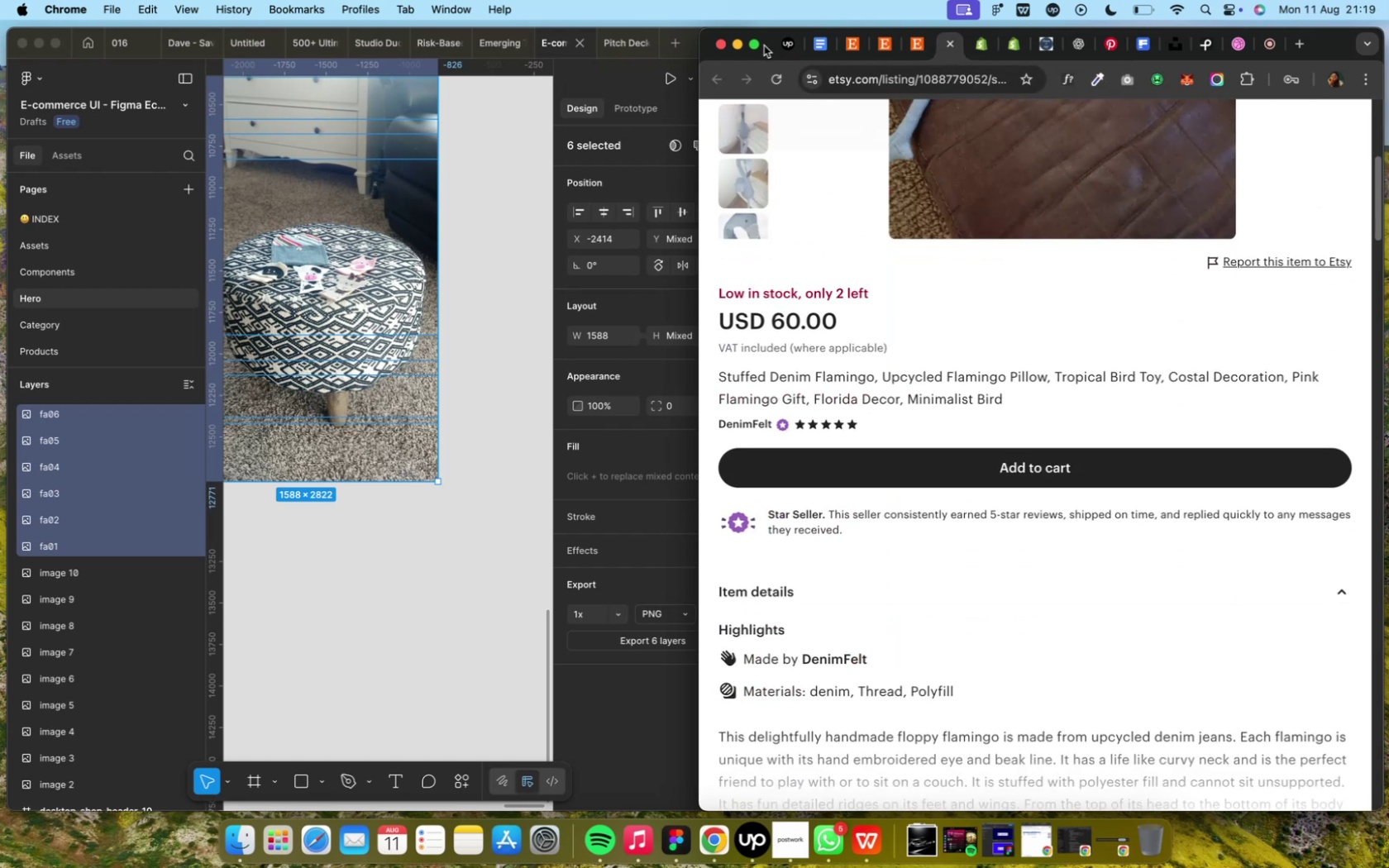 
left_click([758, 47])
 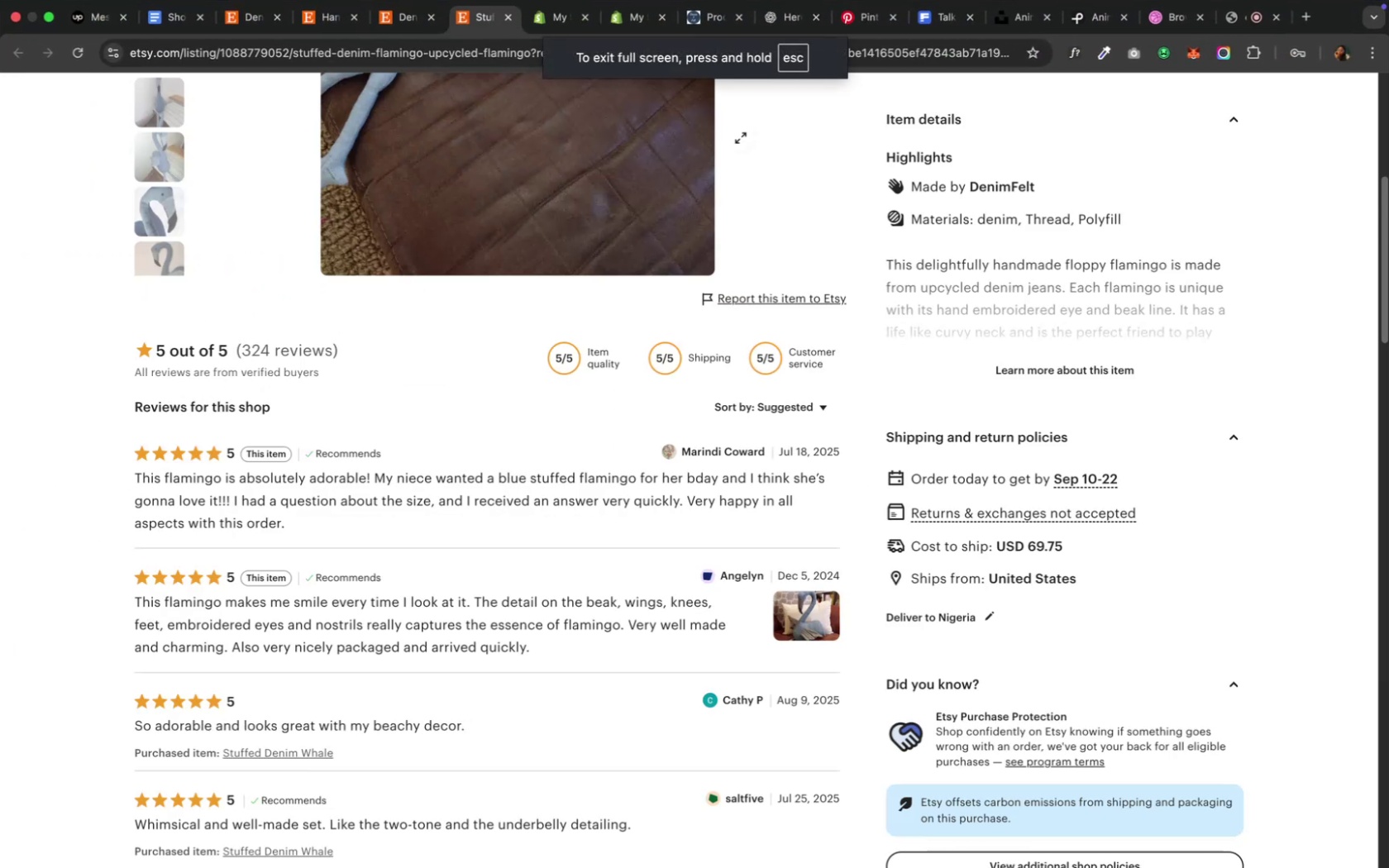 
scroll: coordinate [881, 196], scroll_direction: up, amount: 14.0
 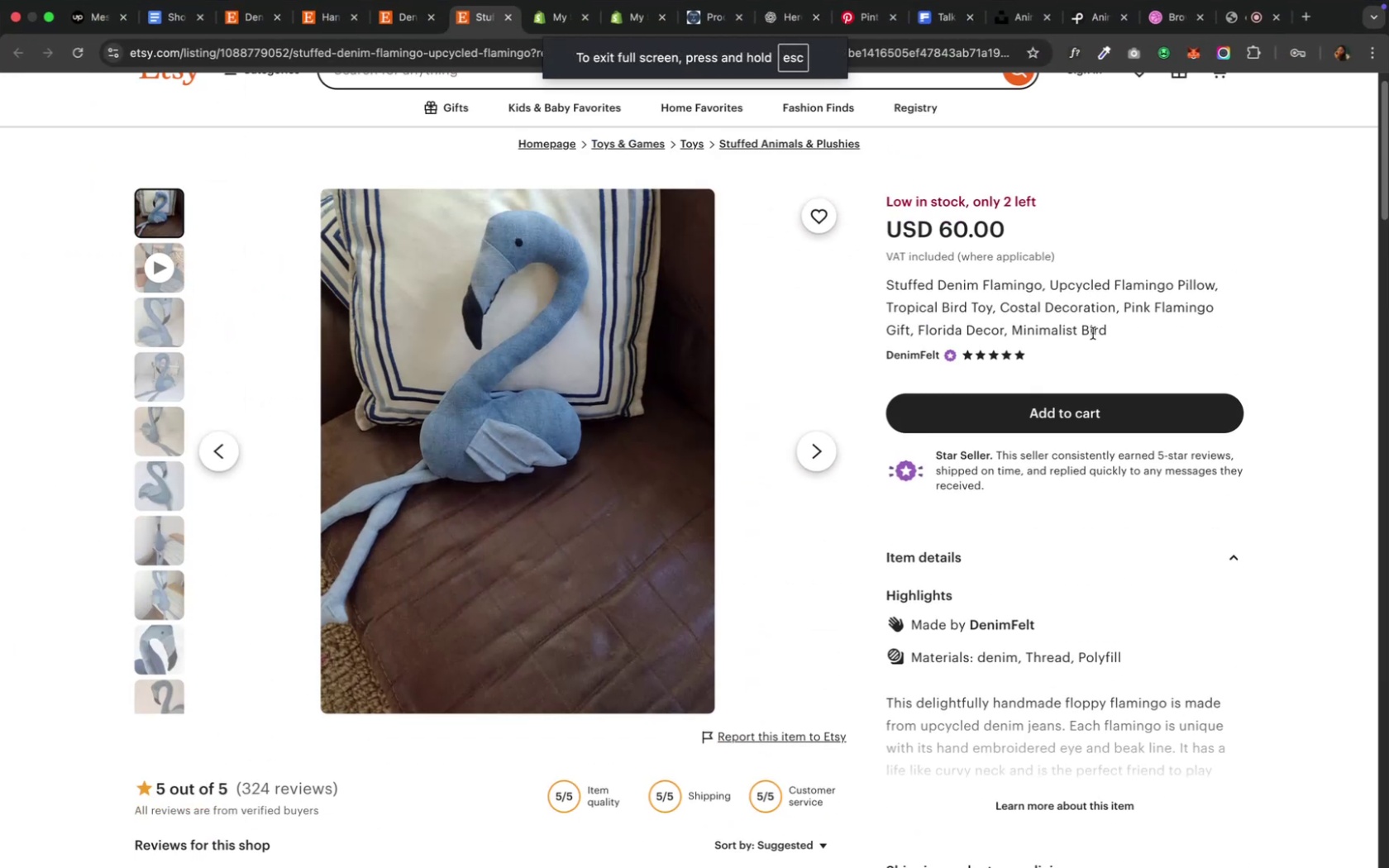 
left_click_drag(start_coordinate=[1107, 331], to_coordinate=[887, 294])
 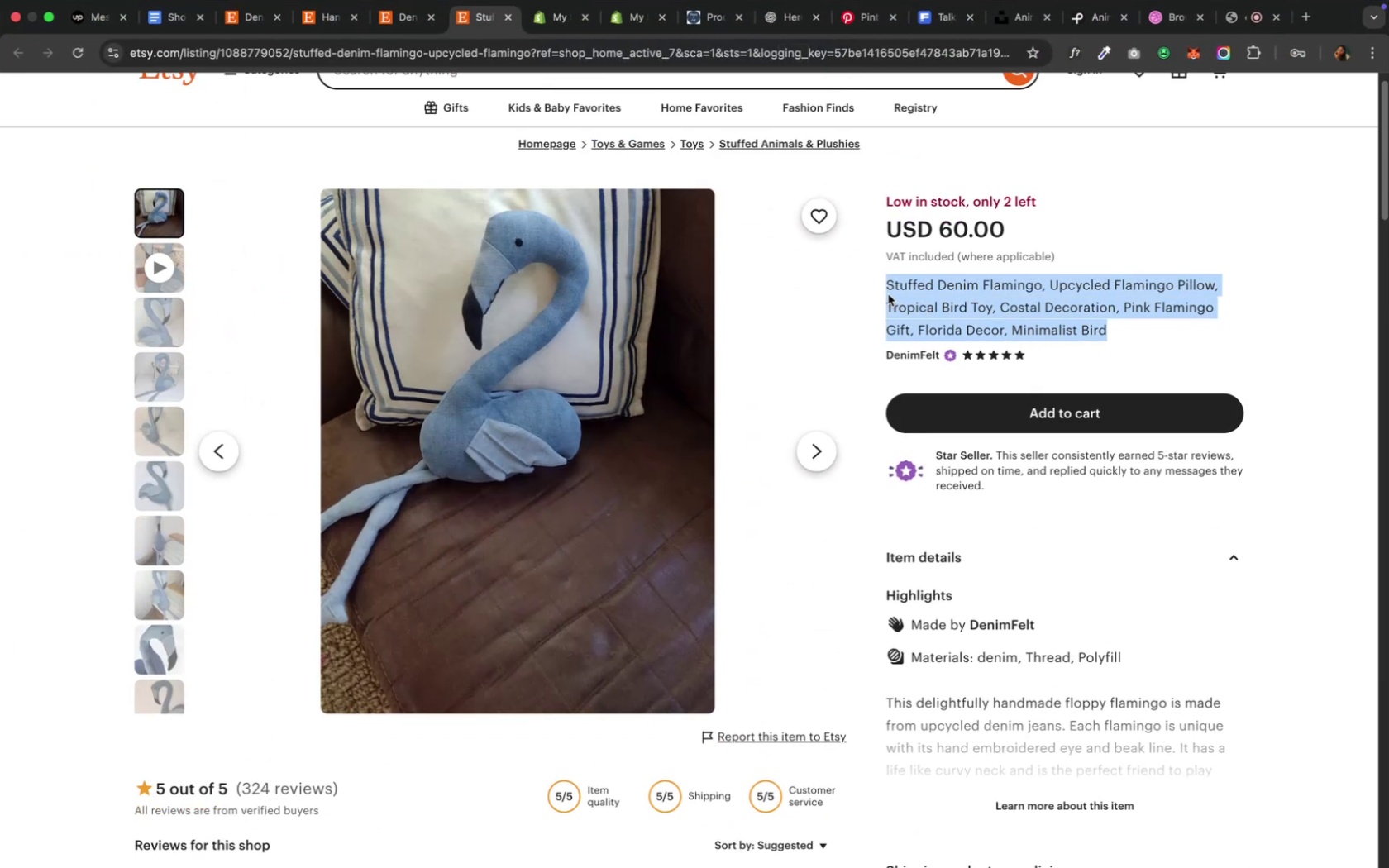 
key(Meta+CommandLeft)
 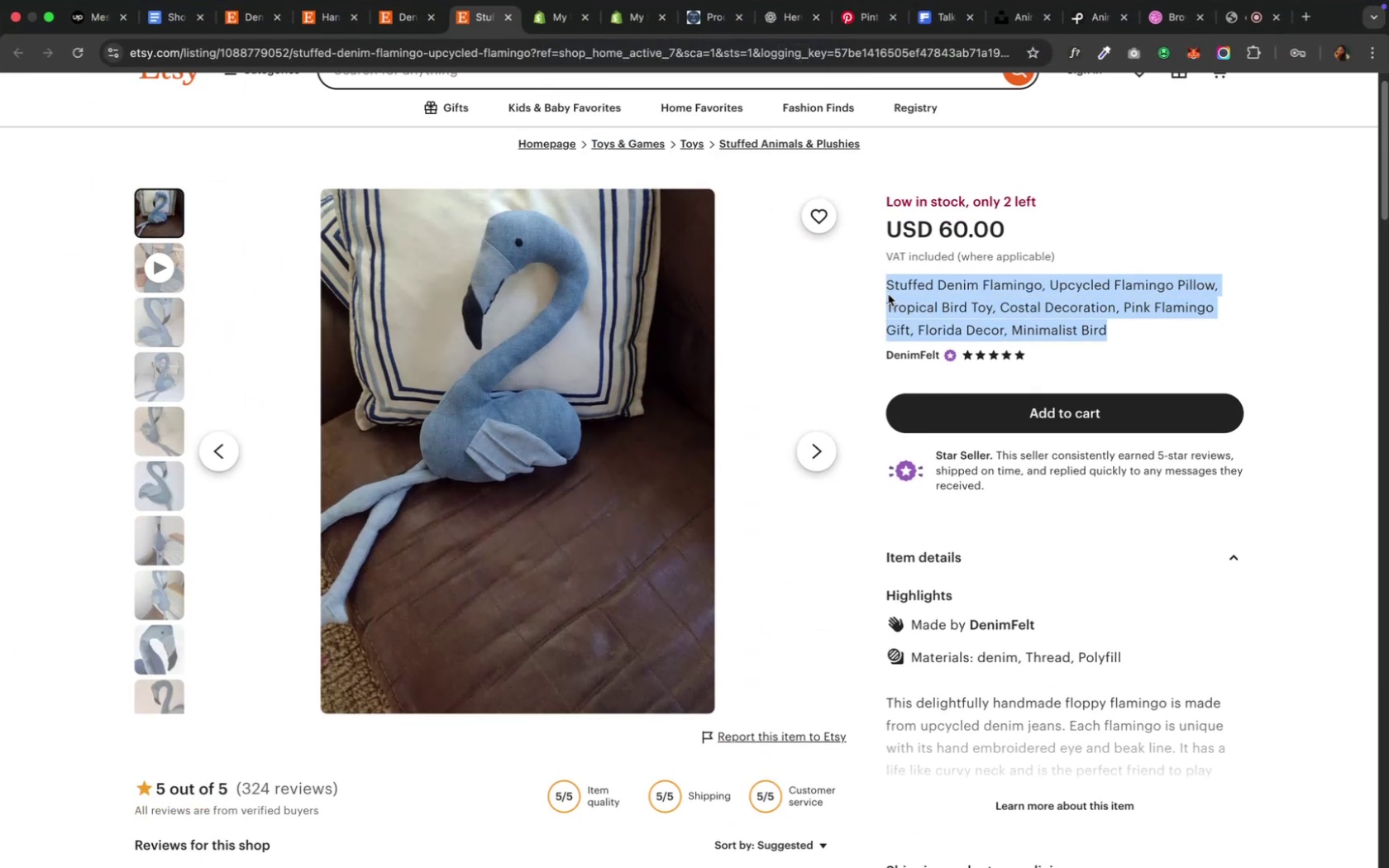 
key(Meta+C)
 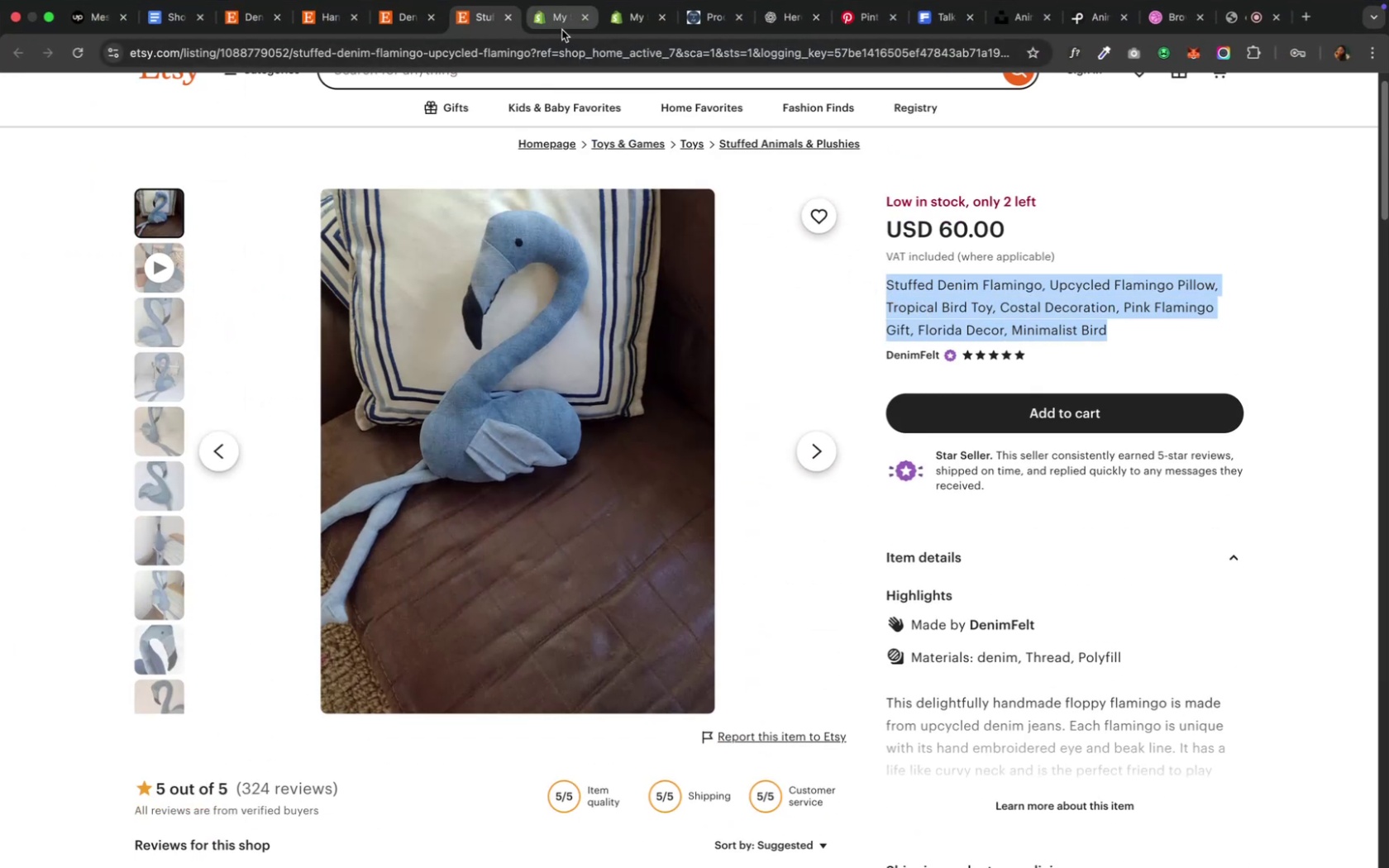 
left_click([547, 23])
 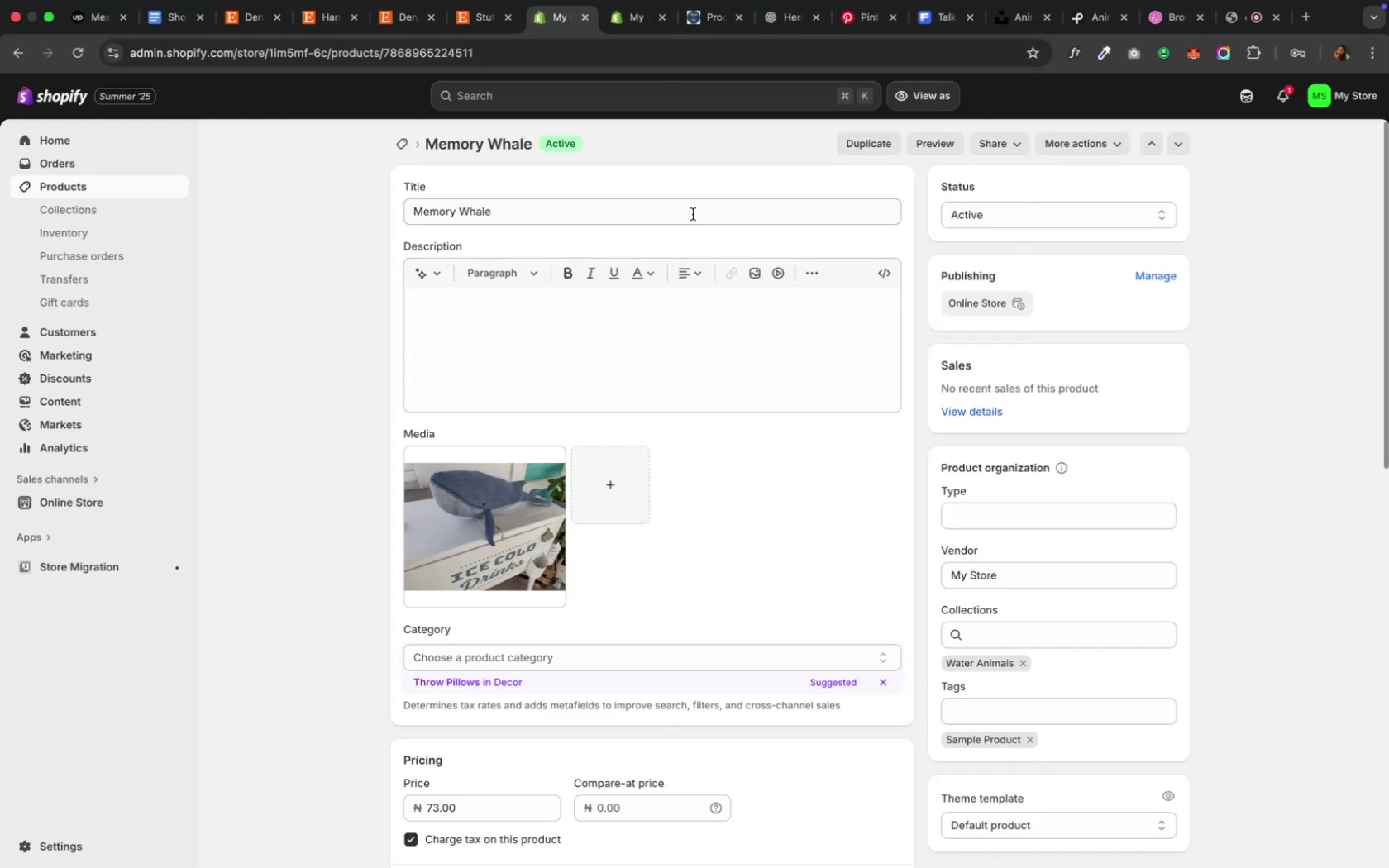 
left_click([692, 213])
 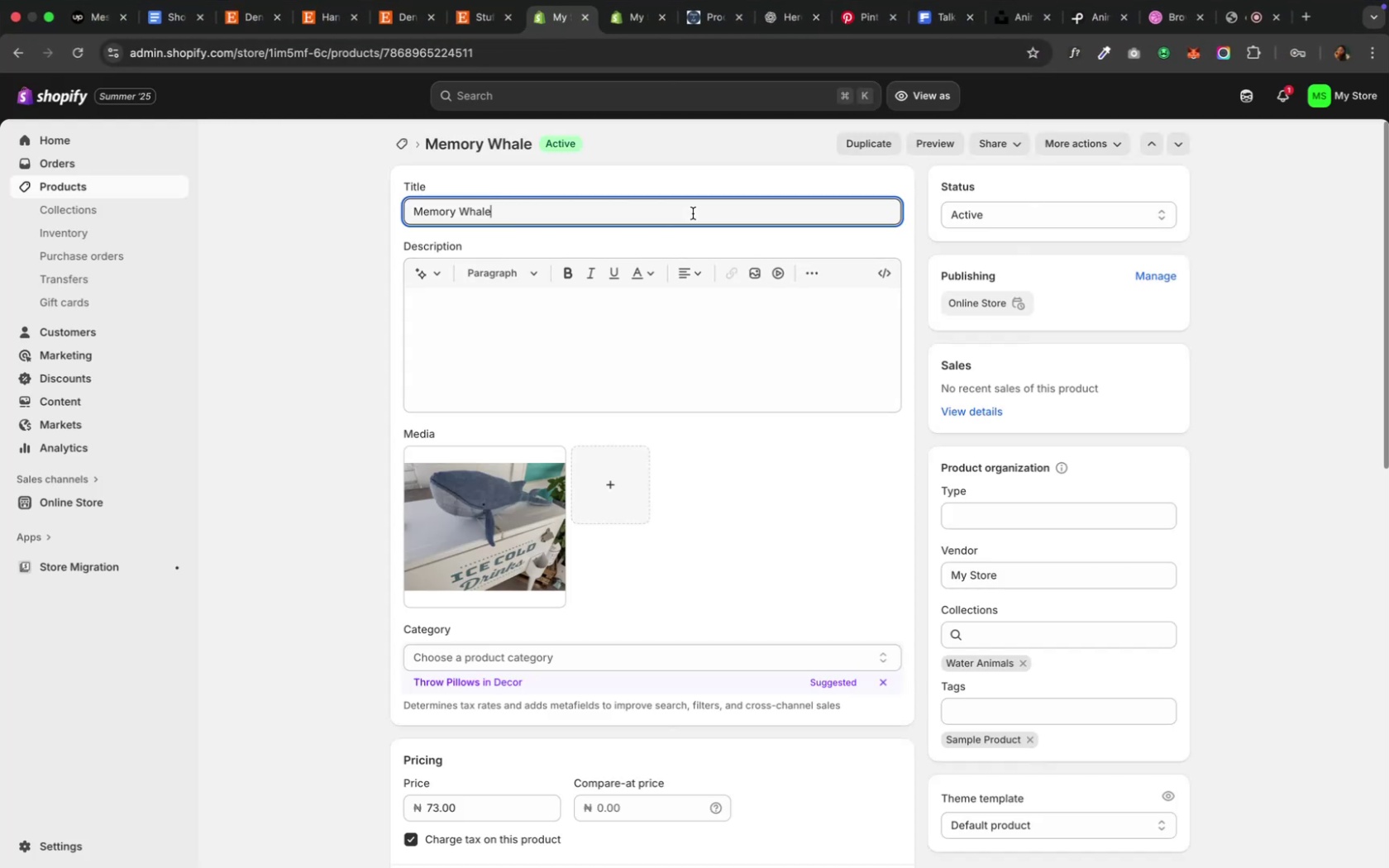 
key(Meta+A)
 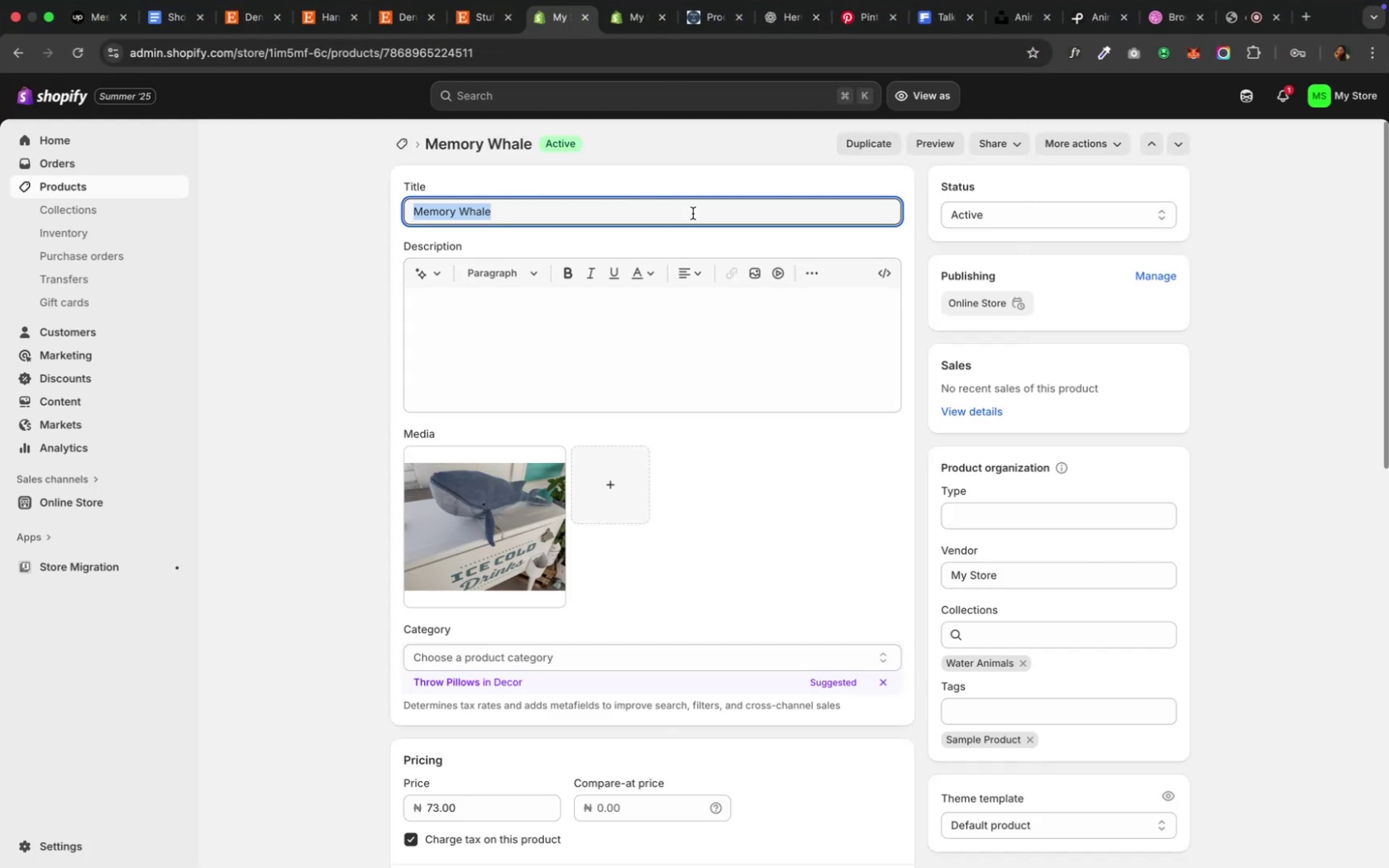 
key(Meta+V)
 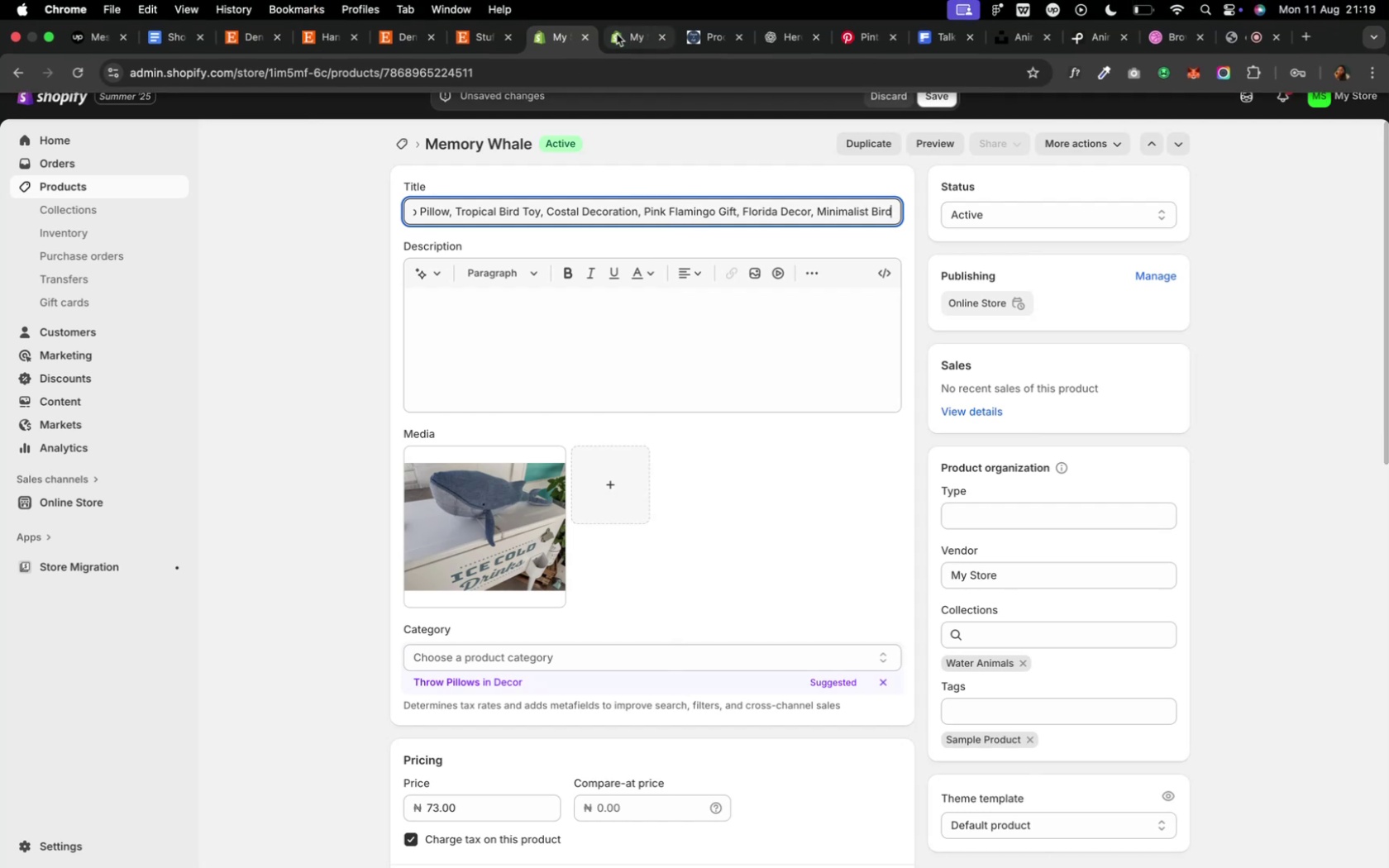 
left_click([616, 36])
 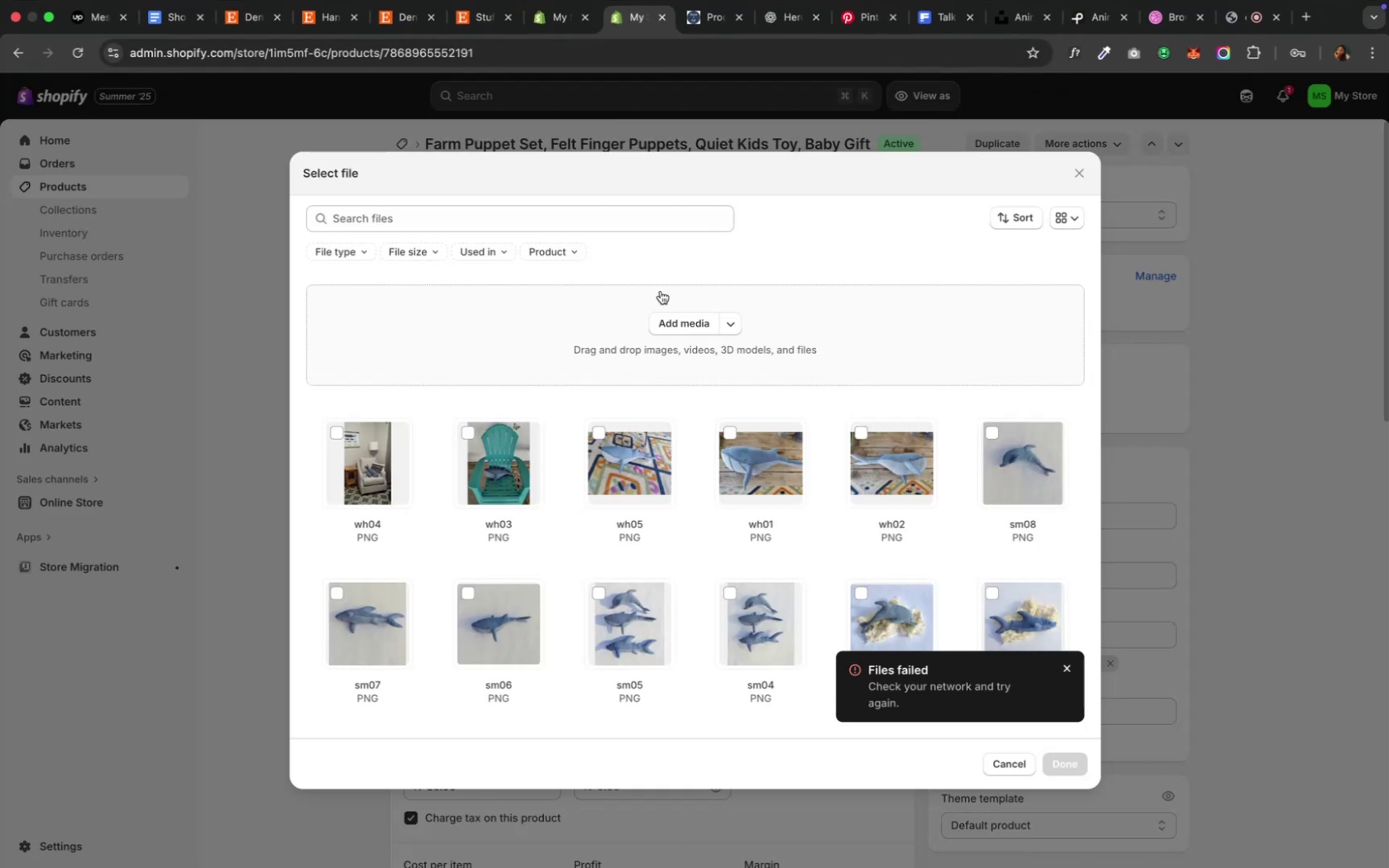 
left_click([660, 322])
 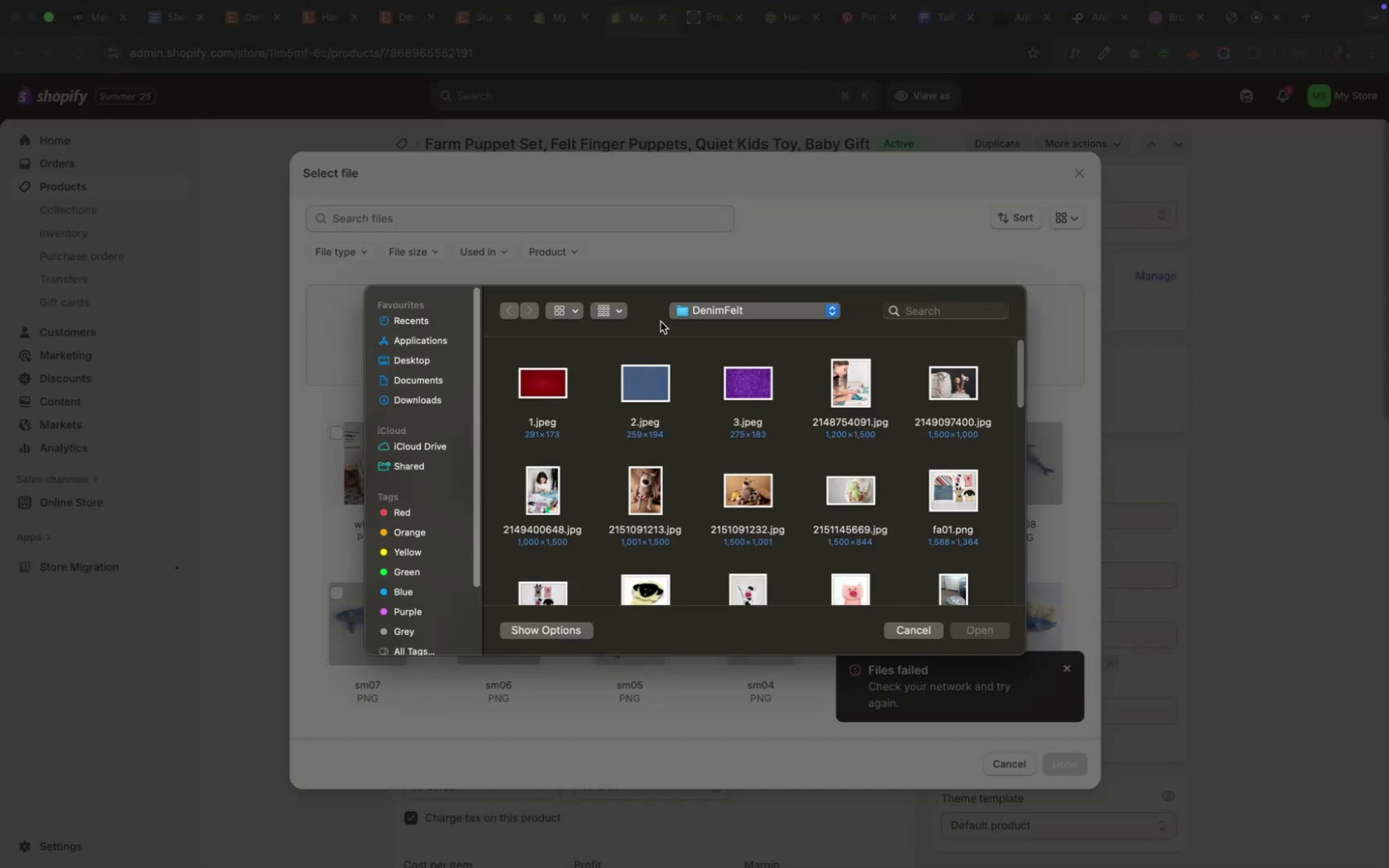 
scroll: coordinate [675, 414], scroll_direction: down, amount: 8.0
 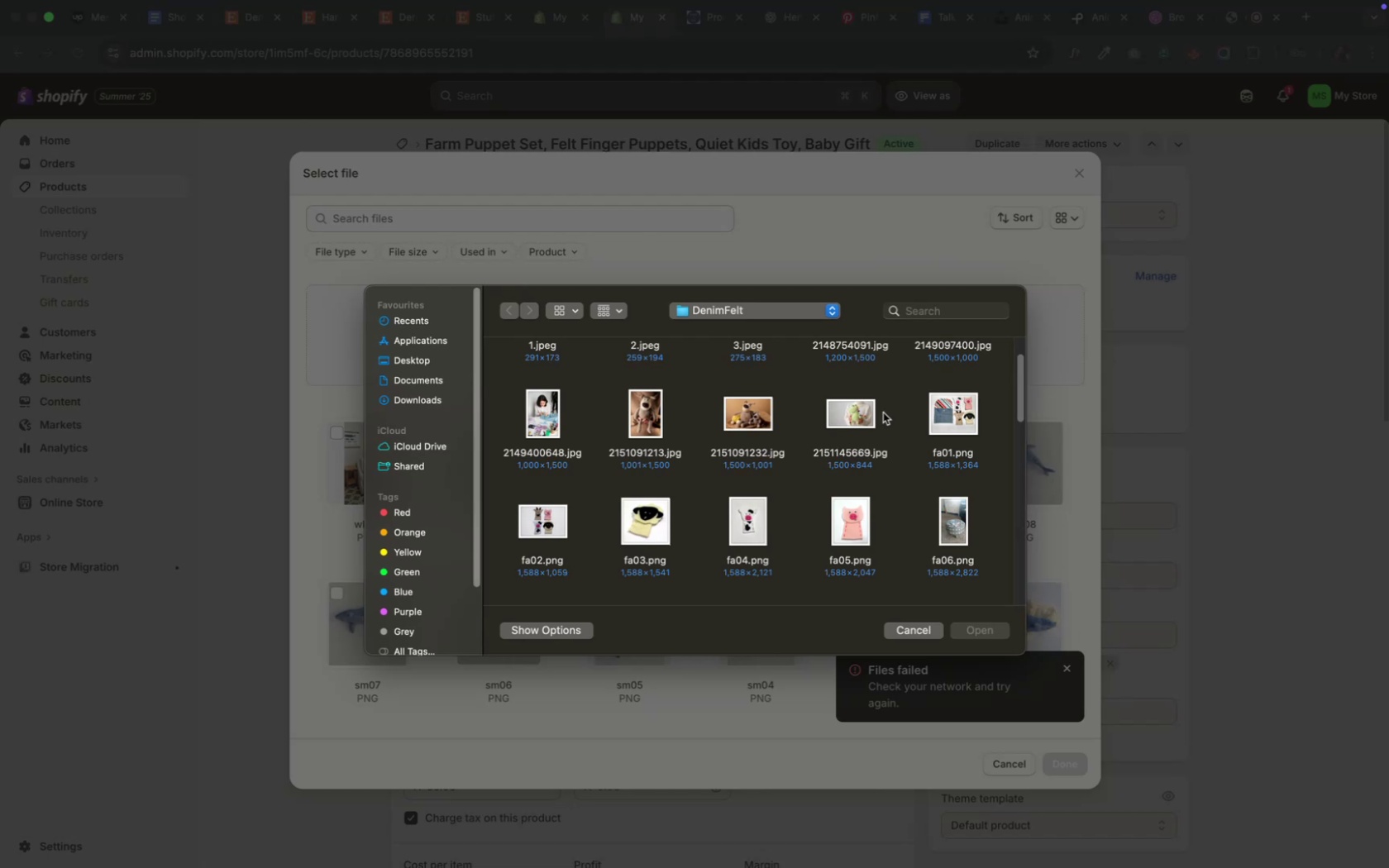 
left_click([933, 413])
 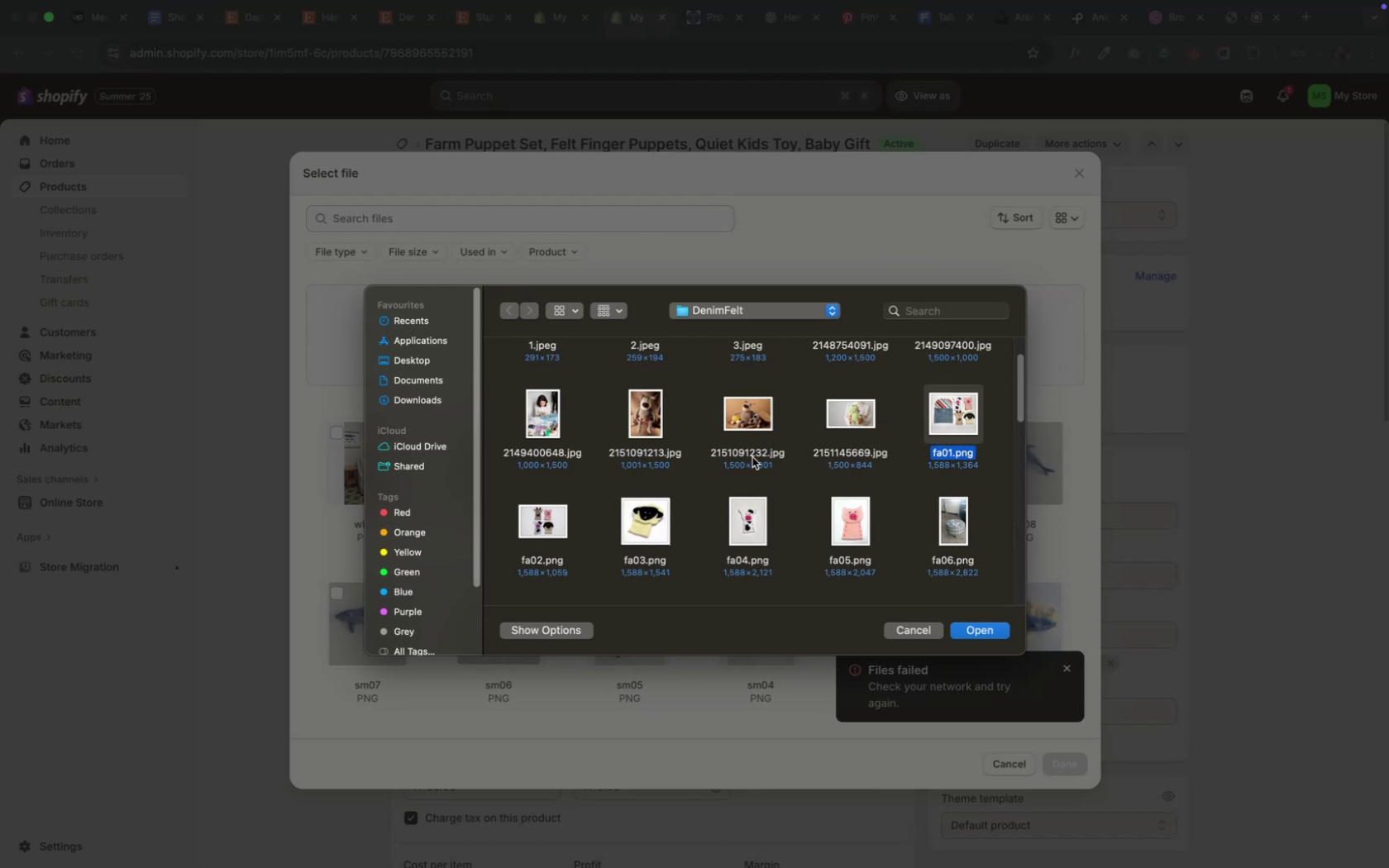 
hold_key(key=ShiftLeft, duration=3.18)
left_click([554, 530])
 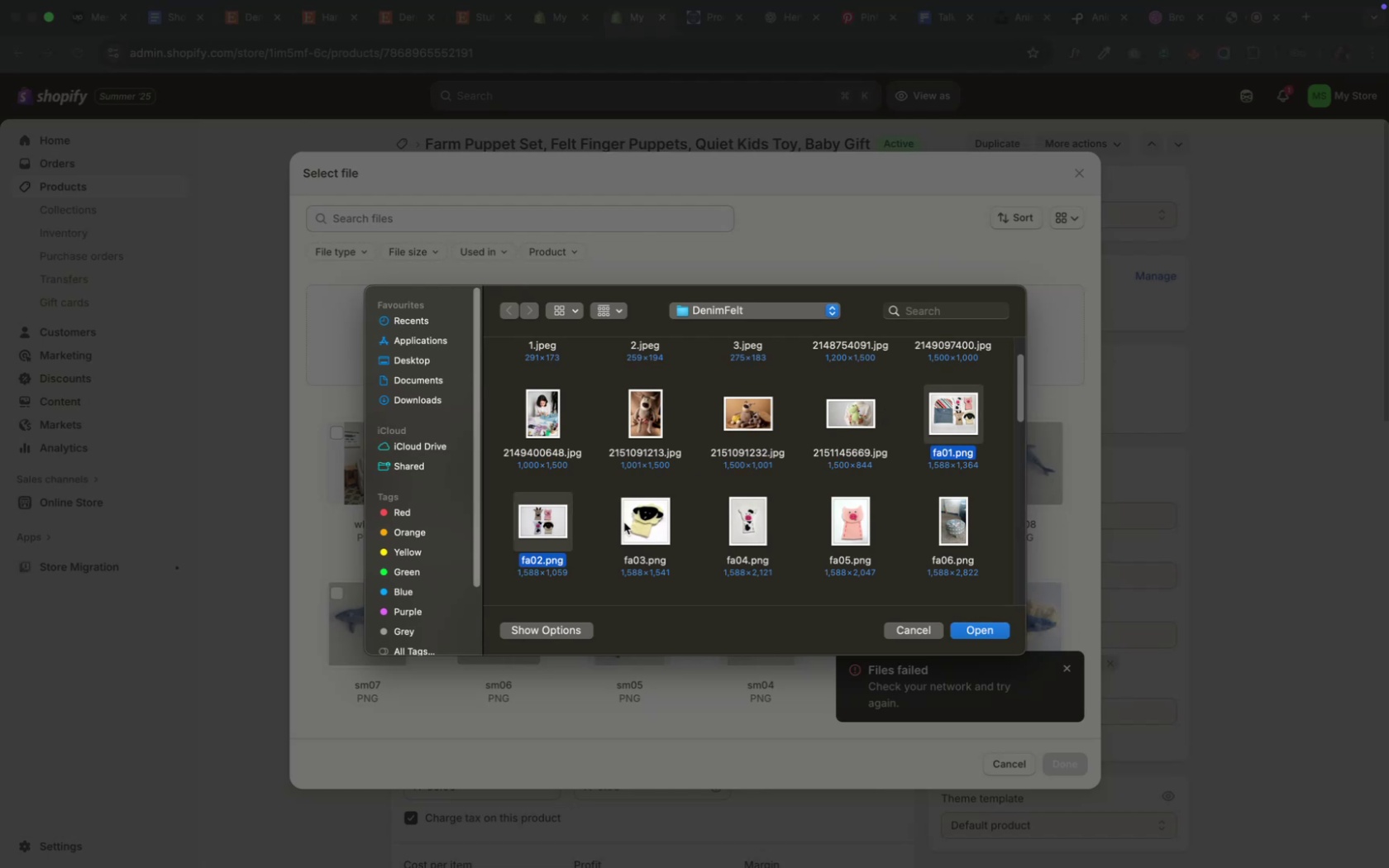 
left_click([623, 522])
 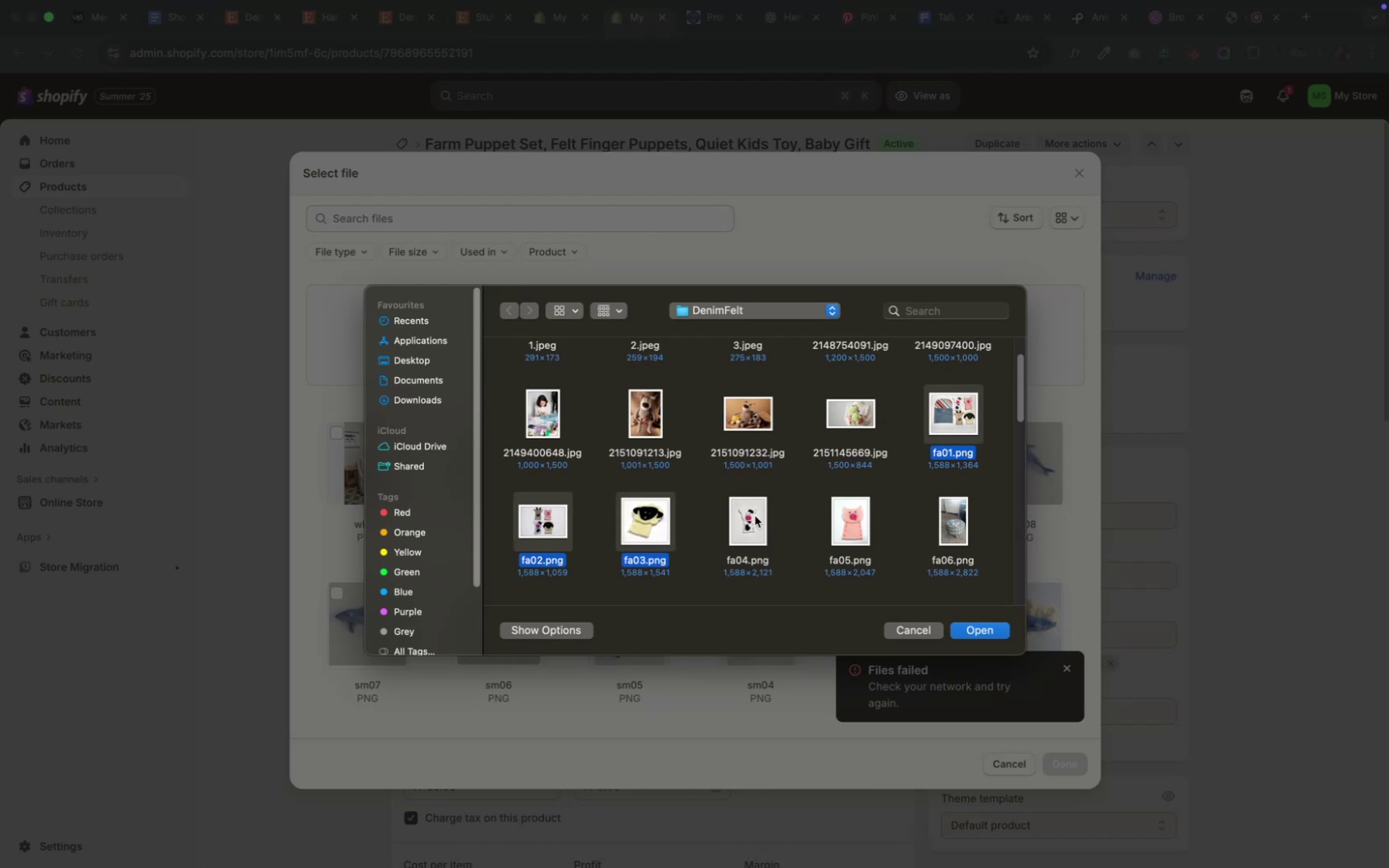 
left_click([754, 516])
 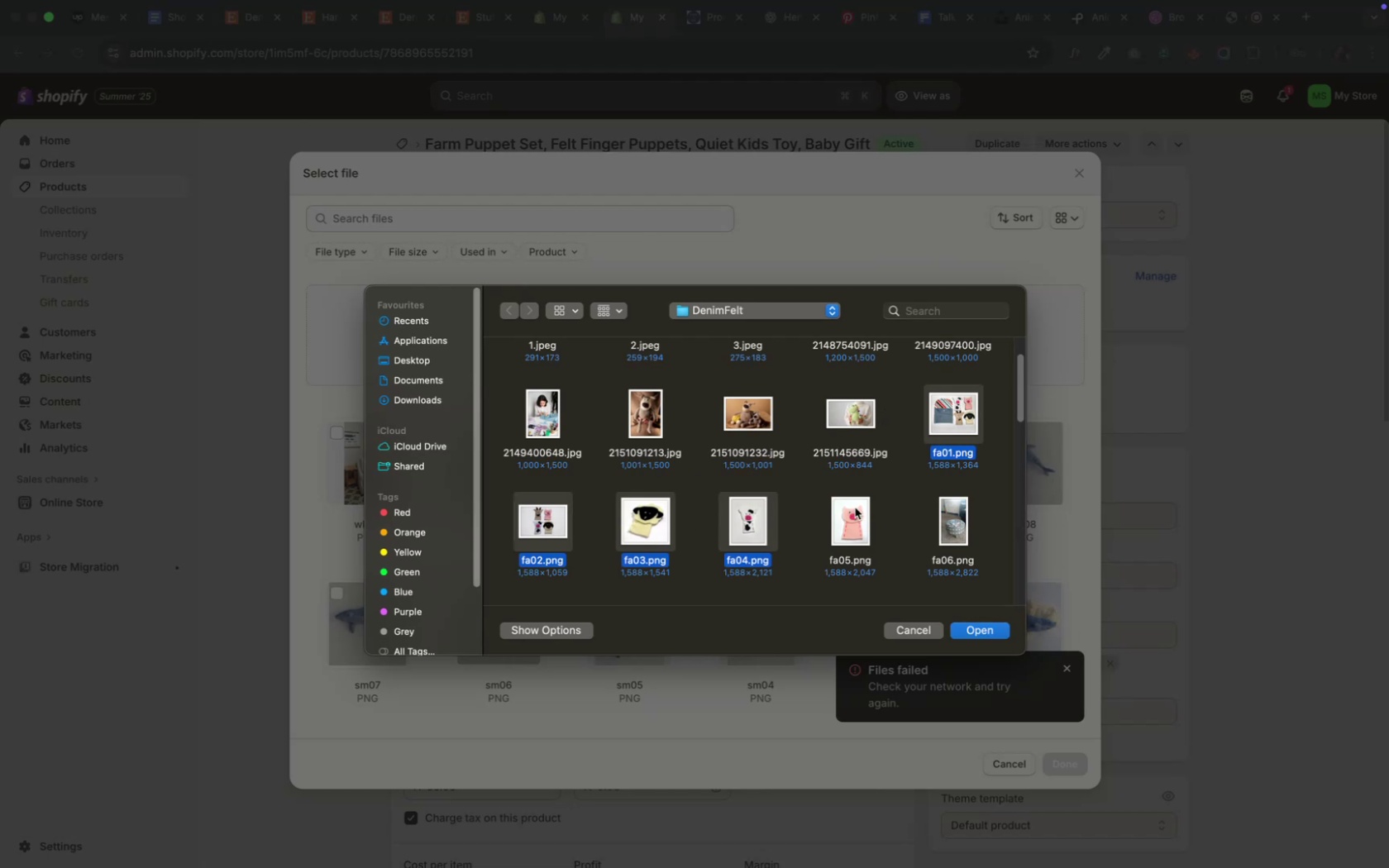 
left_click([854, 508])
 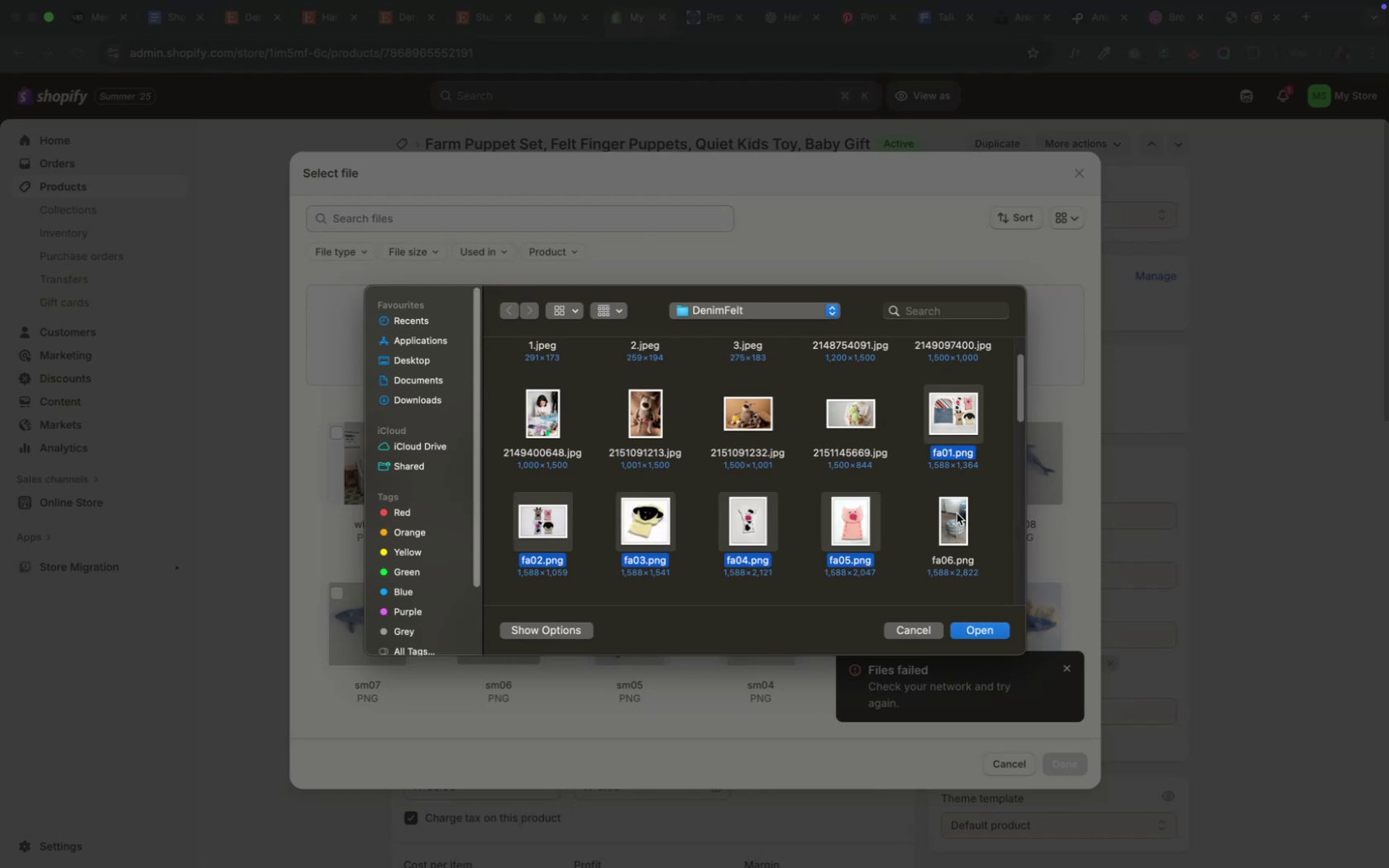 
left_click([956, 513])
 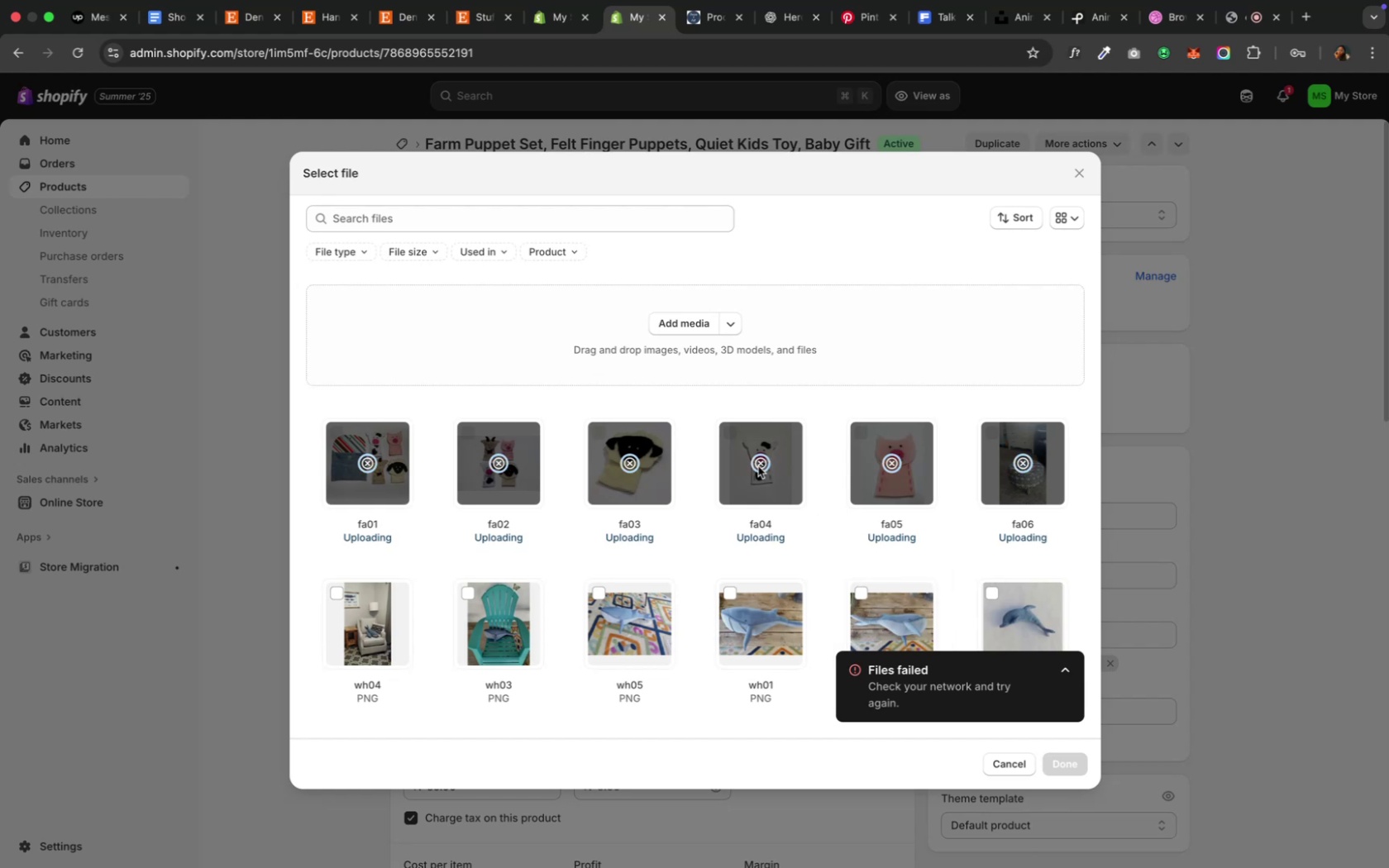 
wait(7.22)
 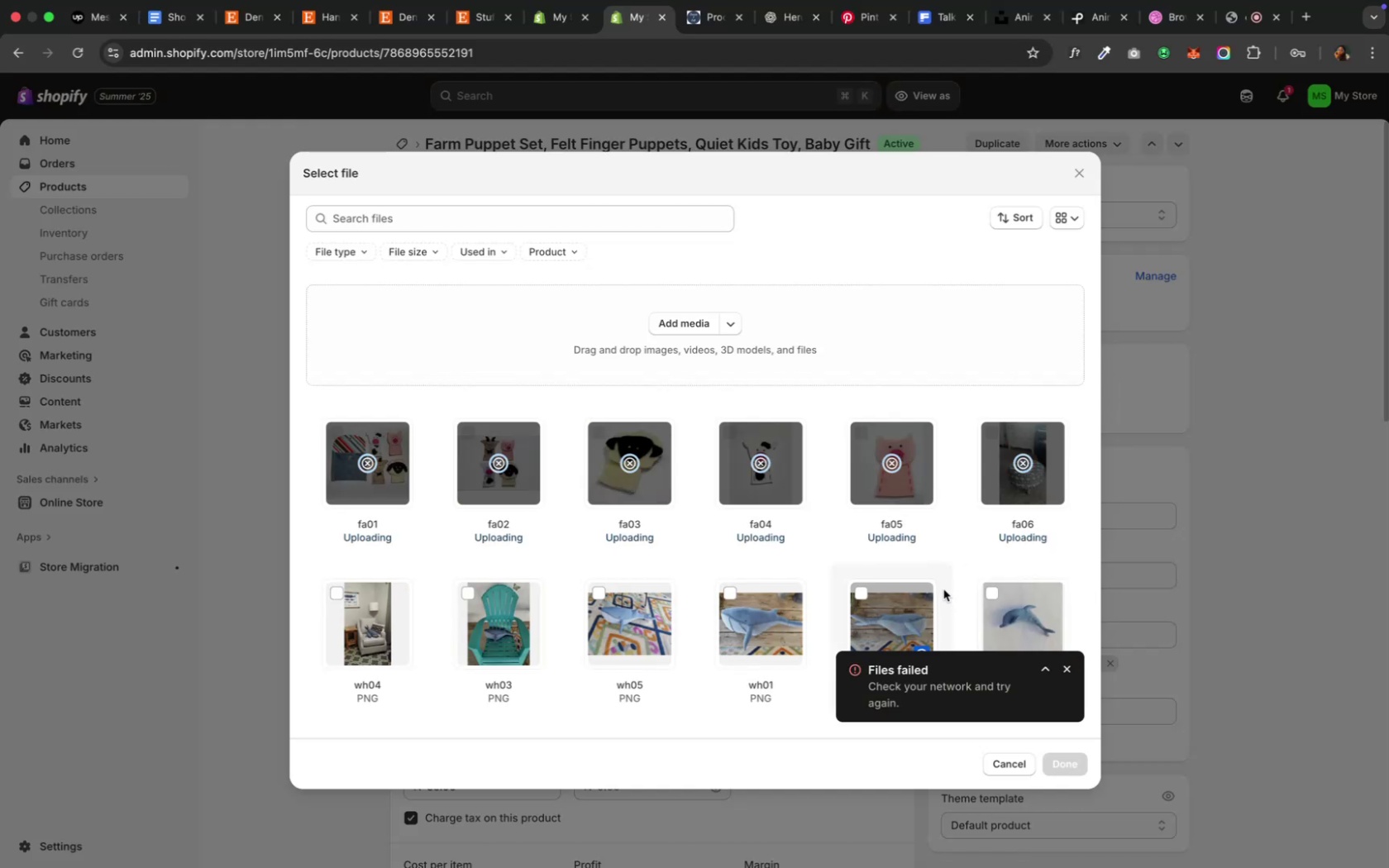 
left_click([552, 17])
 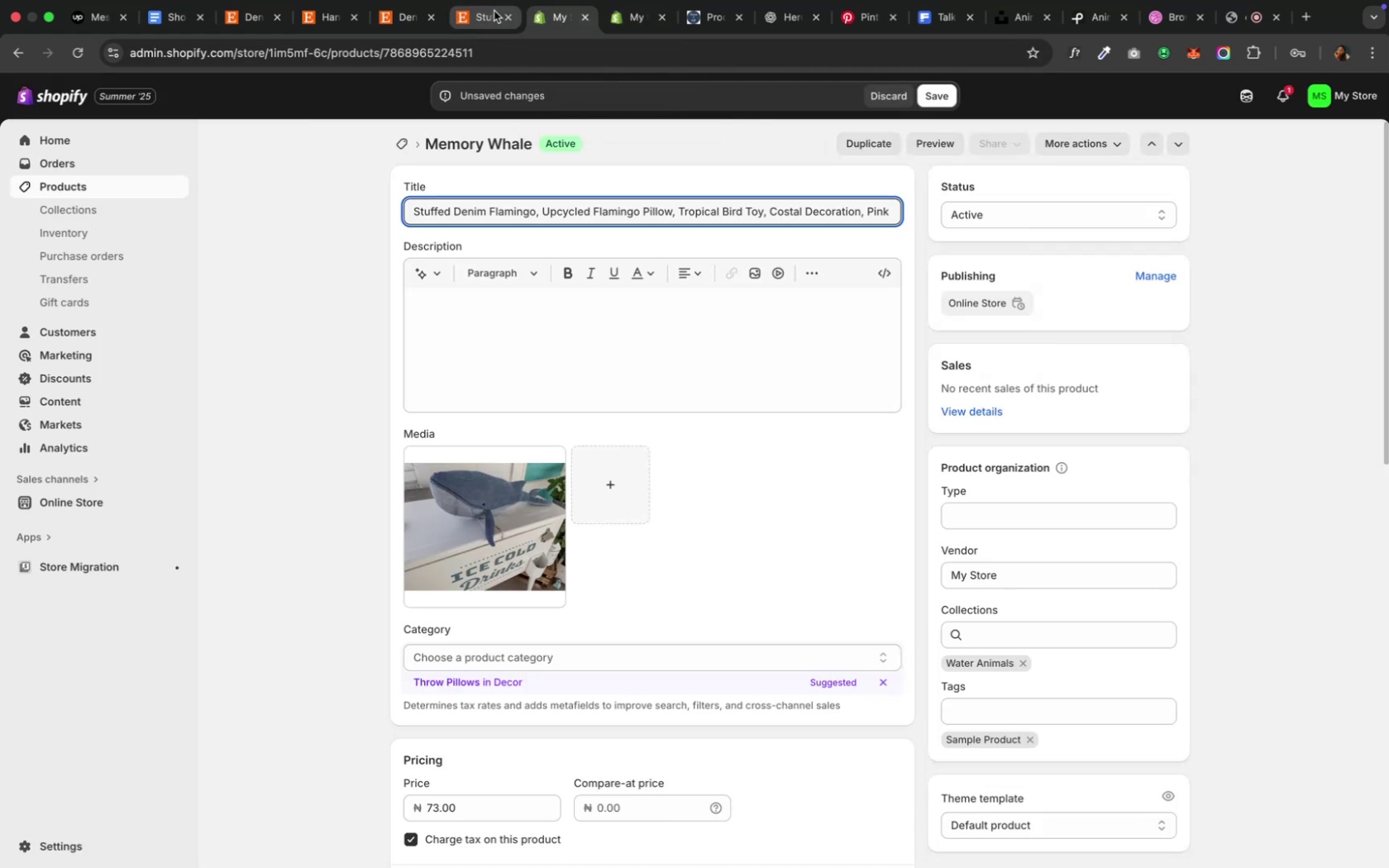 
left_click([480, 17])
 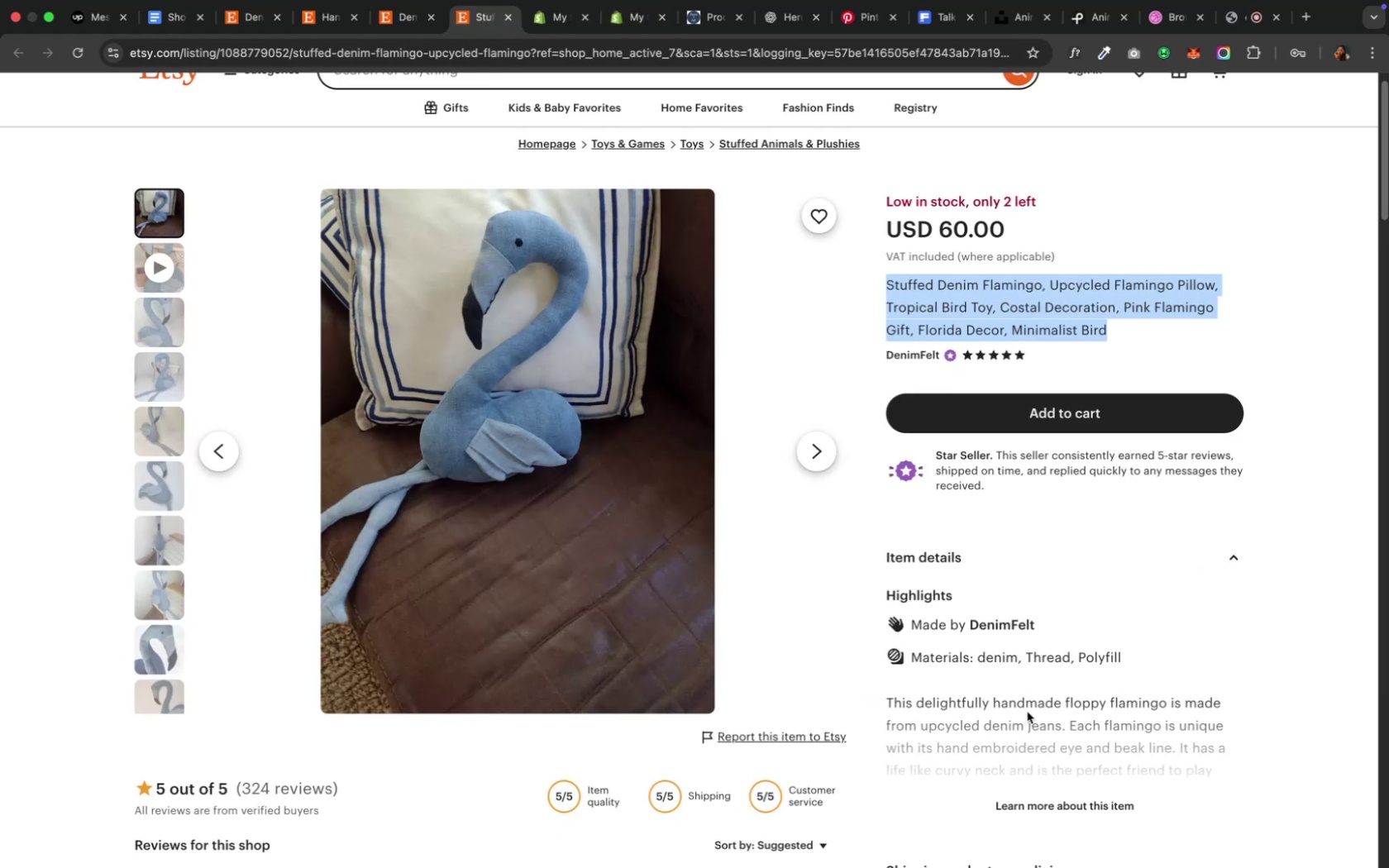 
left_click([1023, 726])
 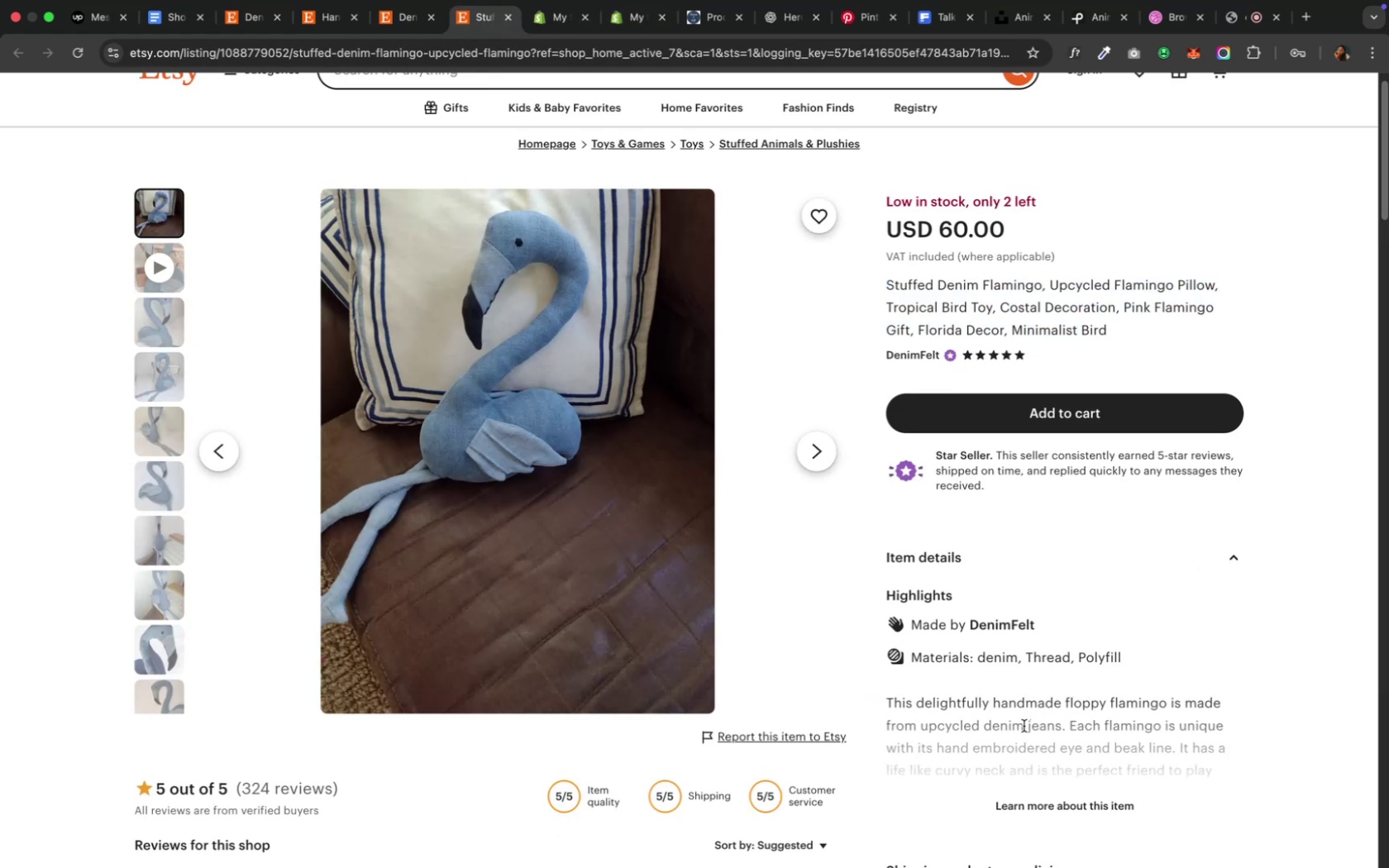 
scroll: coordinate [1023, 726], scroll_direction: down, amount: 6.0
 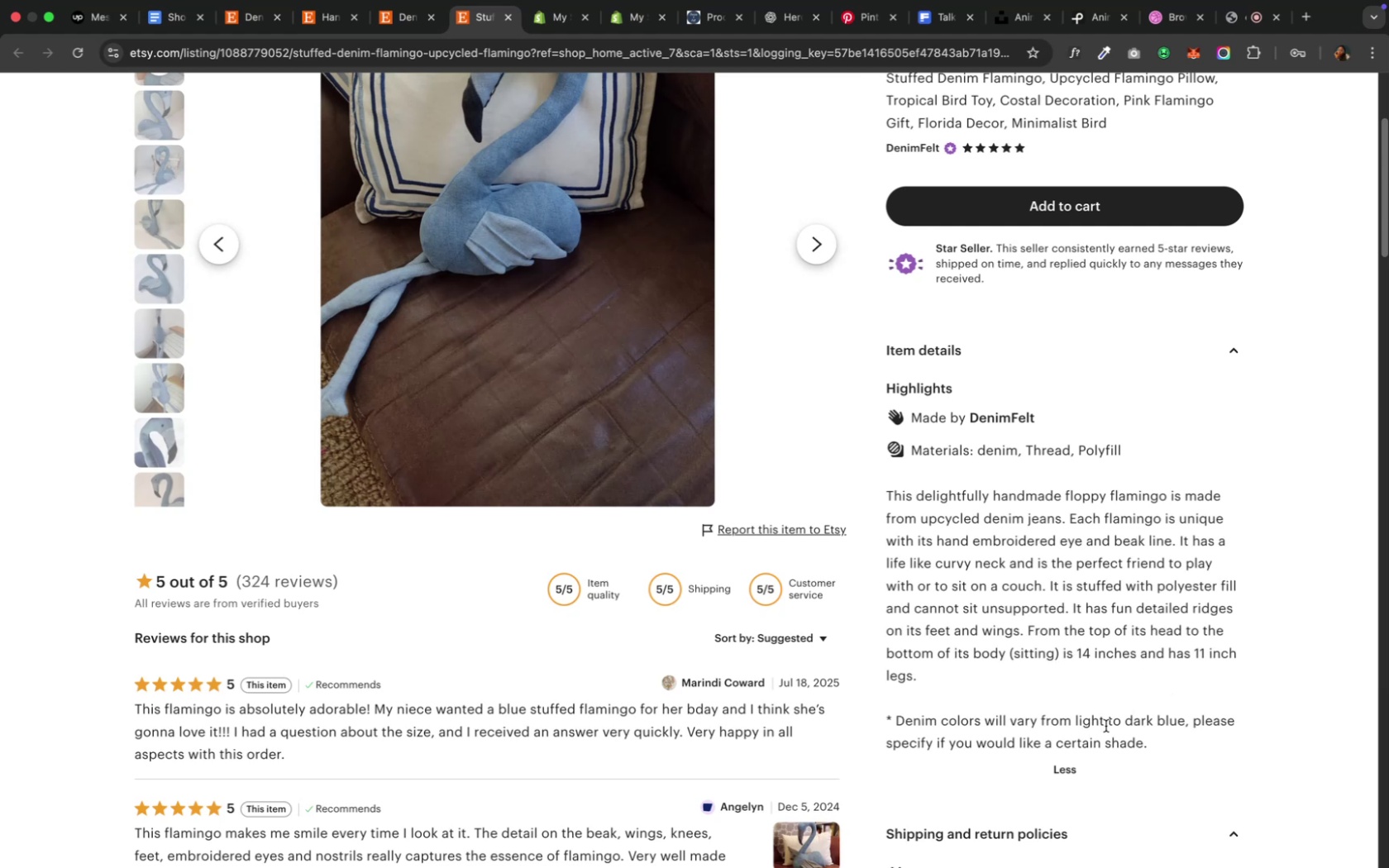 
left_click_drag(start_coordinate=[1158, 747], to_coordinate=[887, 501])
 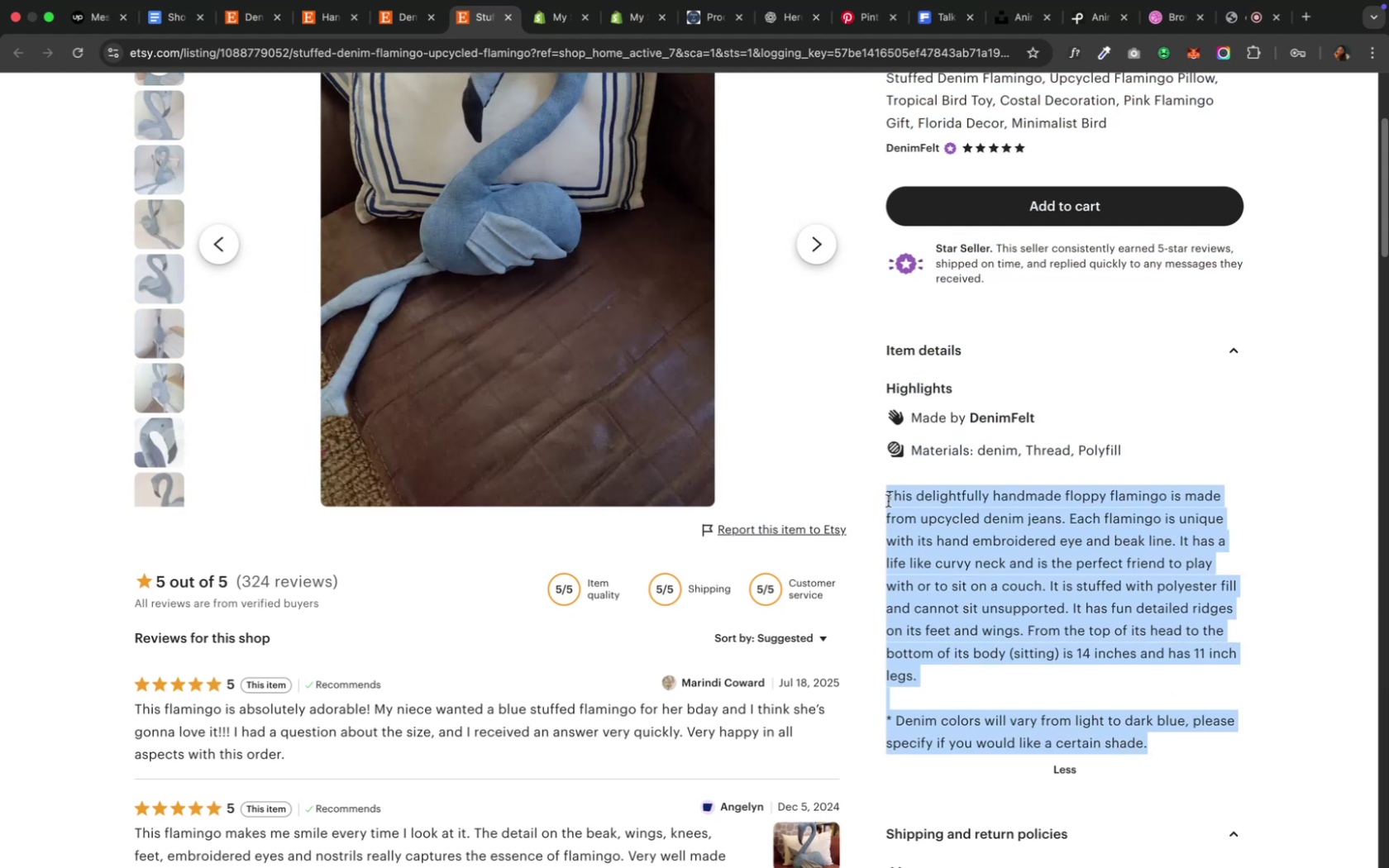 
key(Meta+C)
 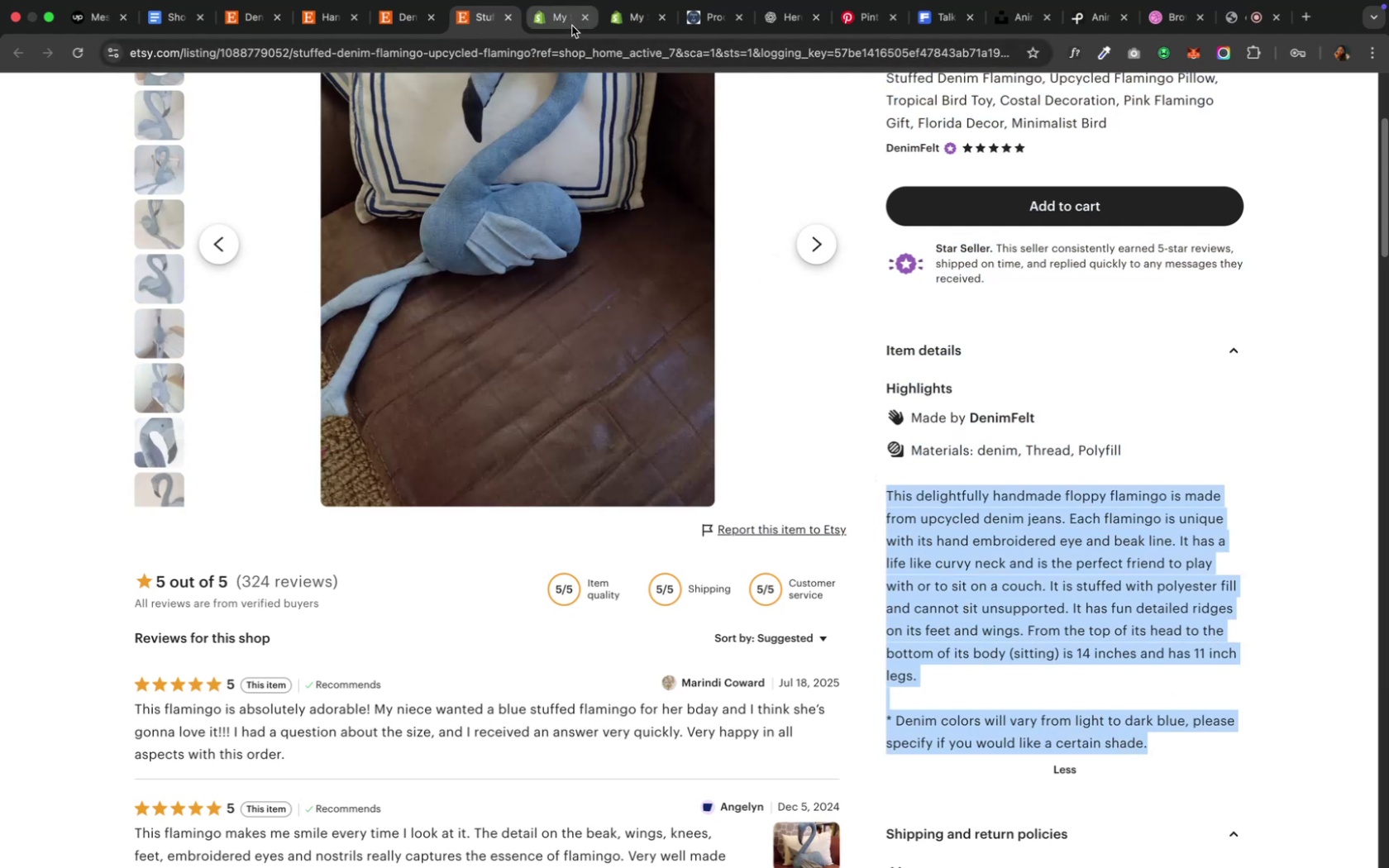 
left_click([563, 21])
 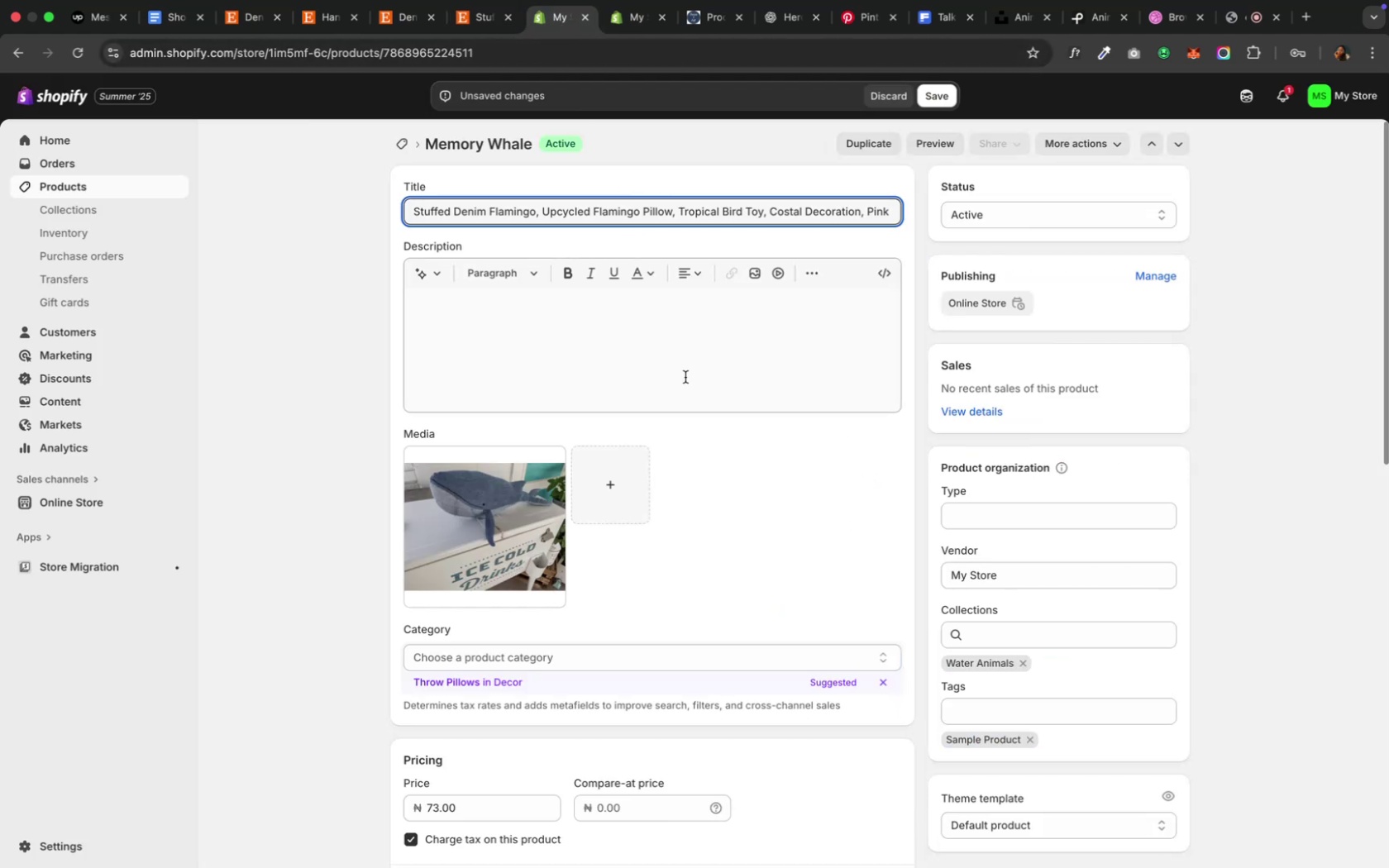 
left_click([684, 373])
 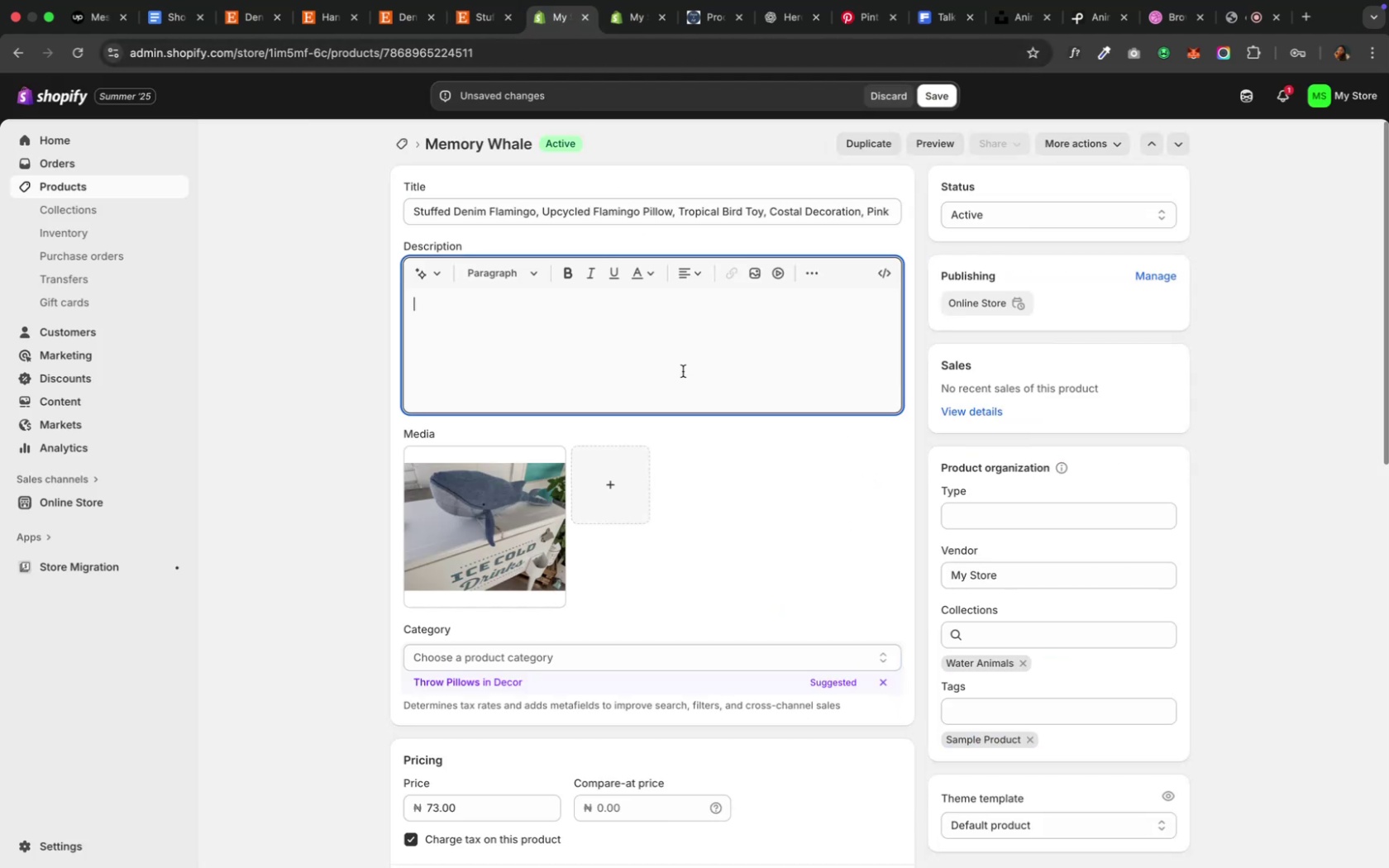 
key(Meta+V)
 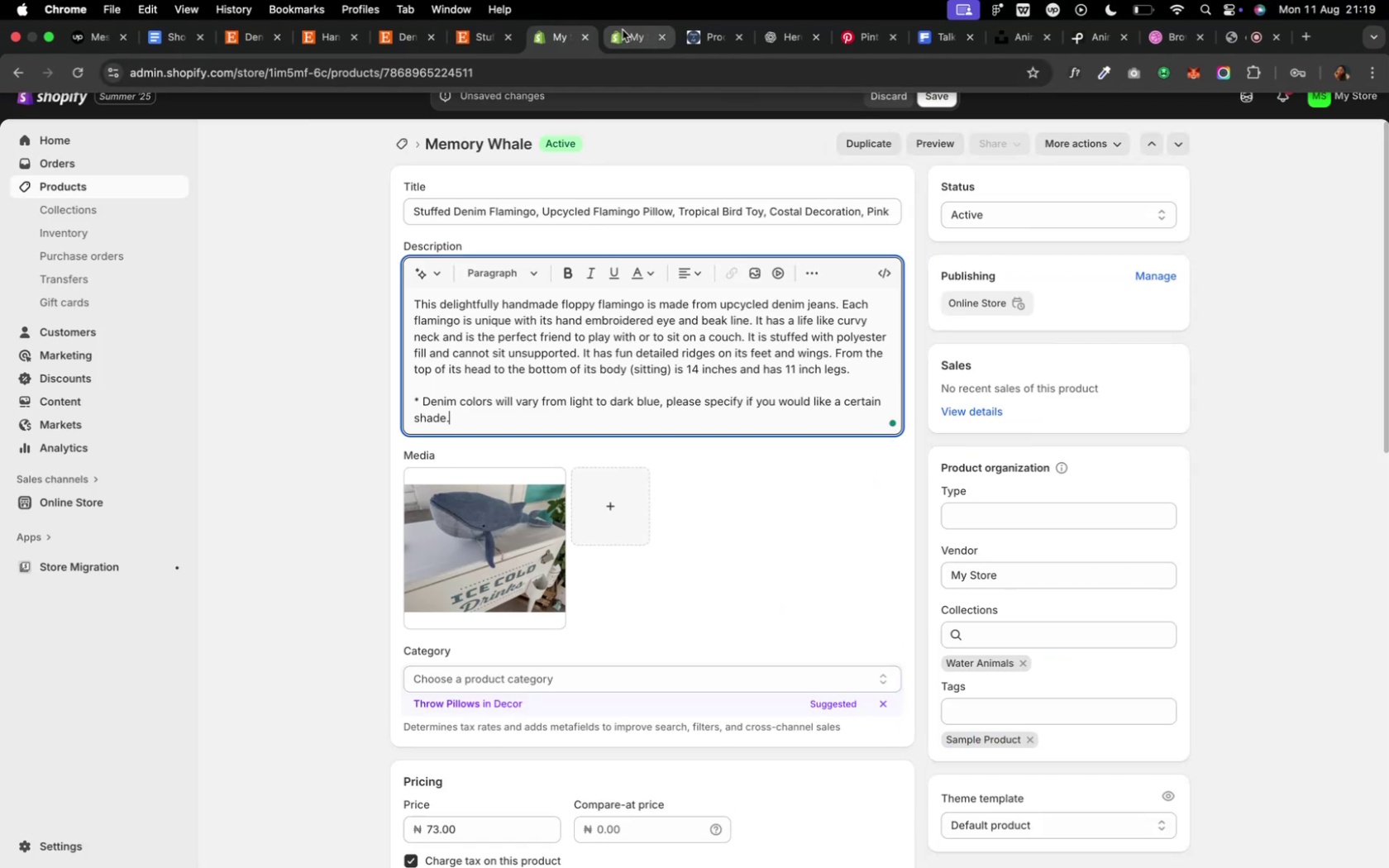 
left_click([622, 30])
 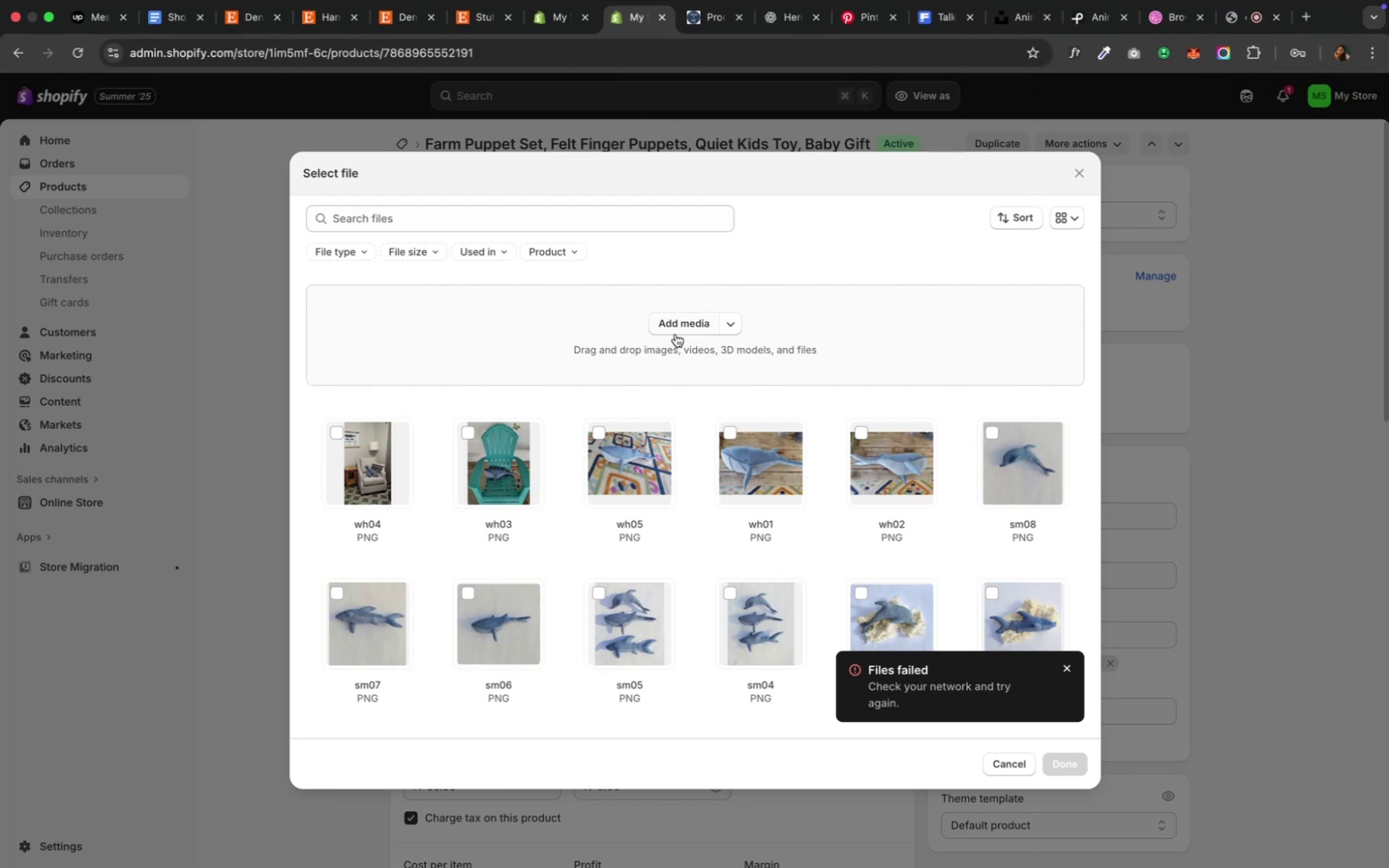 
left_click([675, 331])
 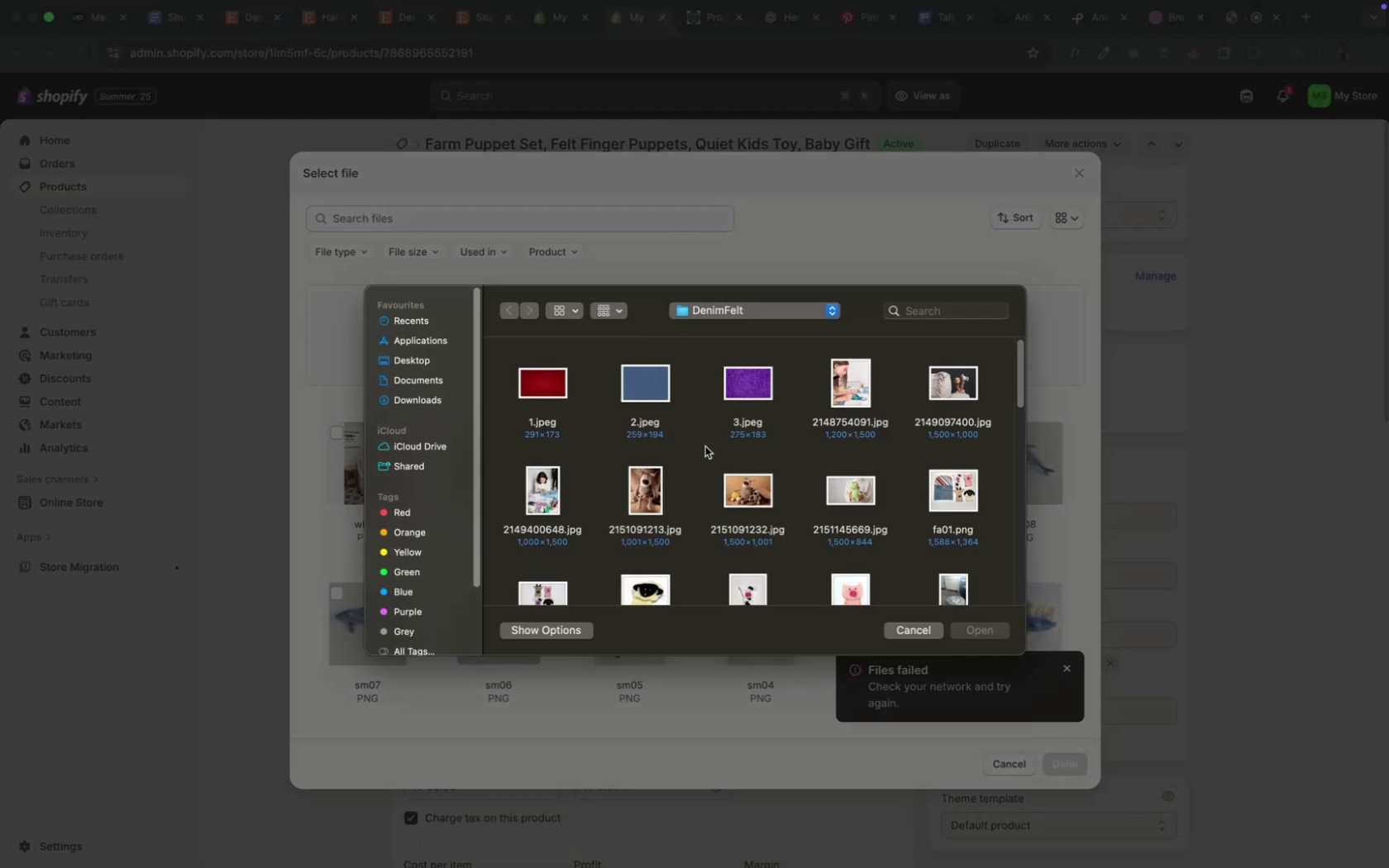 
scroll: coordinate [718, 489], scroll_direction: down, amount: 7.0
 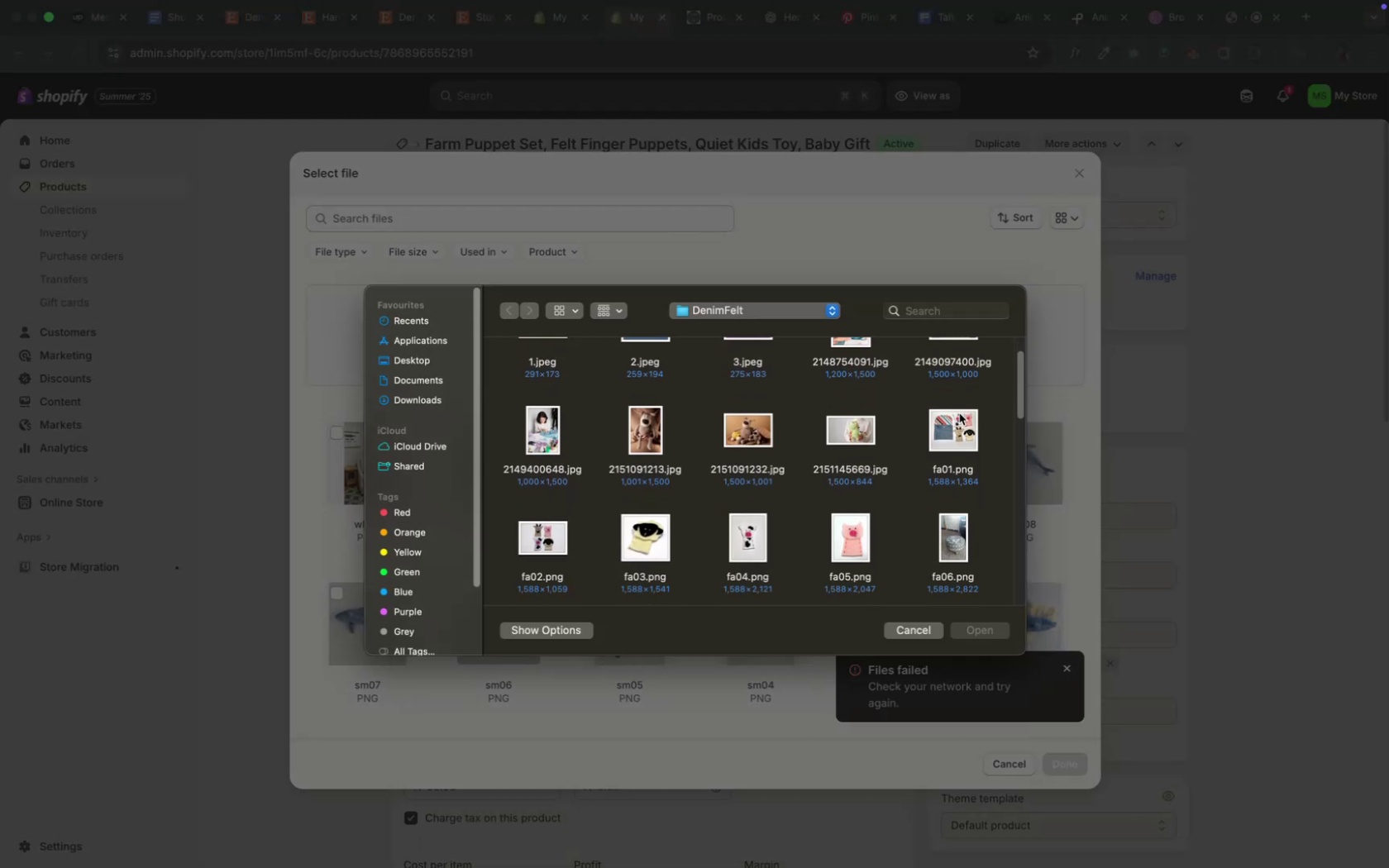 
left_click([955, 415])
 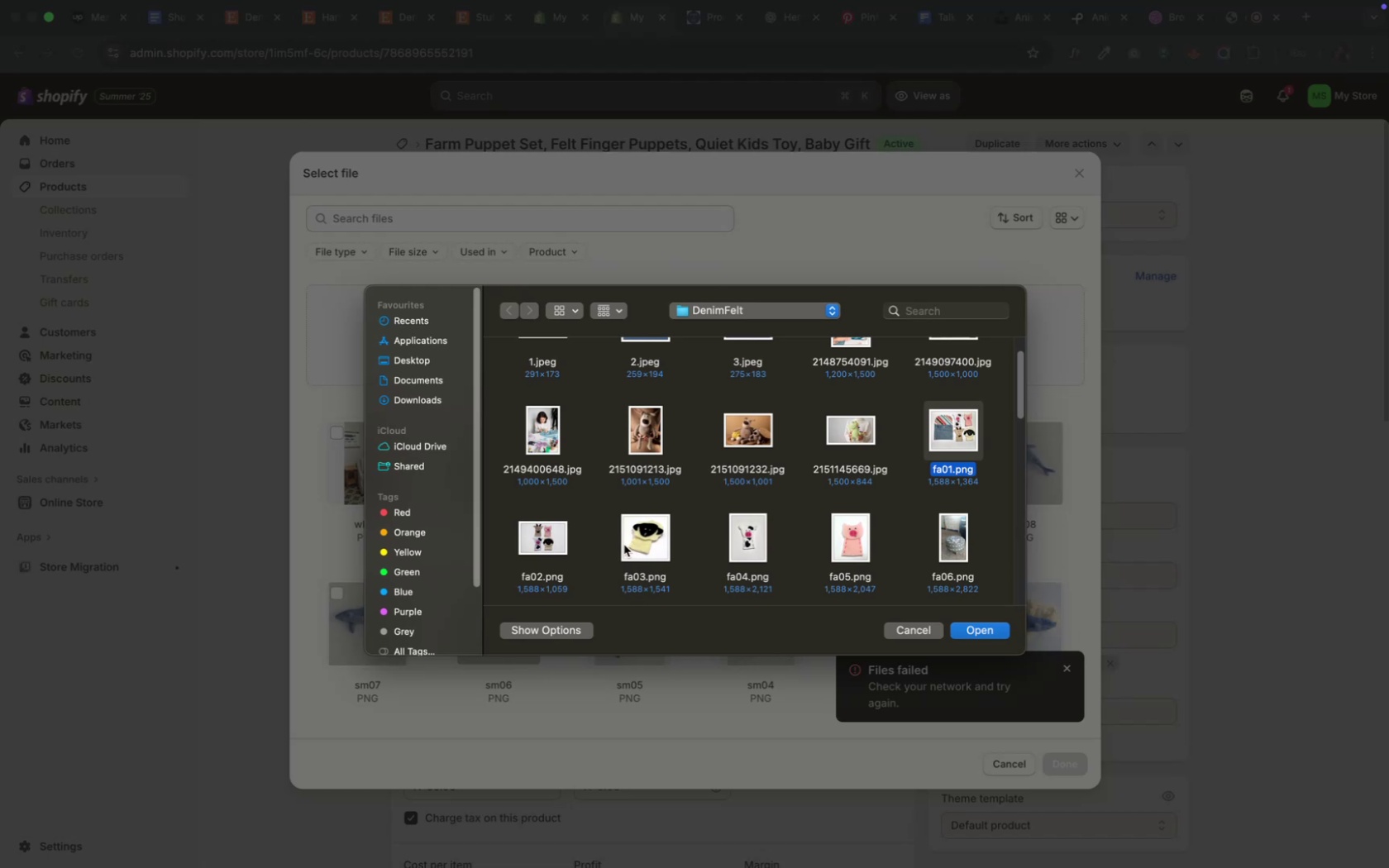 
hold_key(key=ShiftLeft, duration=3.57)
left_click([561, 546])
 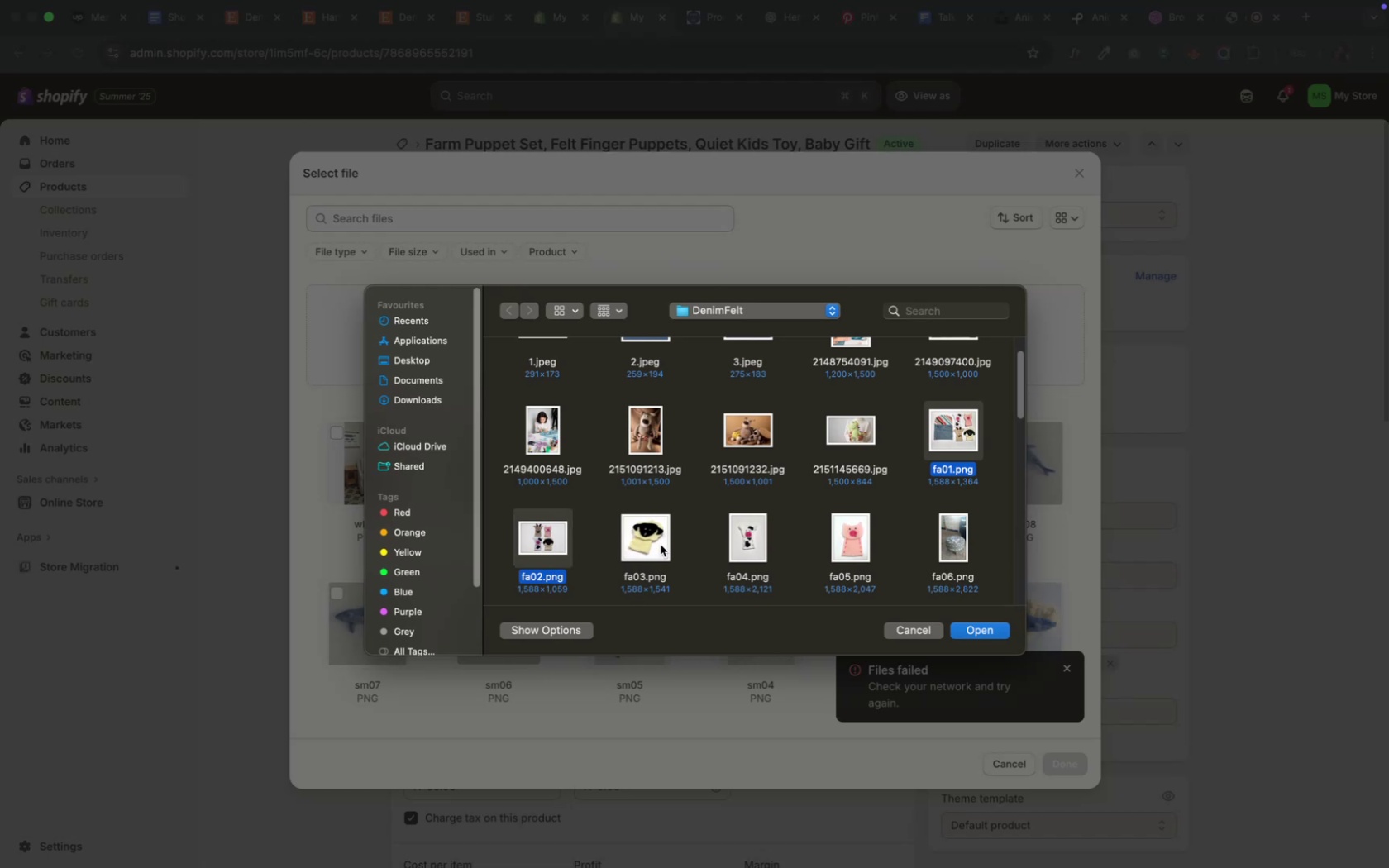 
left_click([660, 545])
 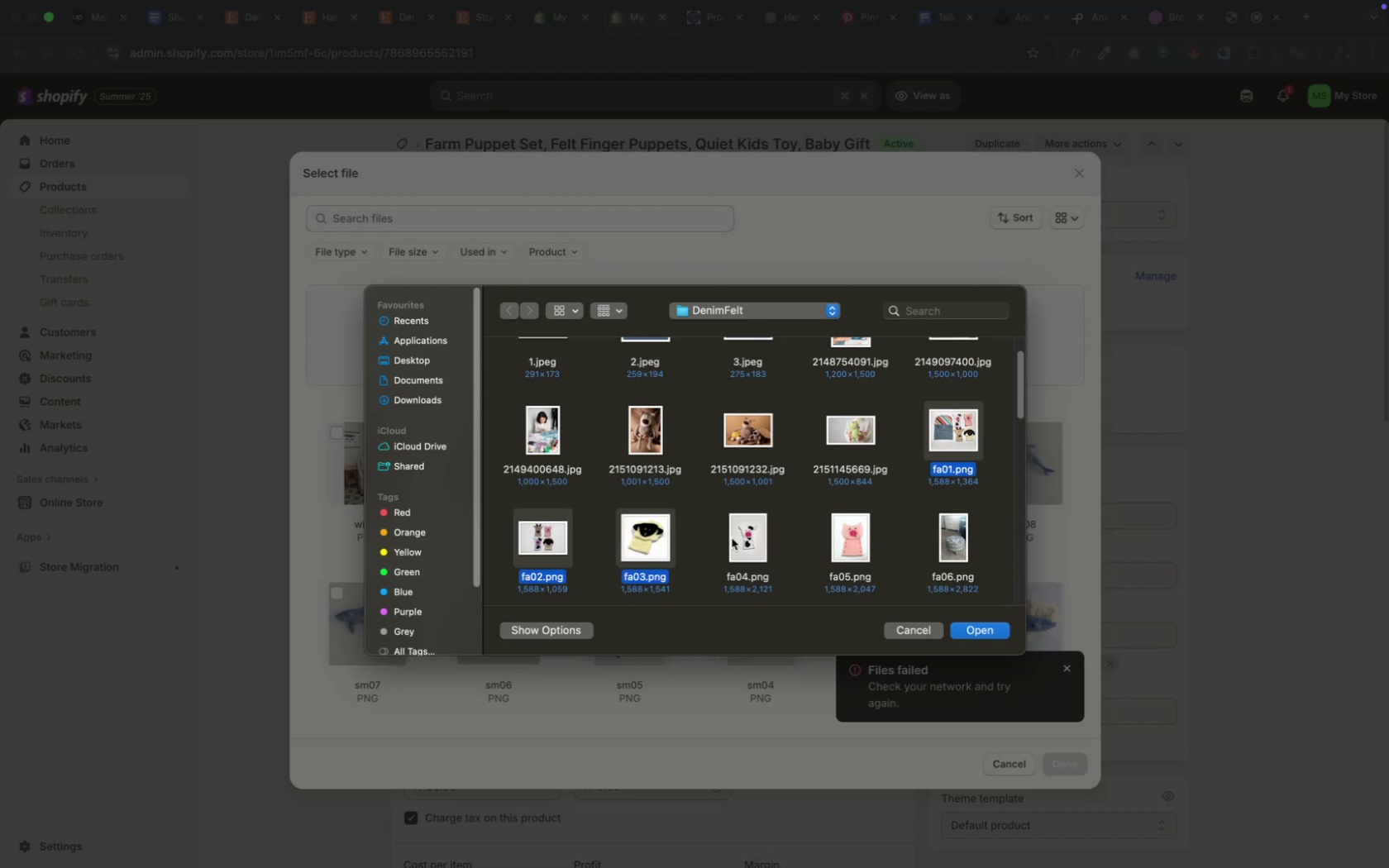 
left_click([731, 538])
 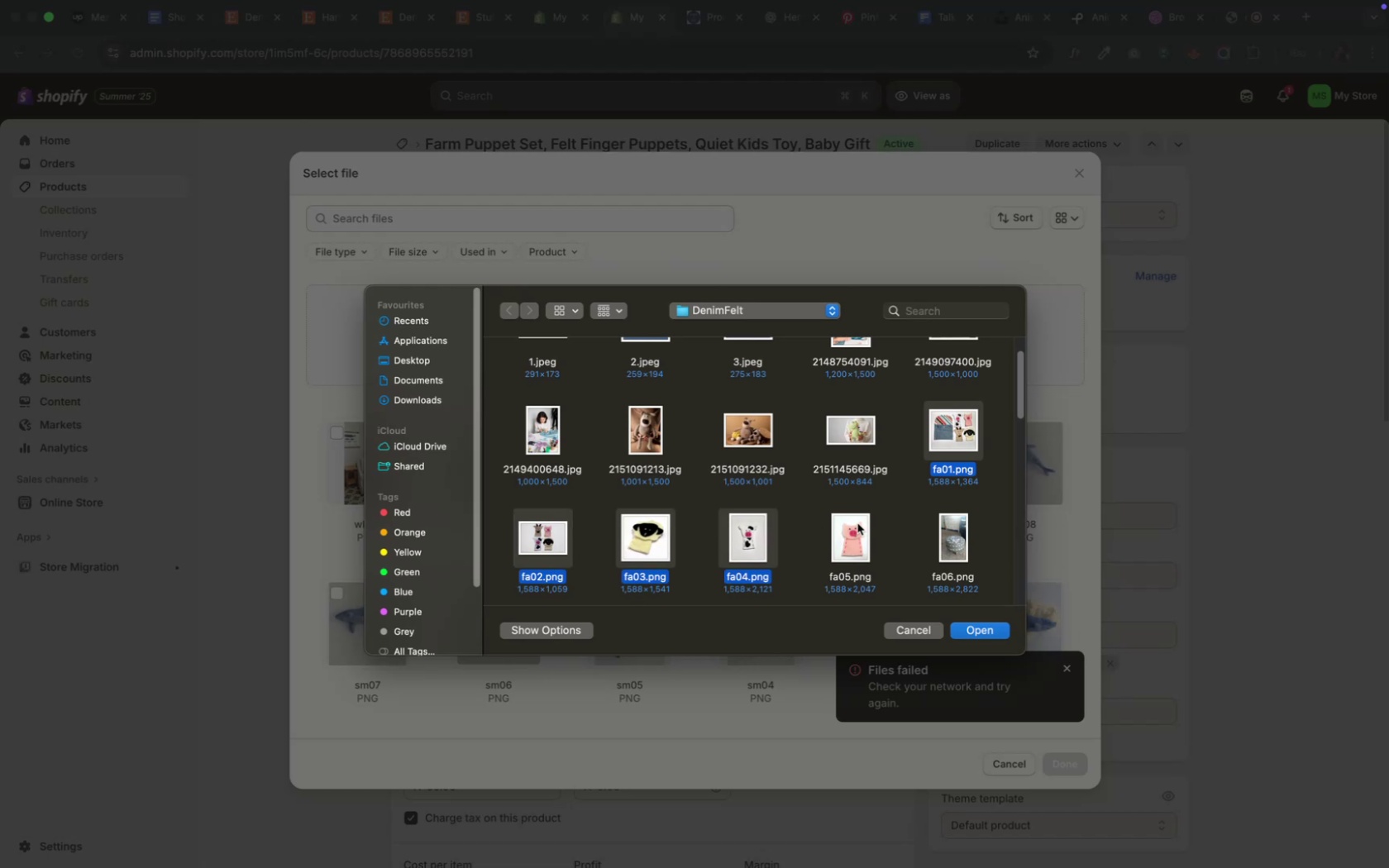 
left_click([857, 523])
 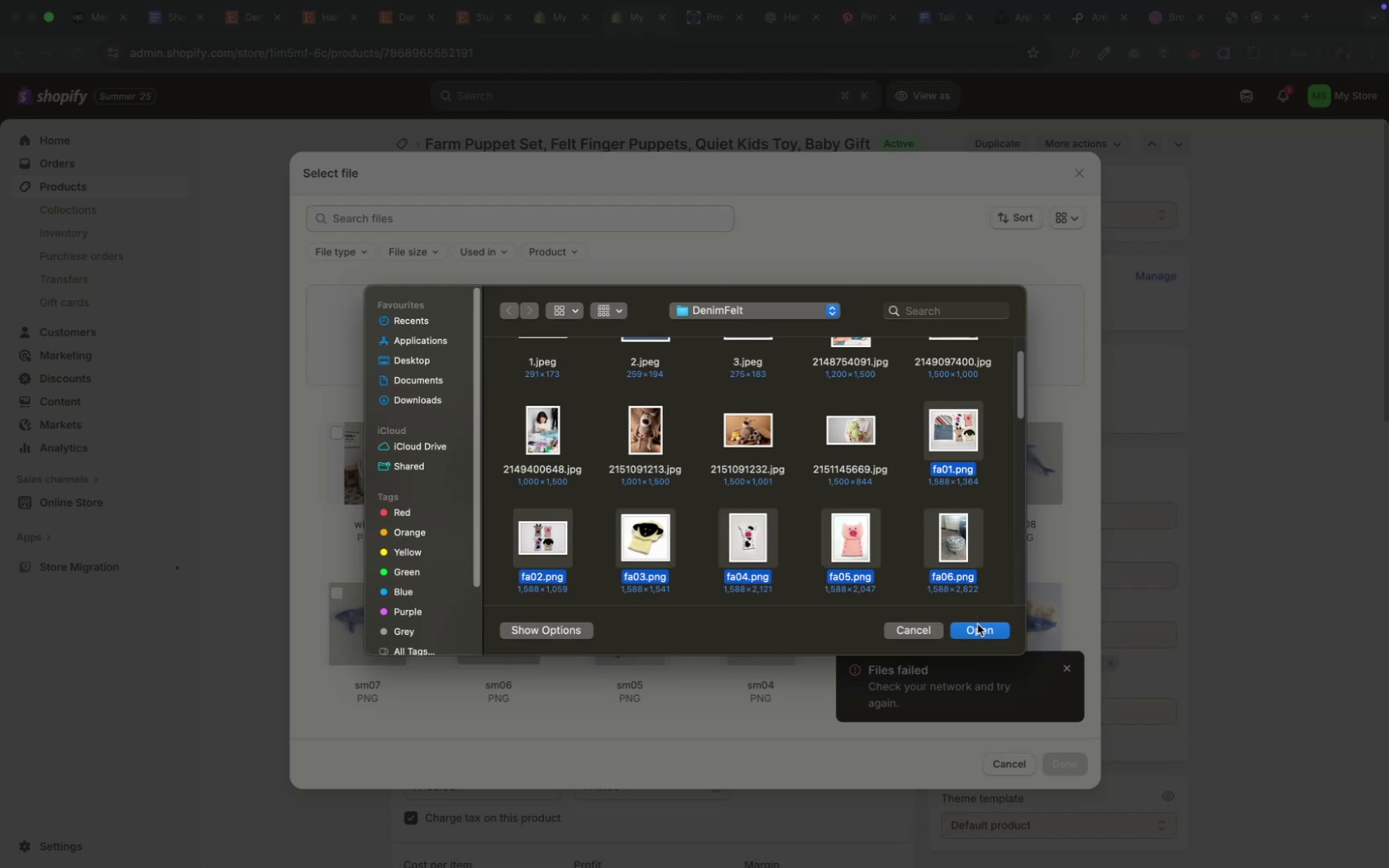 
left_click([976, 626])
 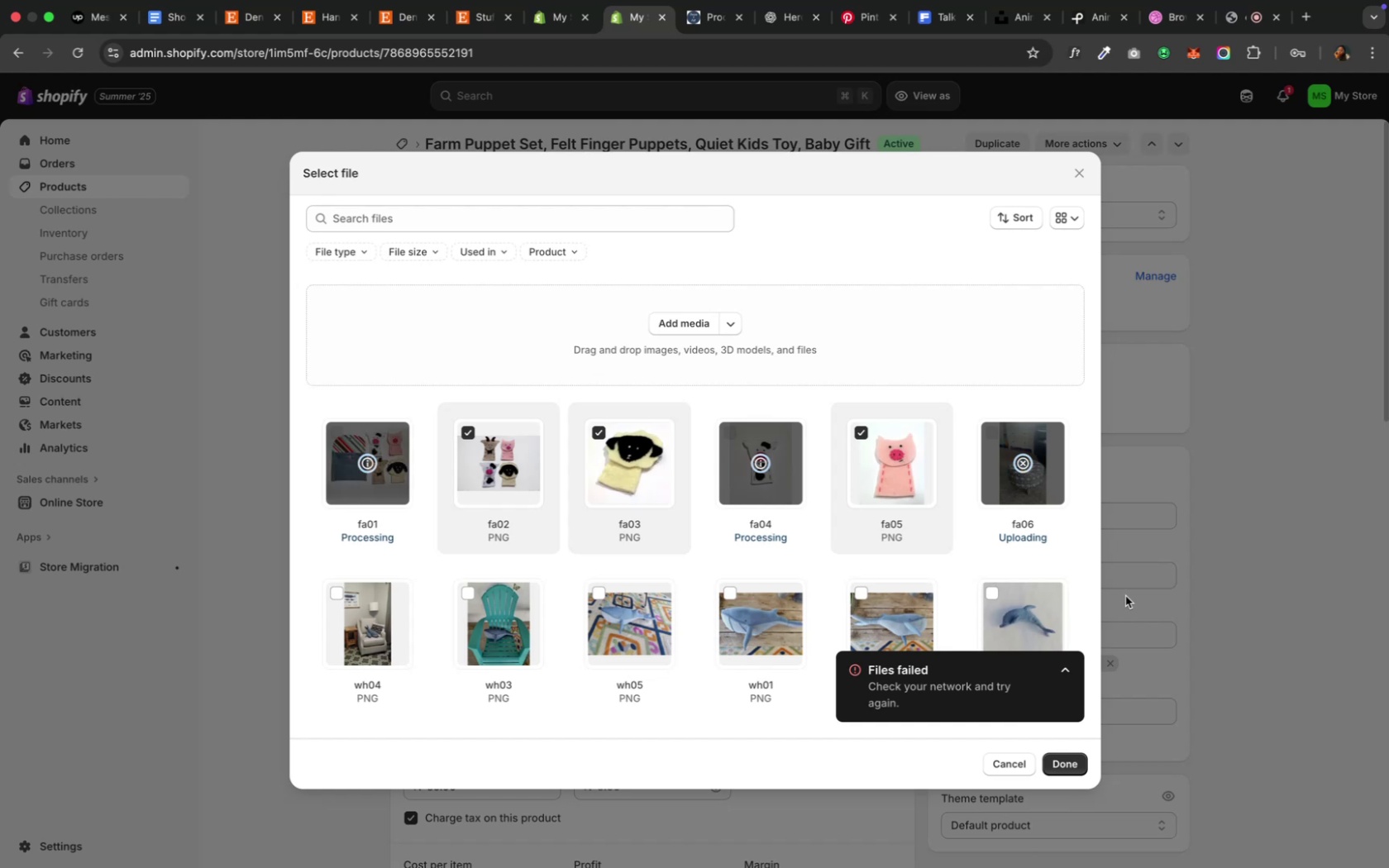 
wait(249.08)
 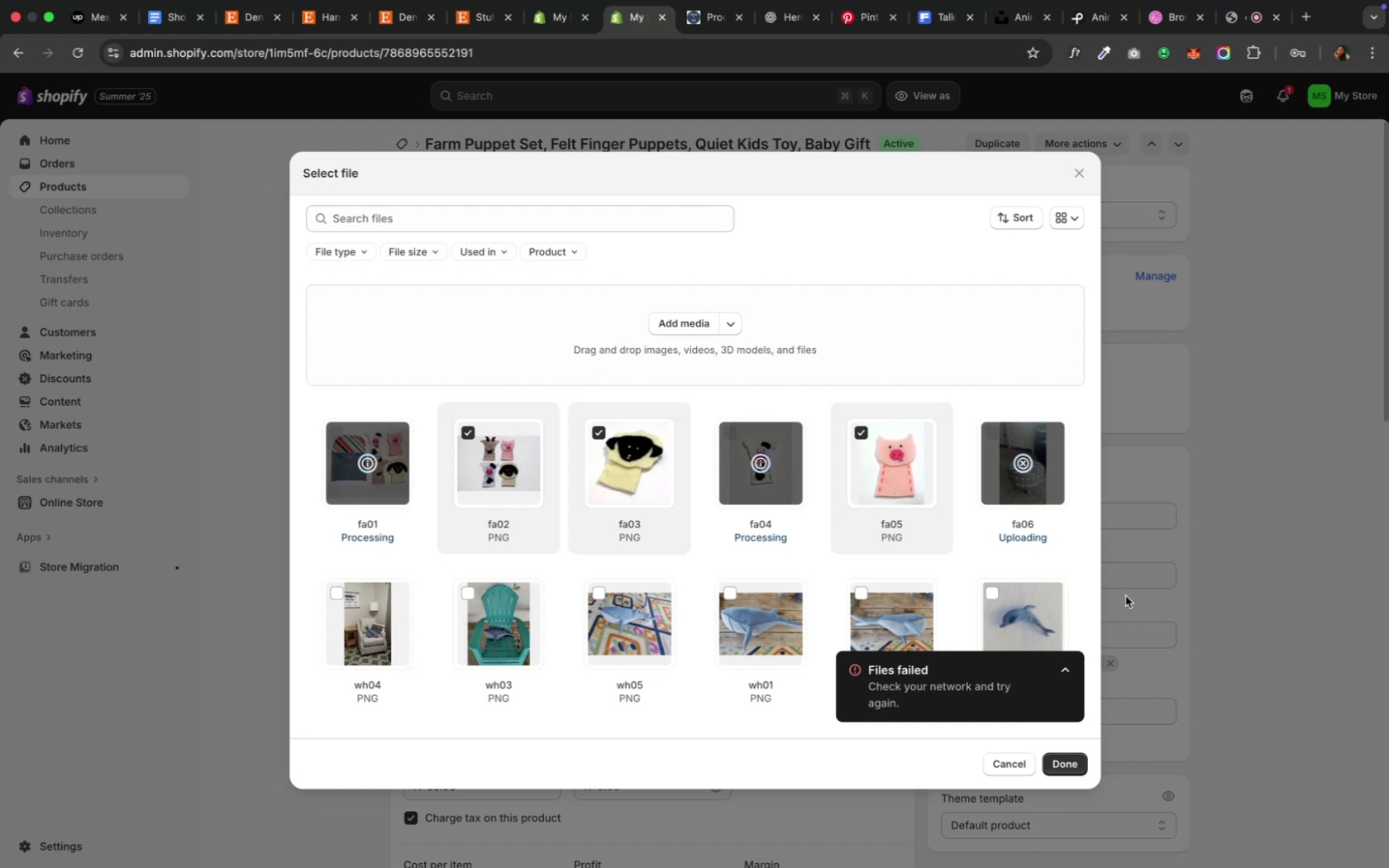 
left_click([1073, 767])
 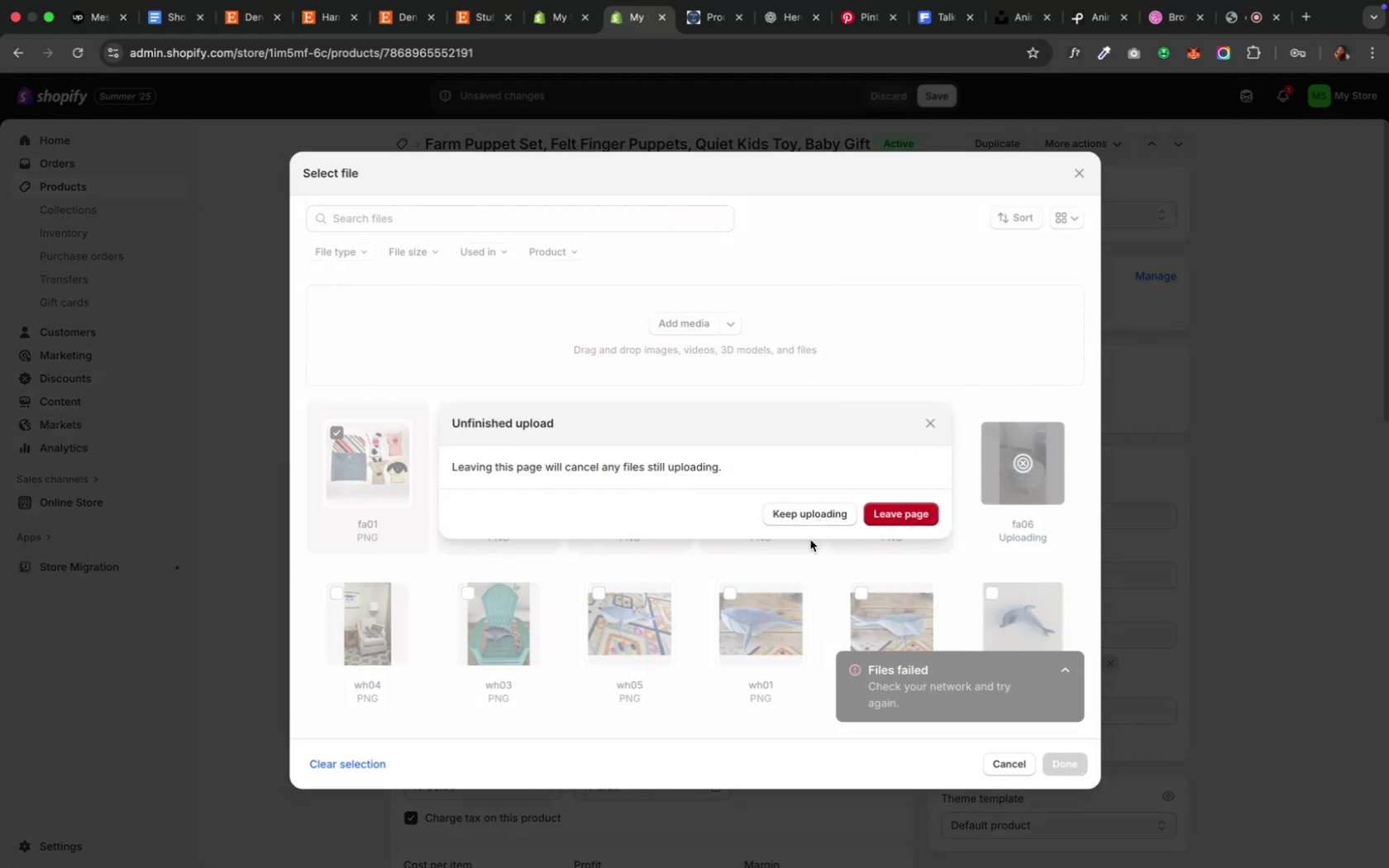 
left_click([814, 506])
 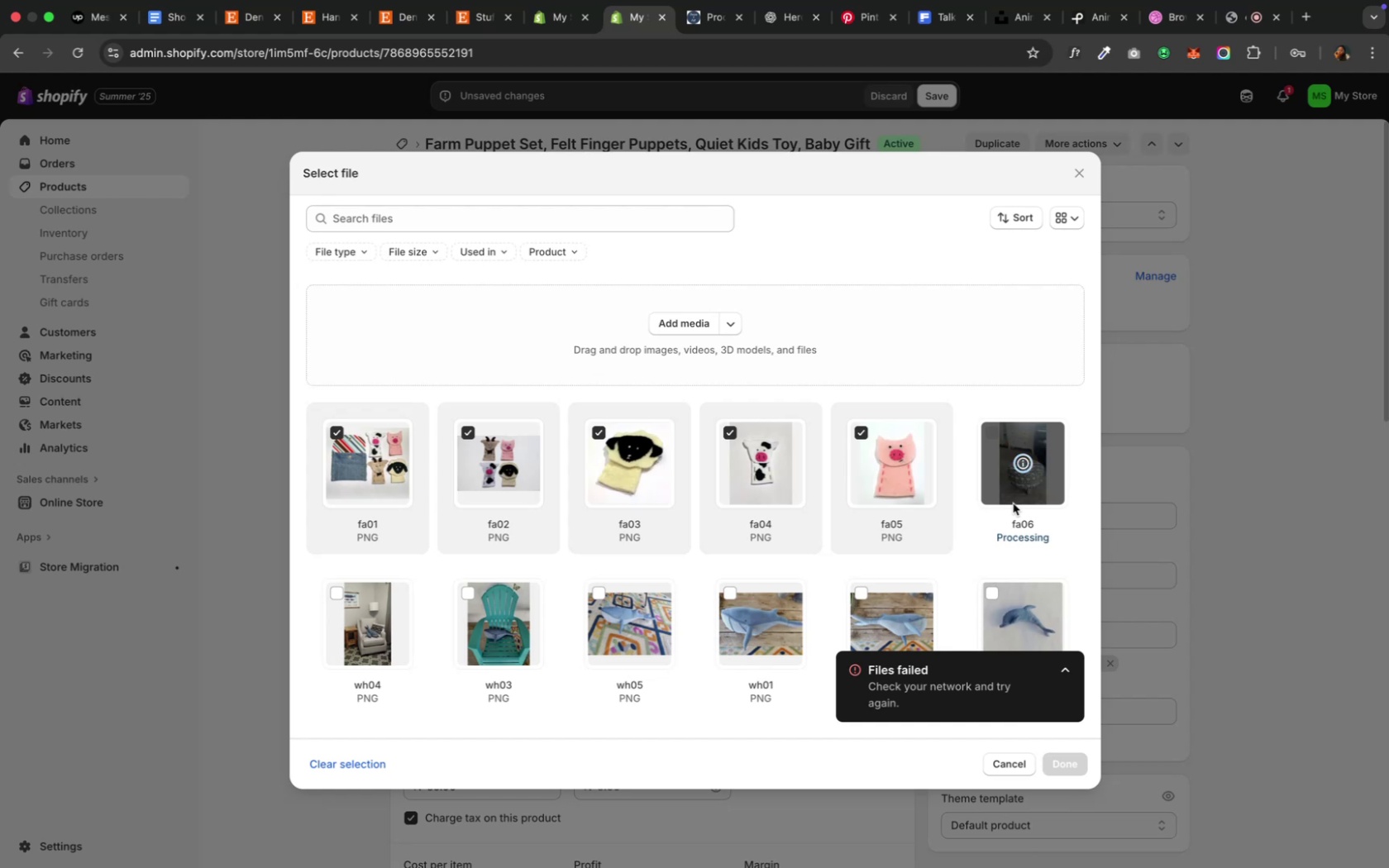 
wait(92.6)
 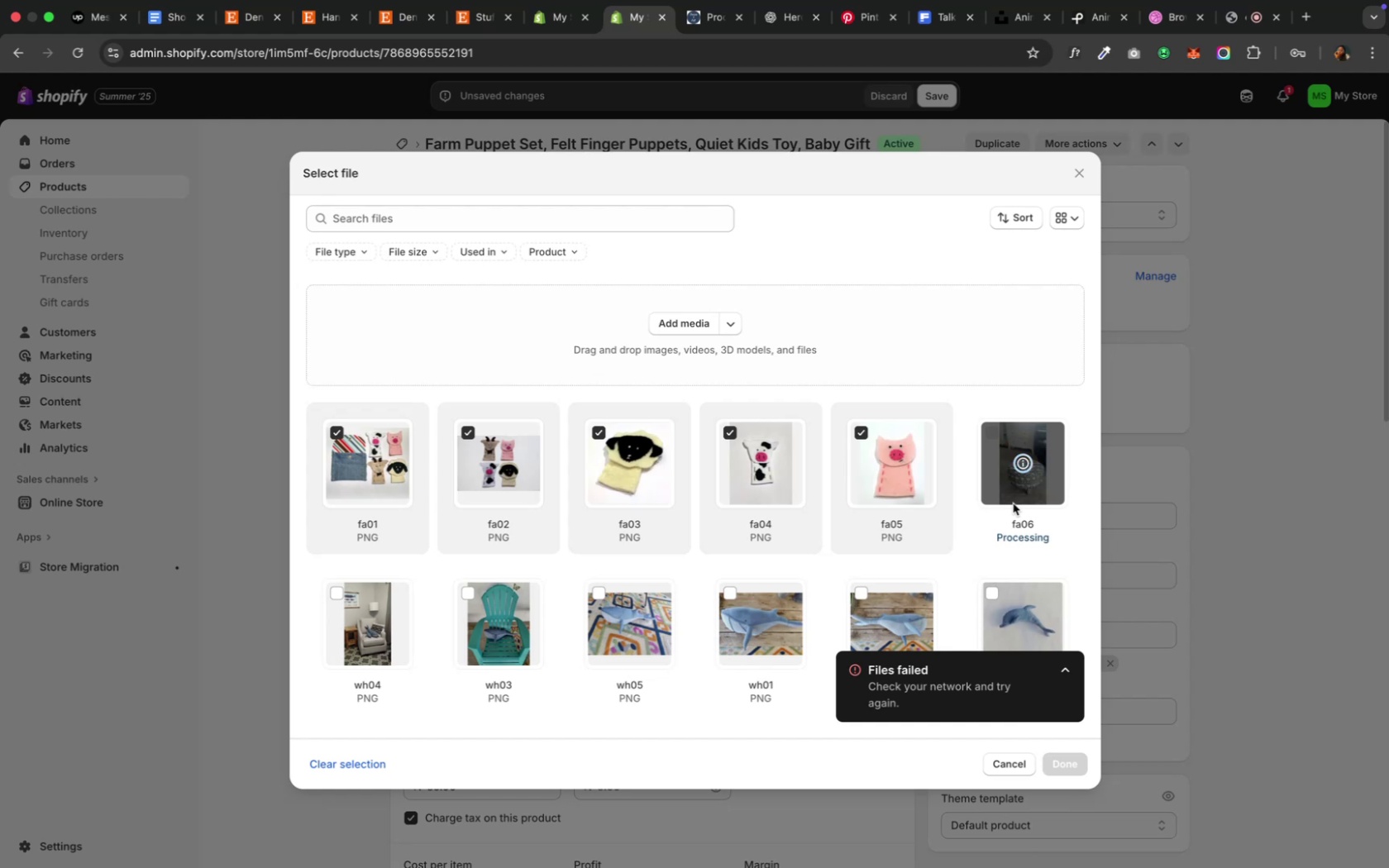 
left_click([1065, 767])
 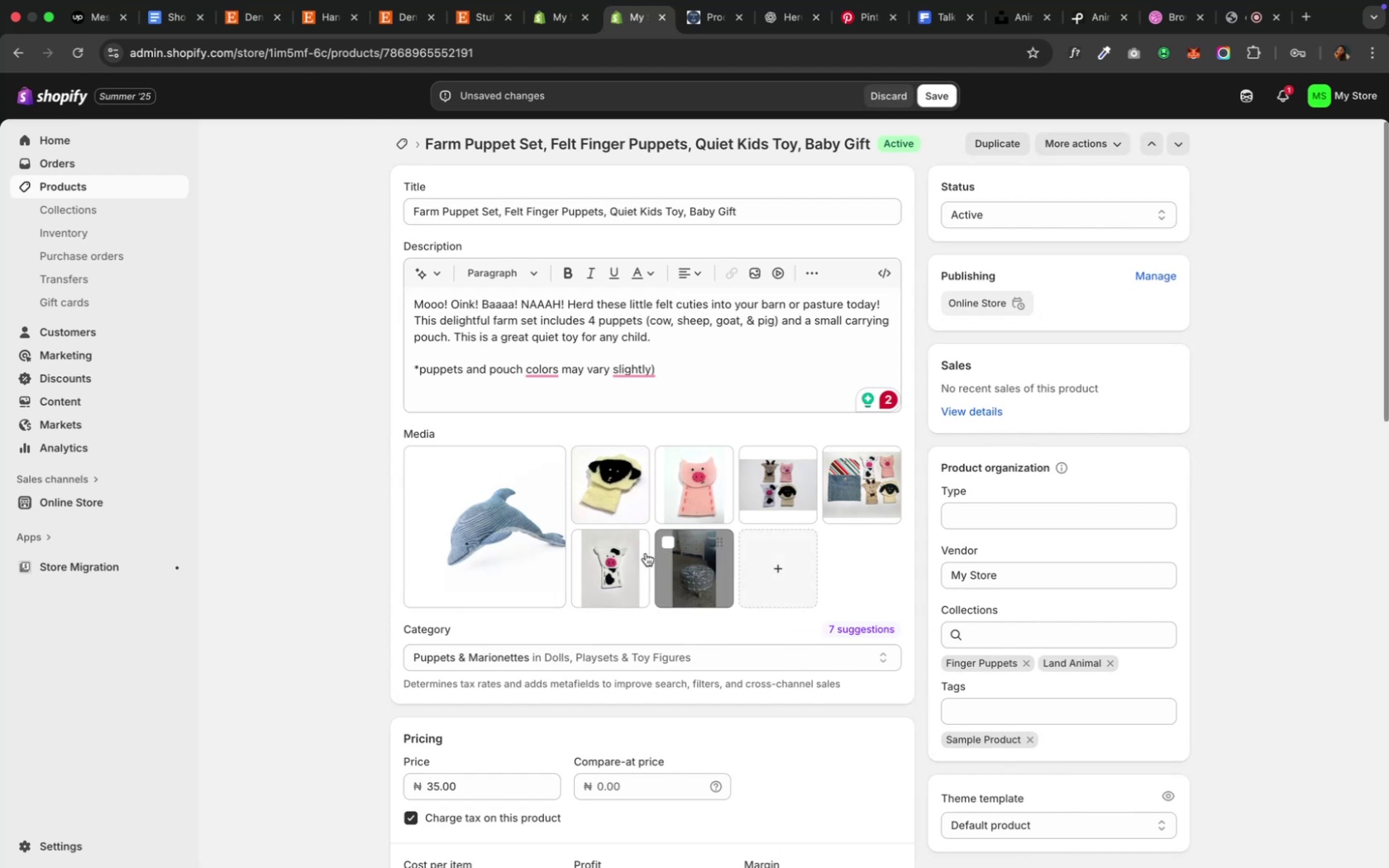 
left_click([512, 479])
 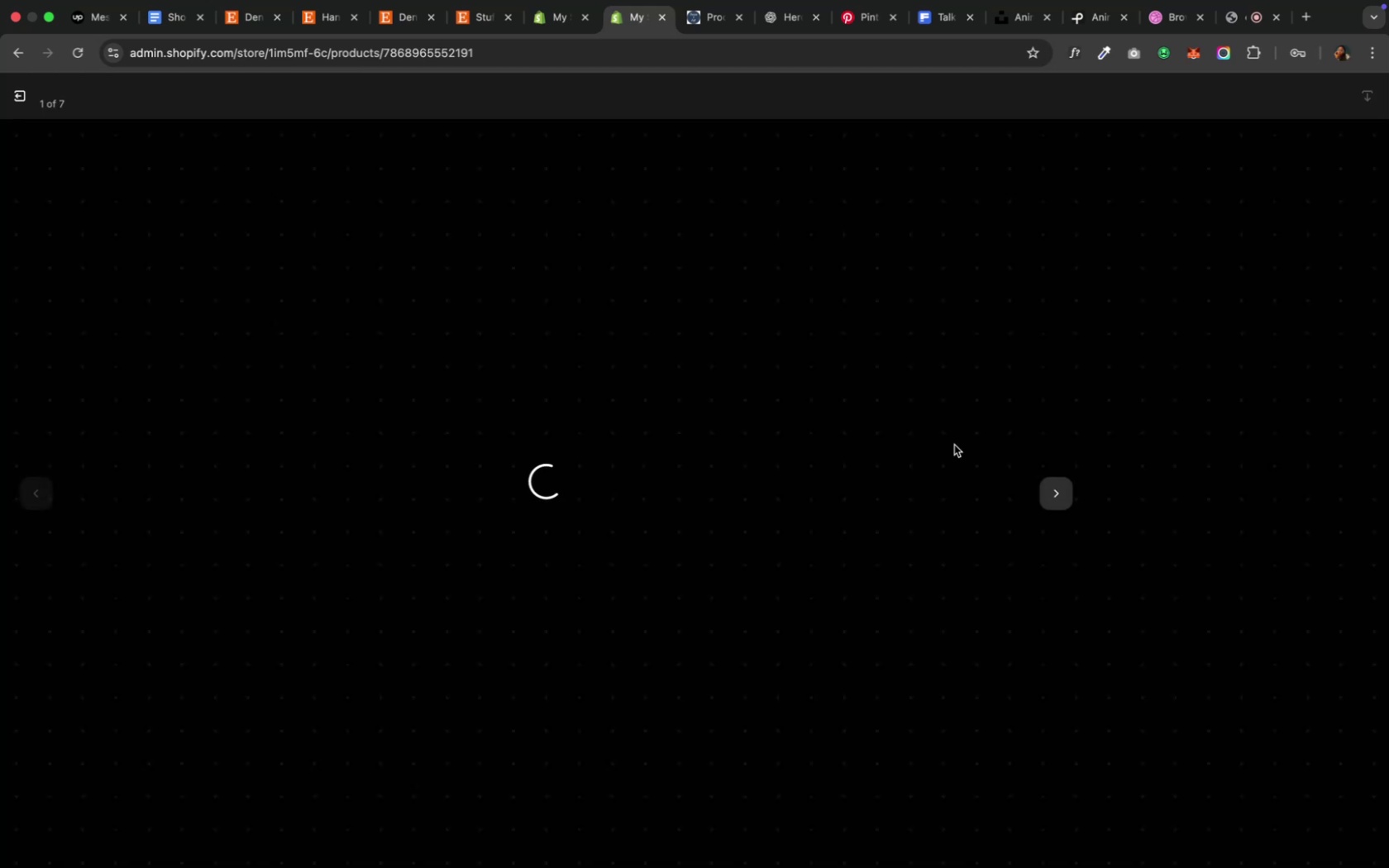 
left_click([1174, 419])
 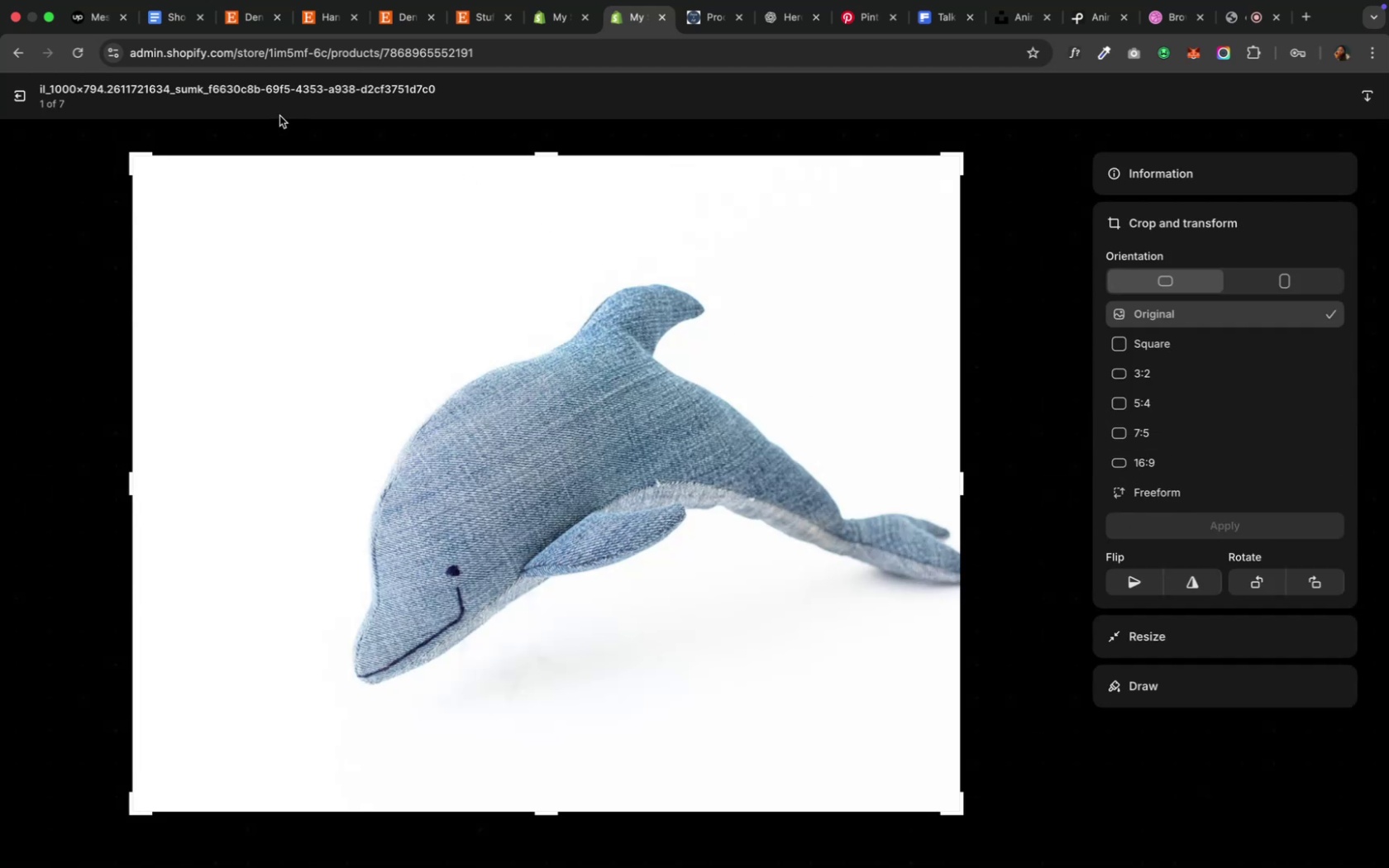 
left_click([22, 90])
 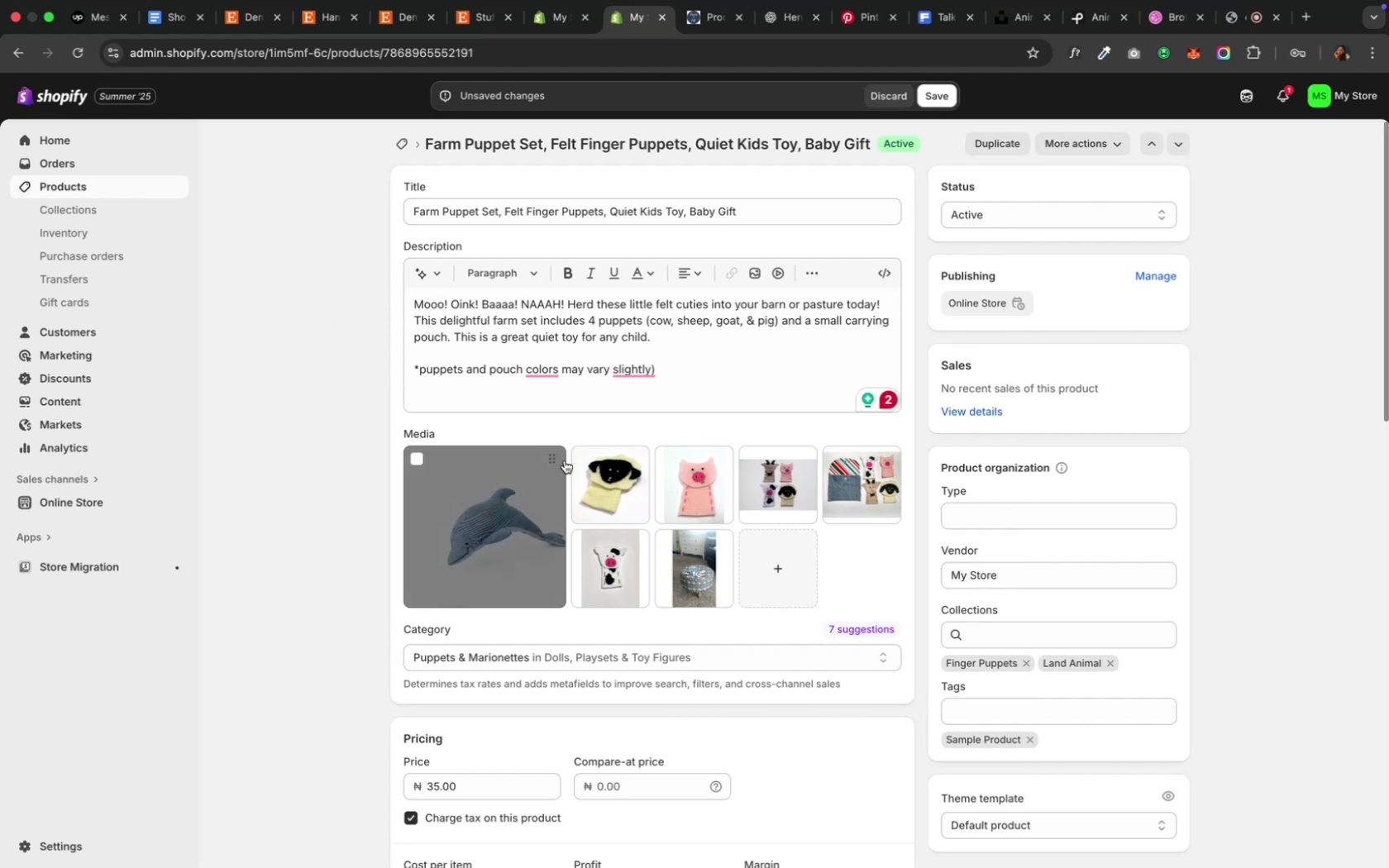 
left_click([557, 460])
 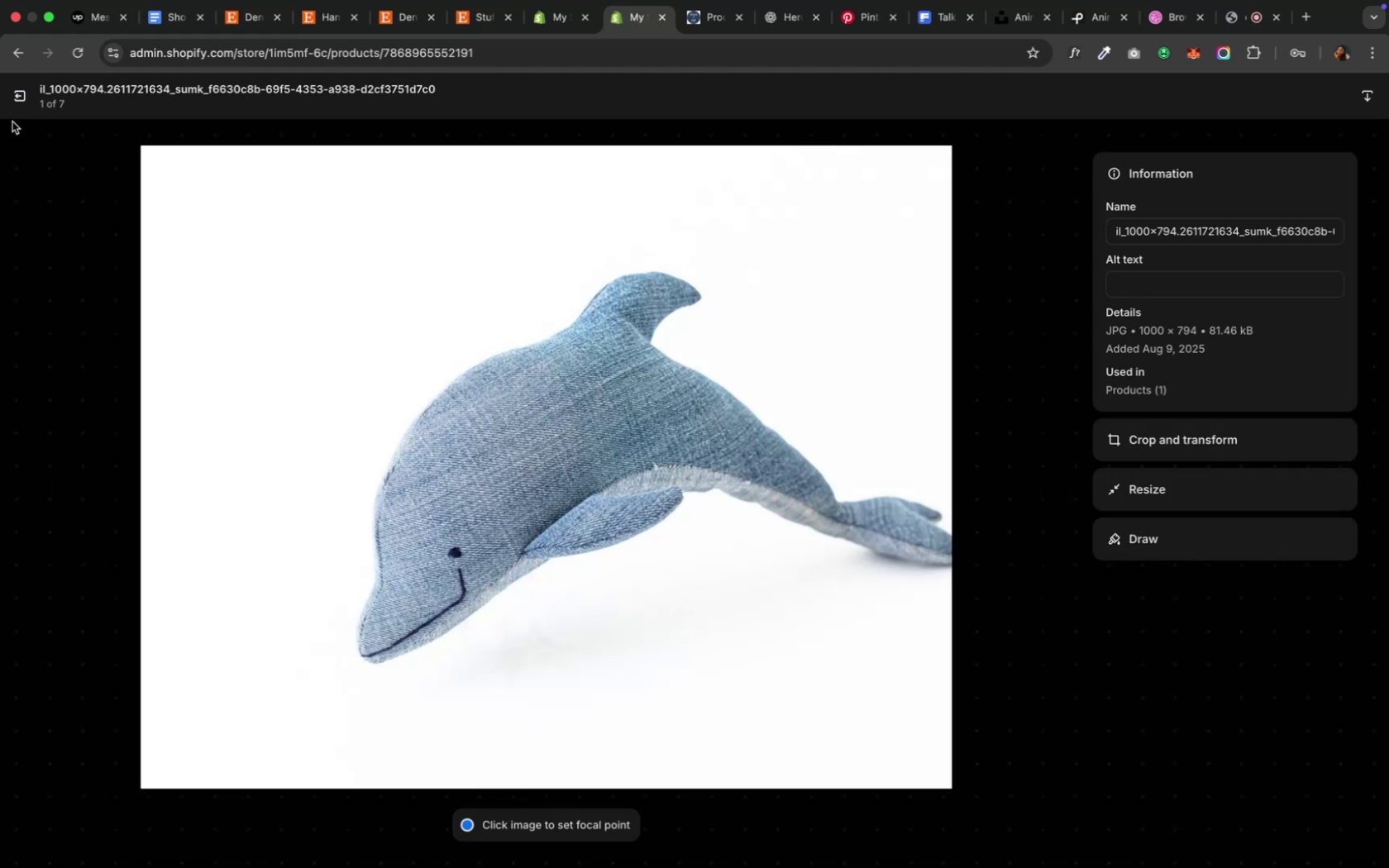 
left_click([12, 108])
 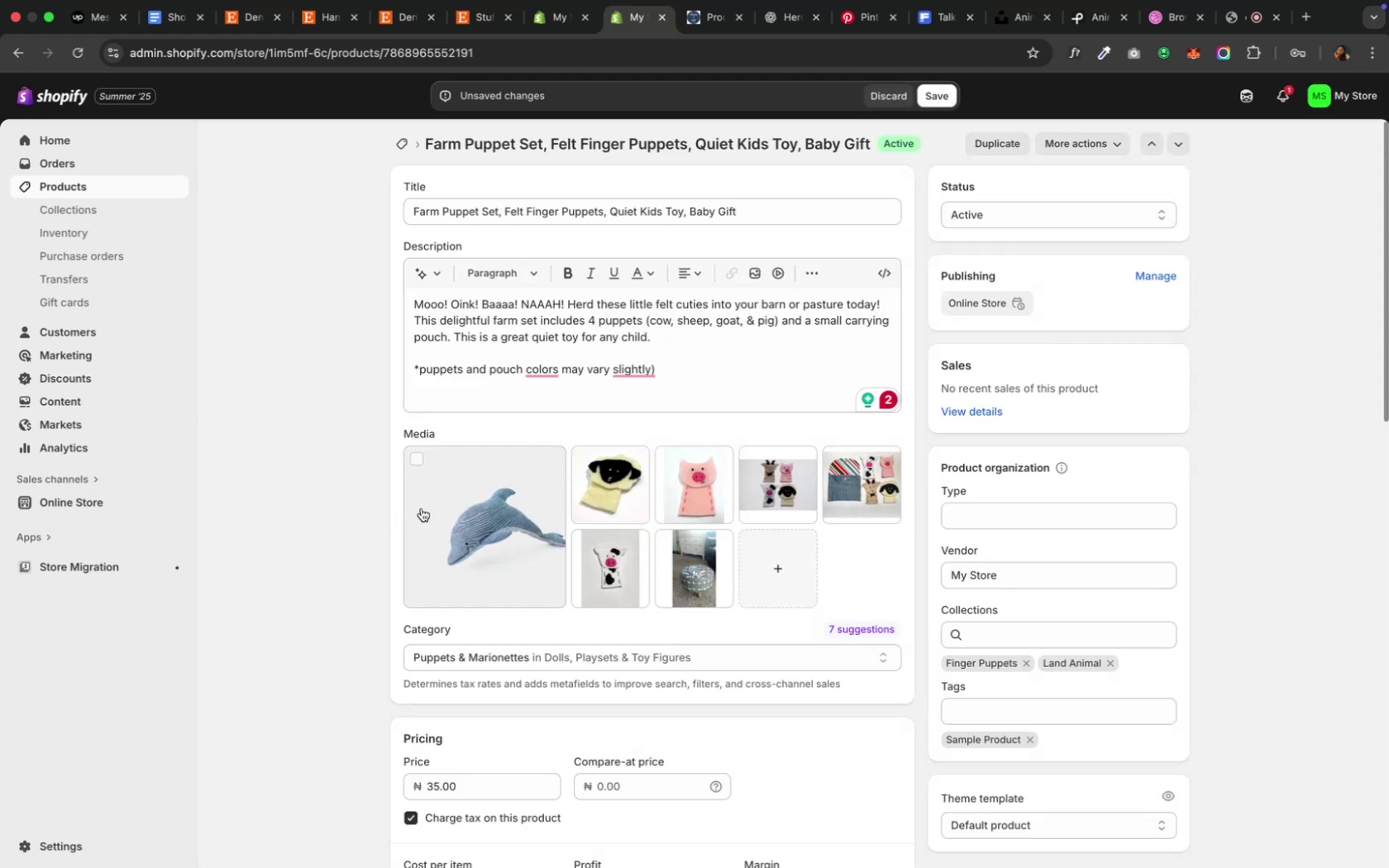 
right_click([455, 501])
 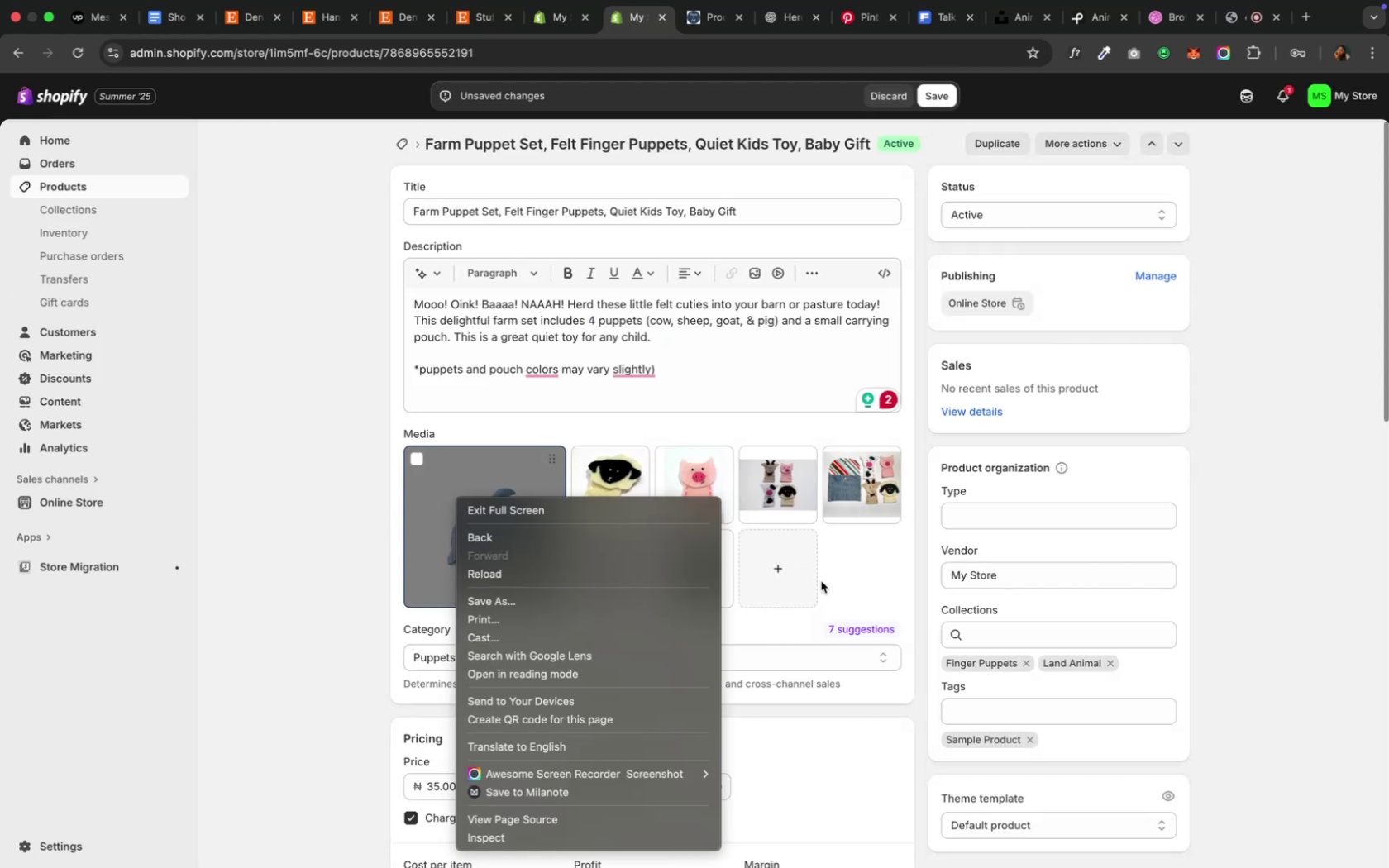 
left_click([841, 564])
 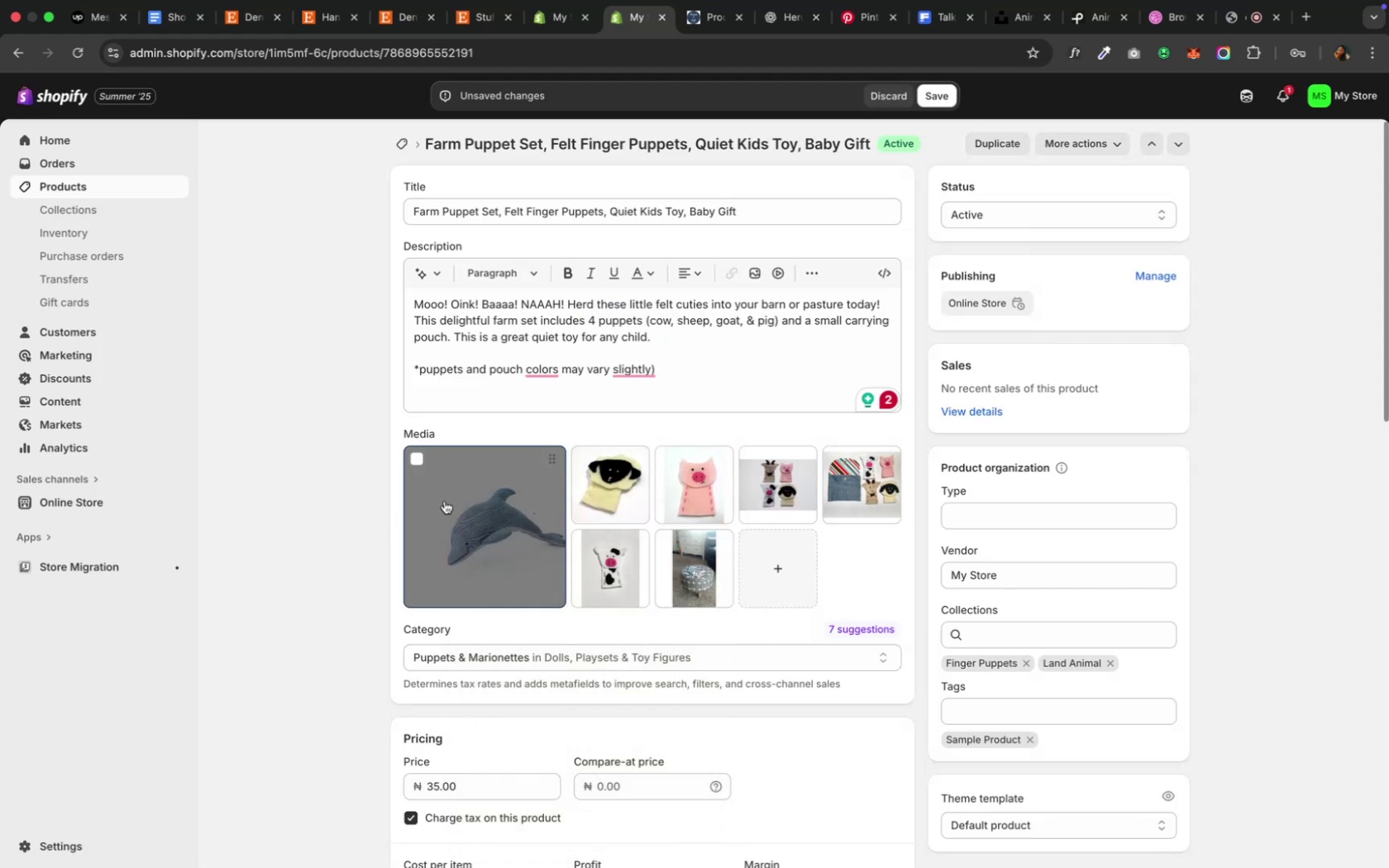 
left_click_drag(start_coordinate=[444, 500], to_coordinate=[838, 548])
 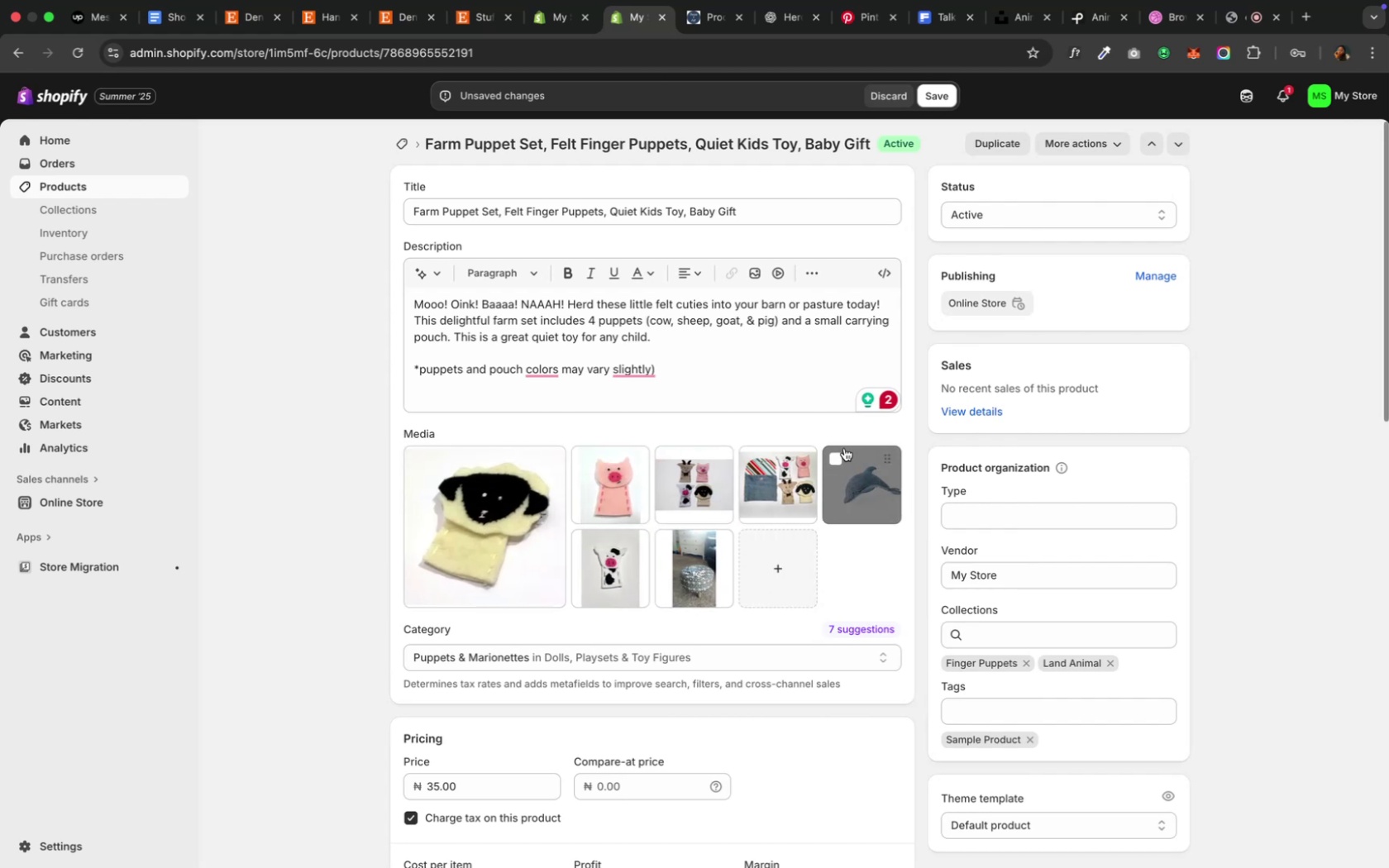 
left_click([835, 456])
 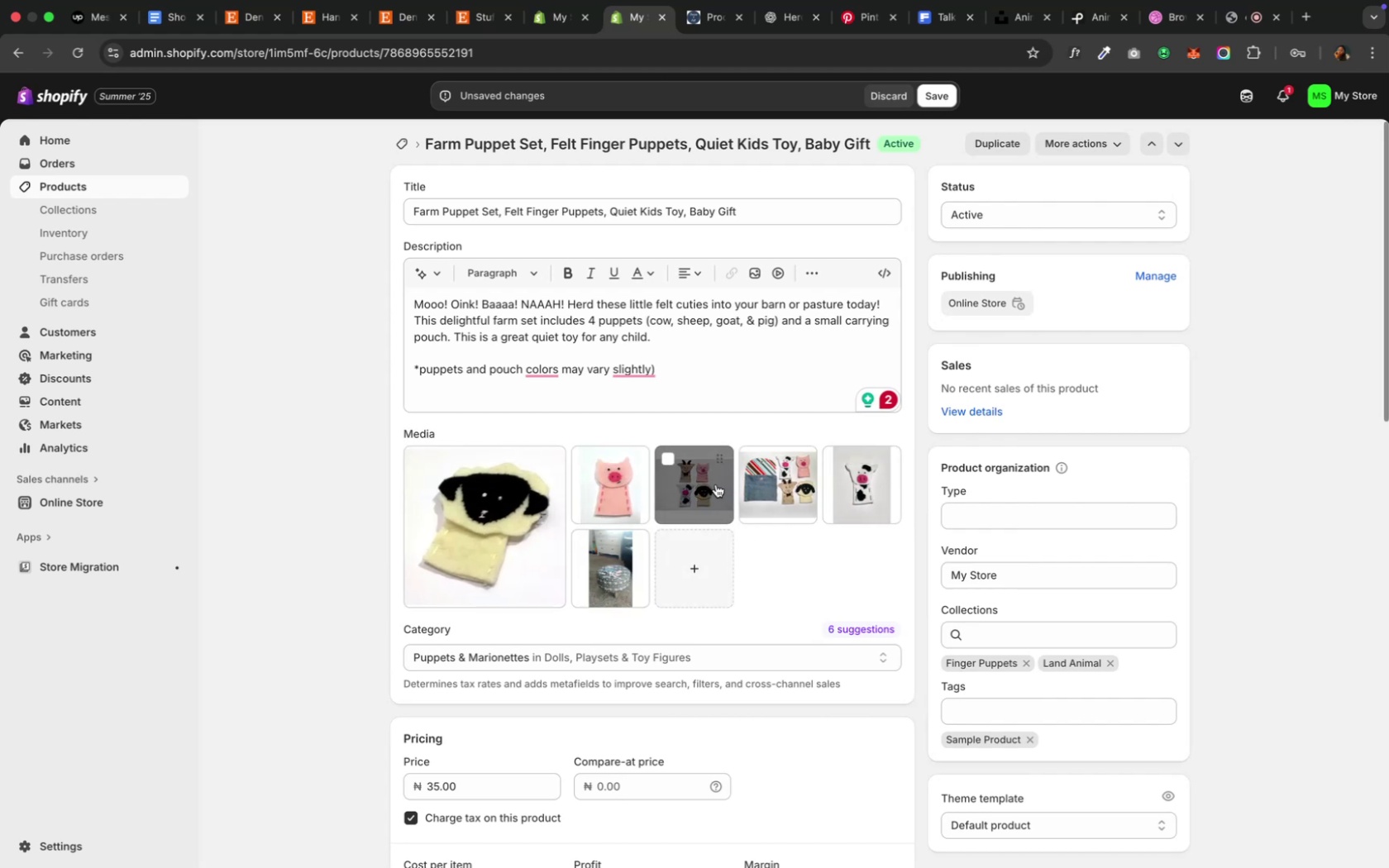 
wait(6.69)
 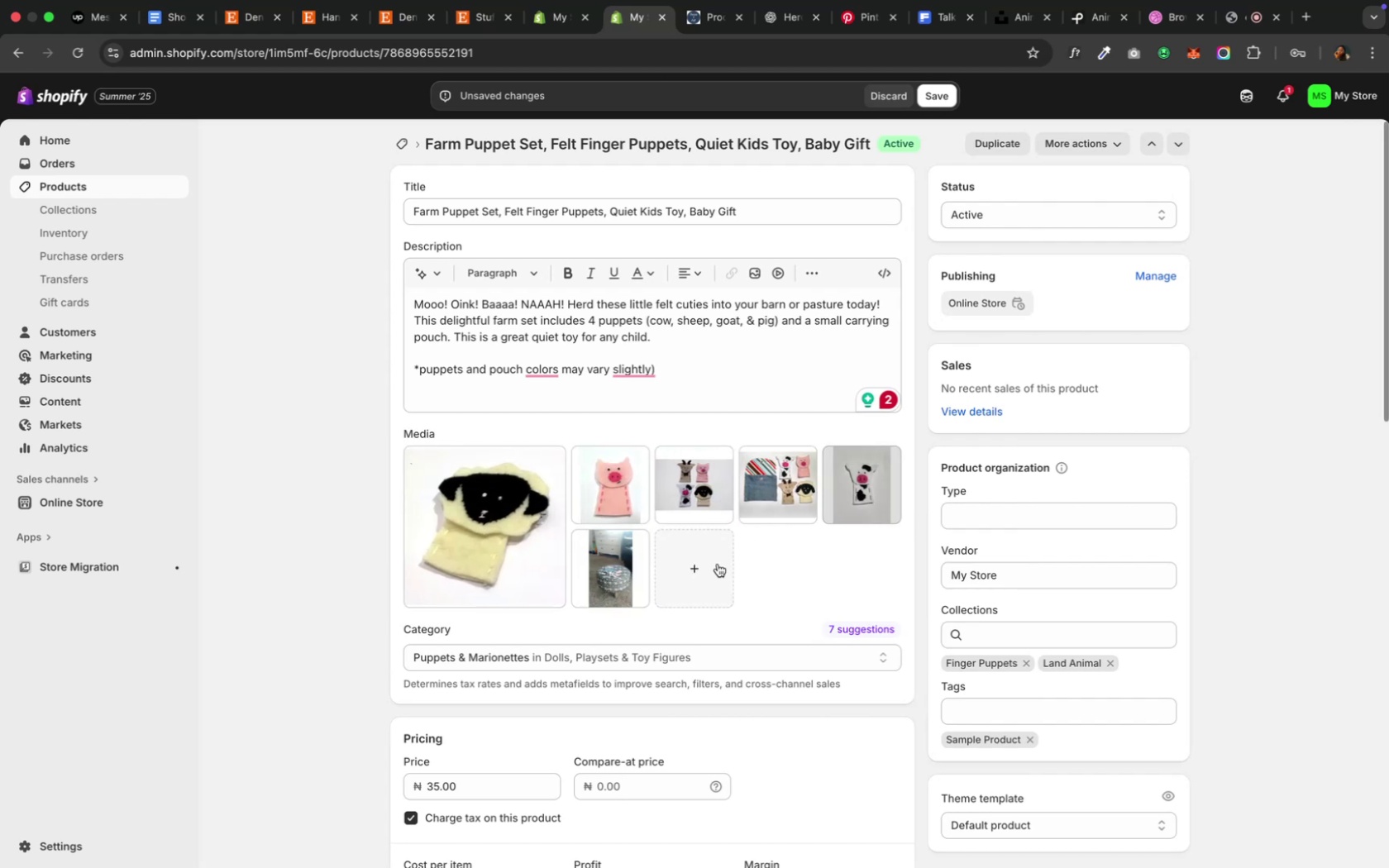 
left_click_drag(start_coordinate=[742, 492], to_coordinate=[470, 530])
 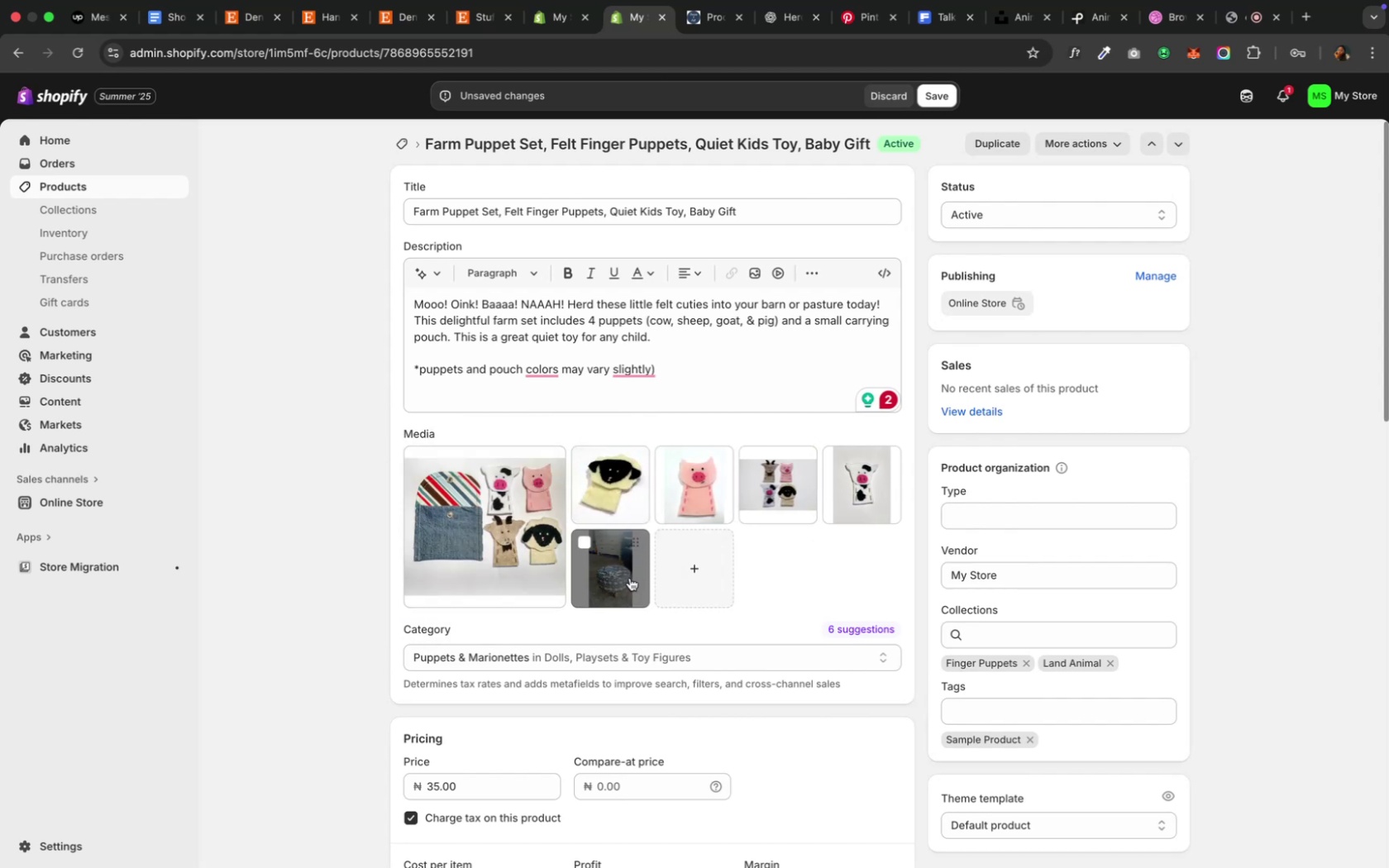 
wait(7.77)
 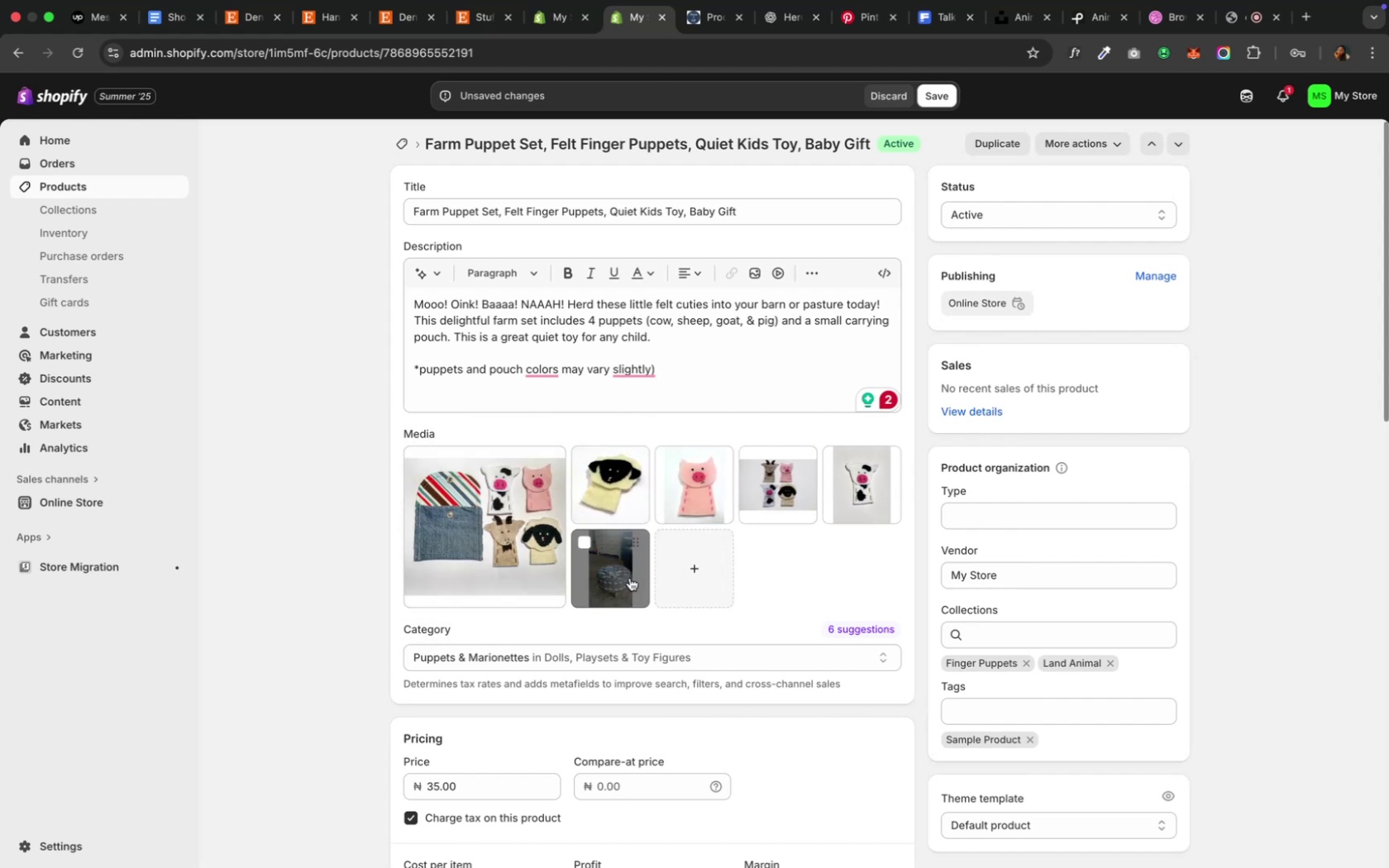 
scroll: coordinate [626, 587], scroll_direction: down, amount: 19.0
 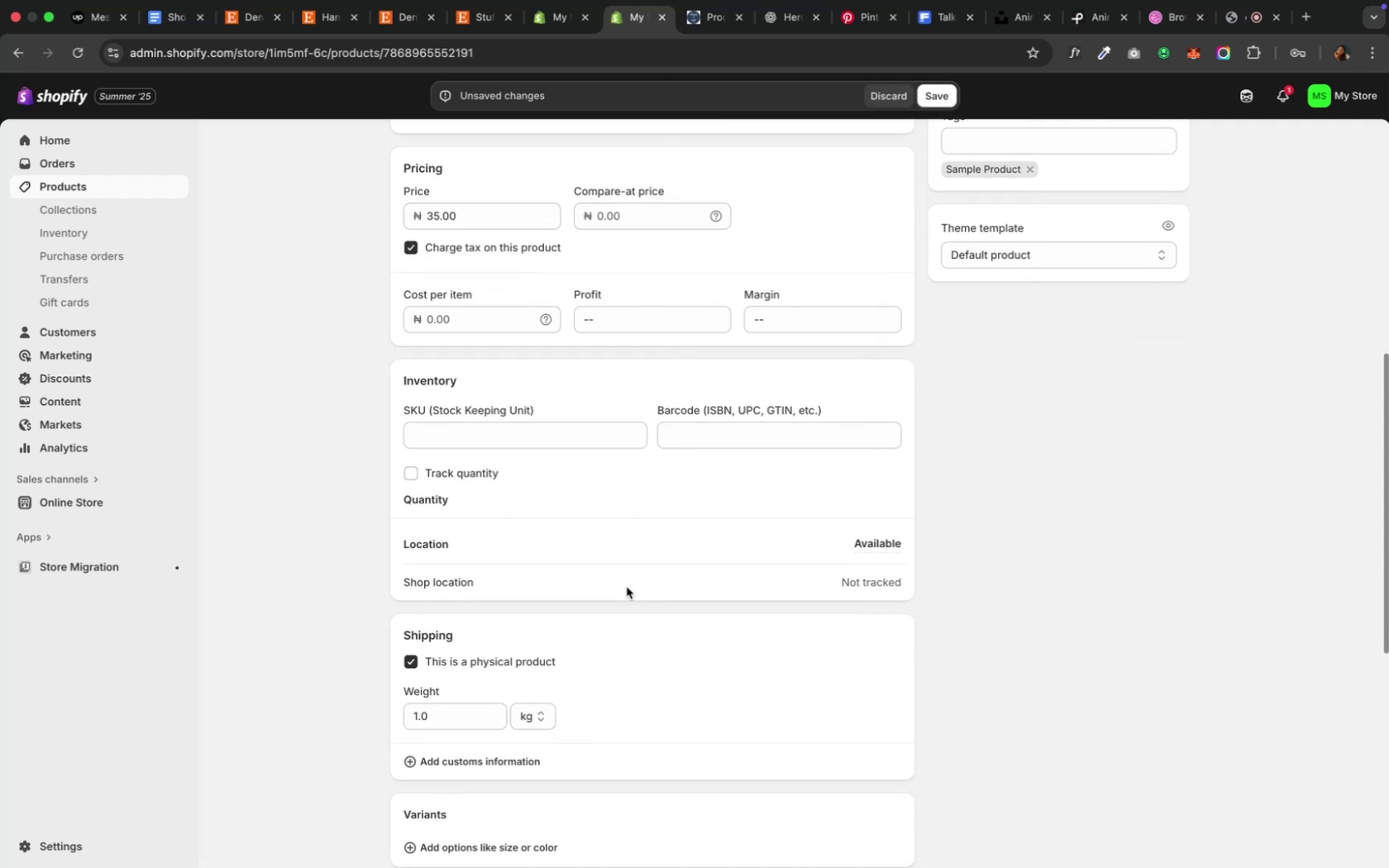 
scroll: coordinate [626, 587], scroll_direction: down, amount: 6.0
 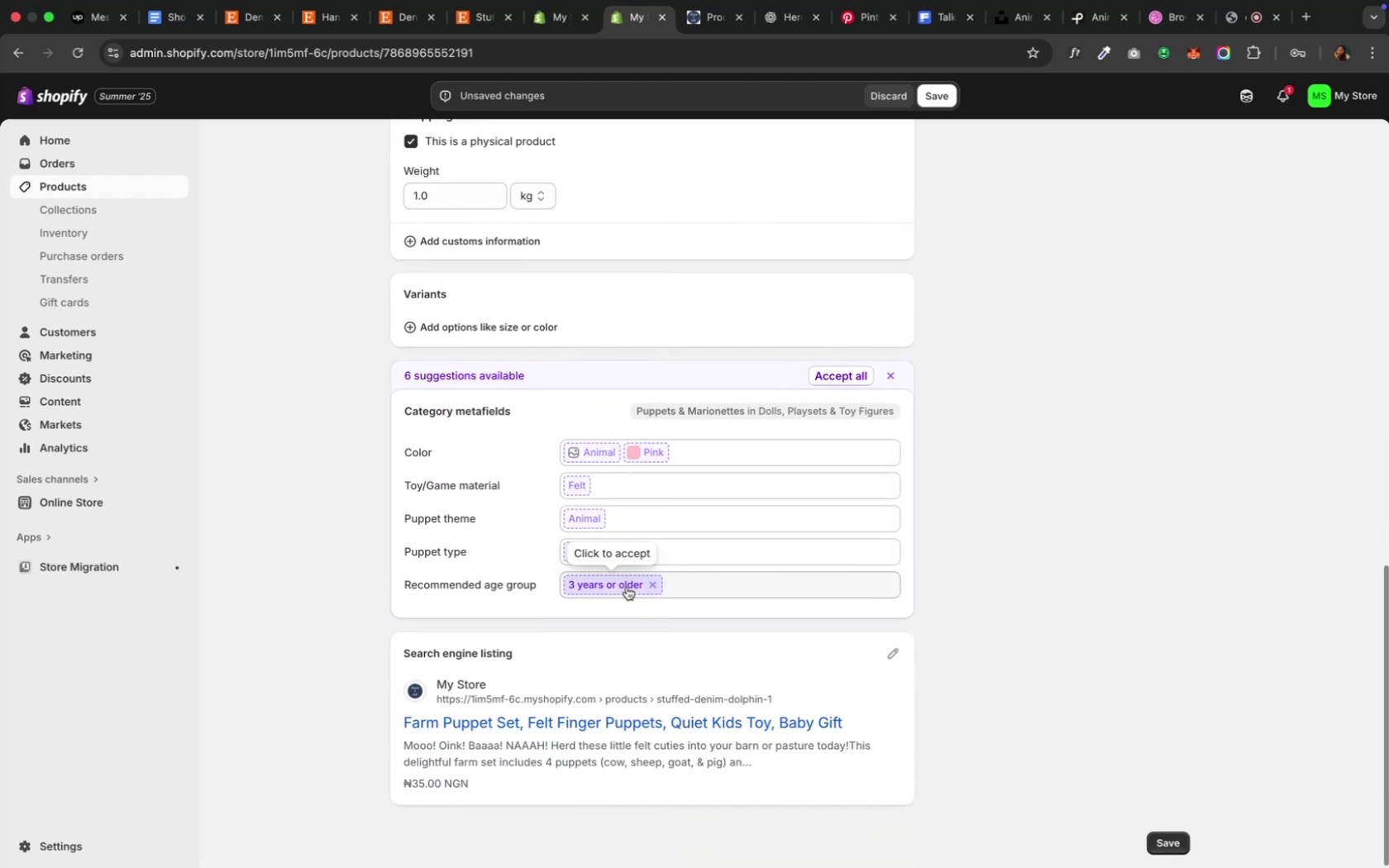 
scroll: coordinate [626, 588], scroll_direction: up, amount: 14.0
 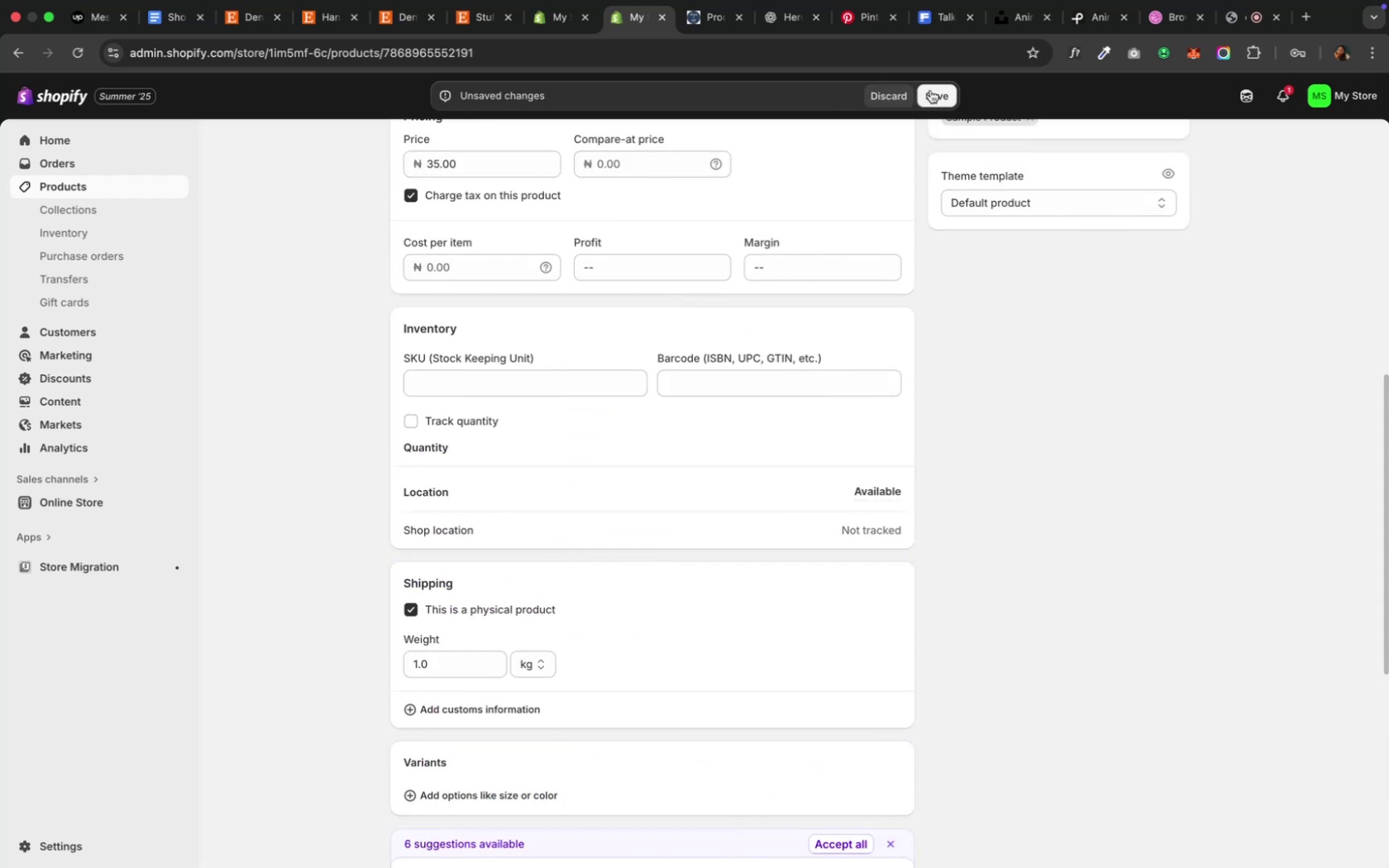 
left_click([930, 92])
 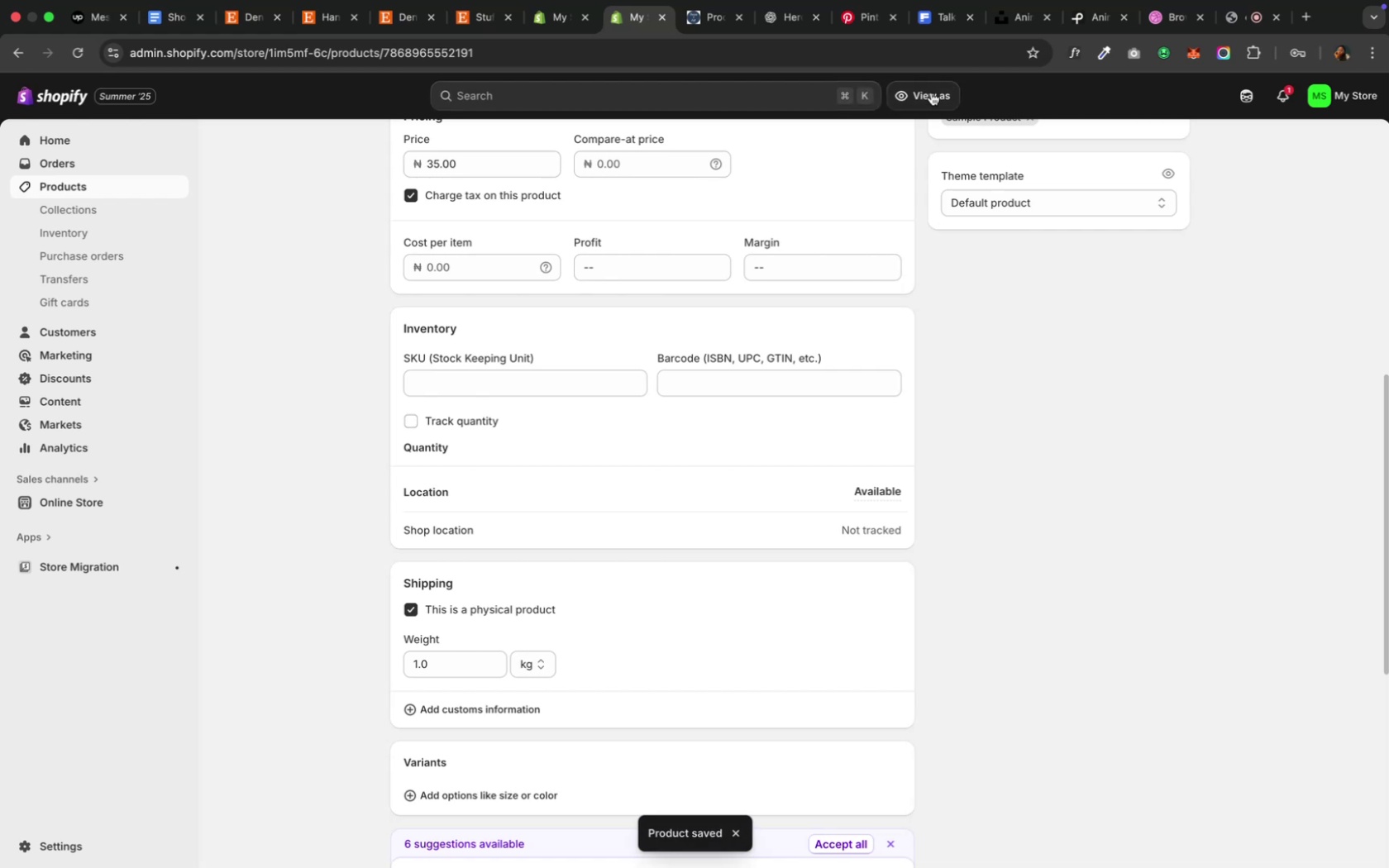 
wait(11.91)
 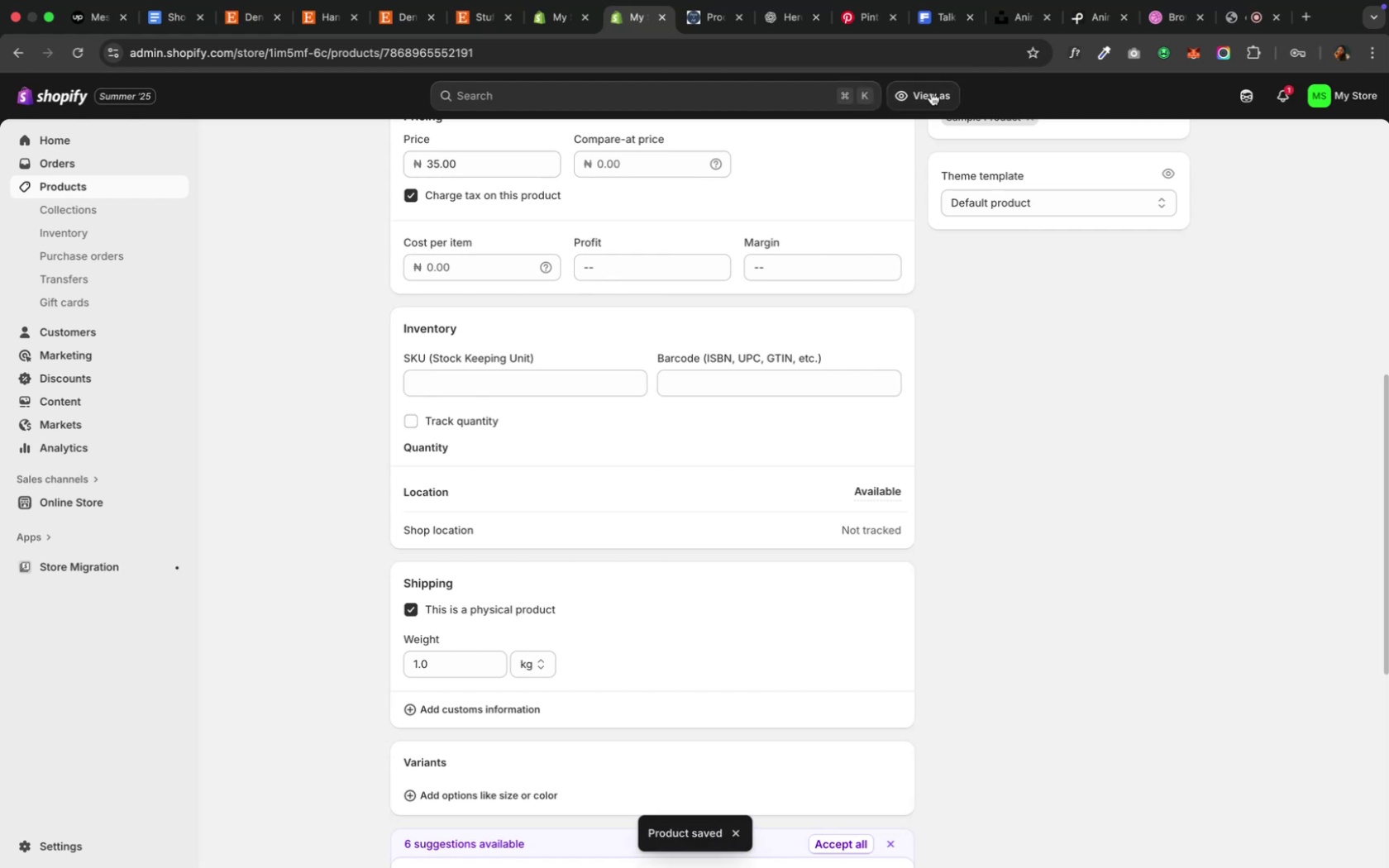 
scroll: coordinate [374, 158], scroll_direction: up, amount: 51.0
 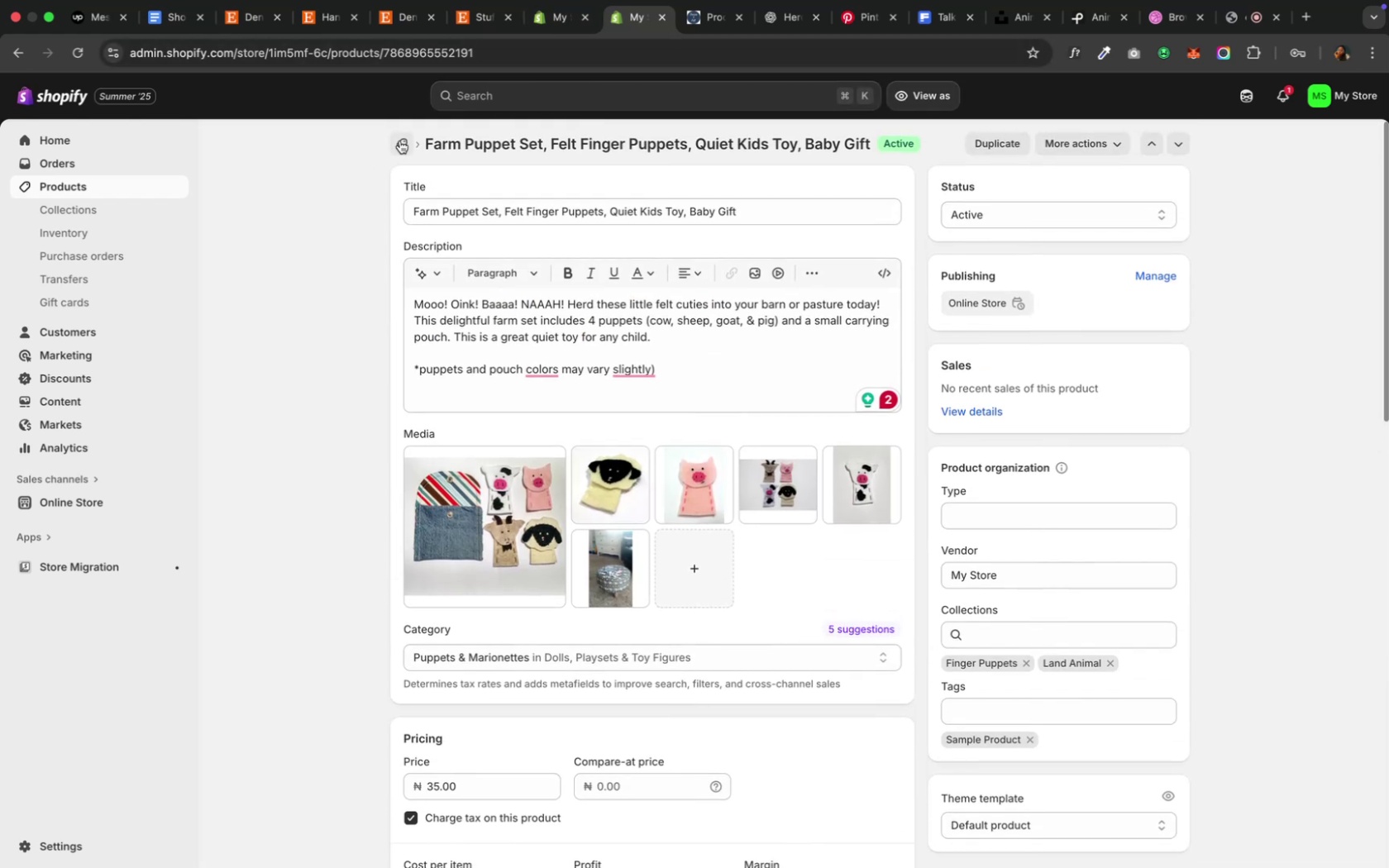 
left_click([399, 140])
 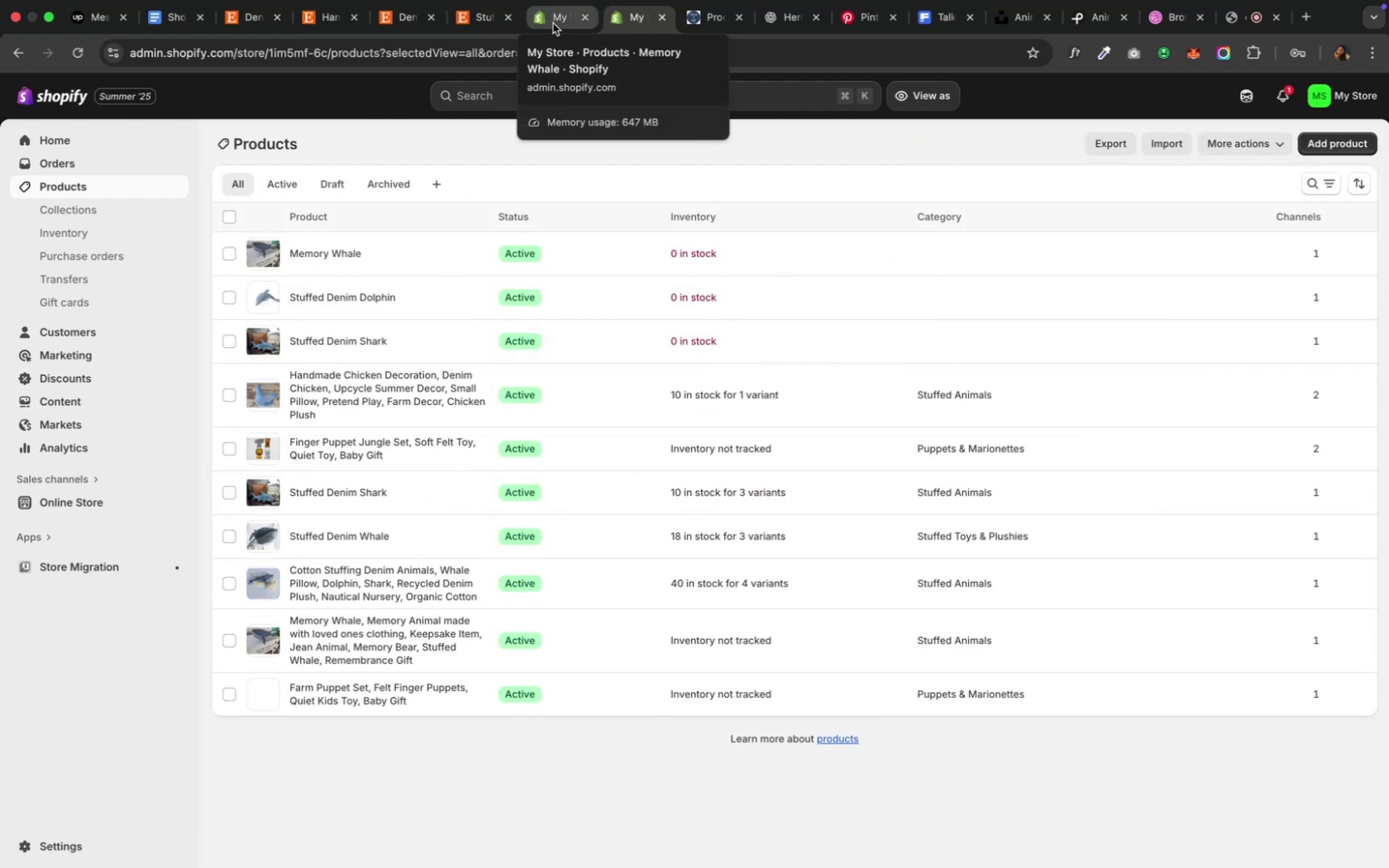 
left_click([552, 23])
 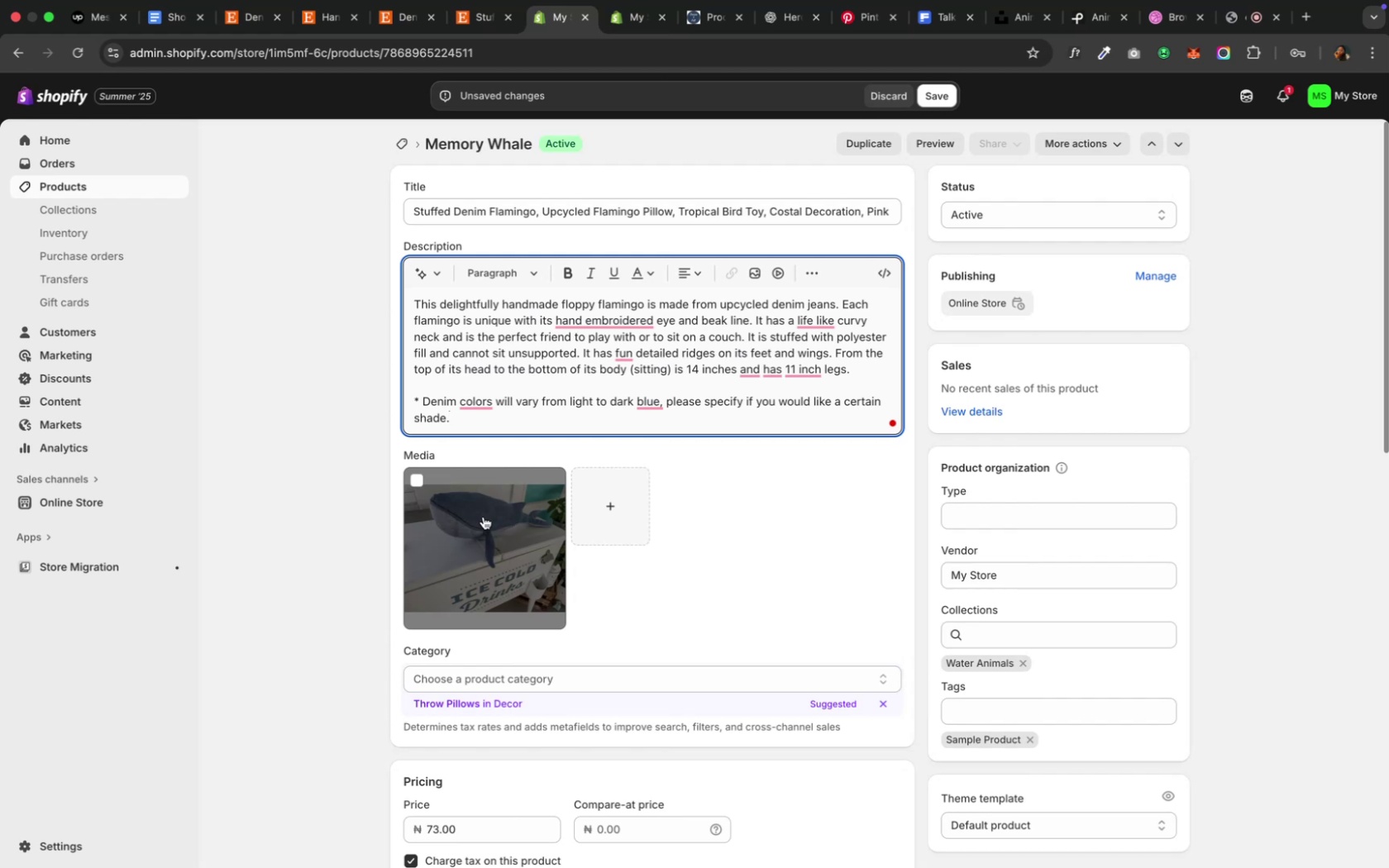 
wait(14.5)
 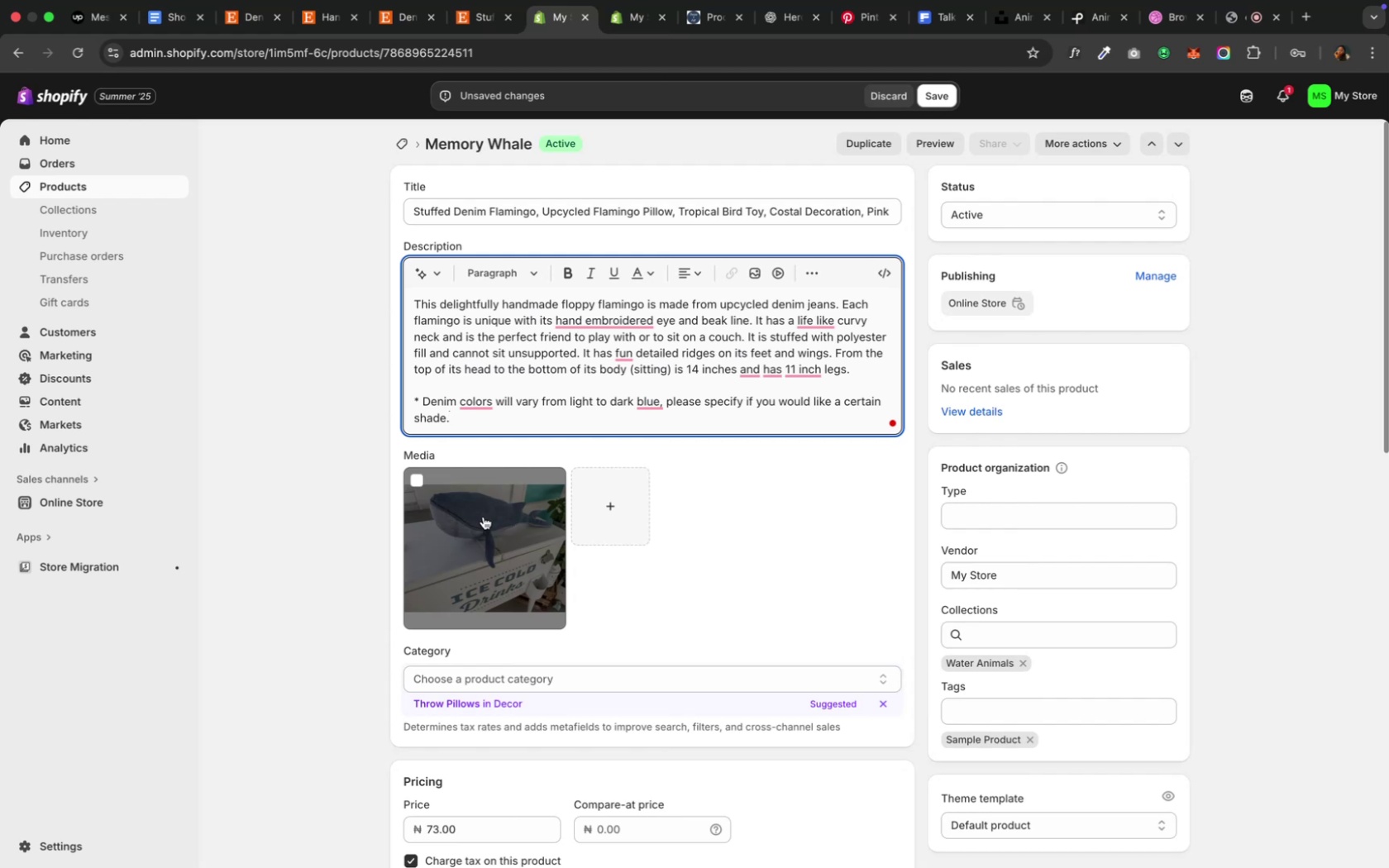 
mouse_move([609, 331])
 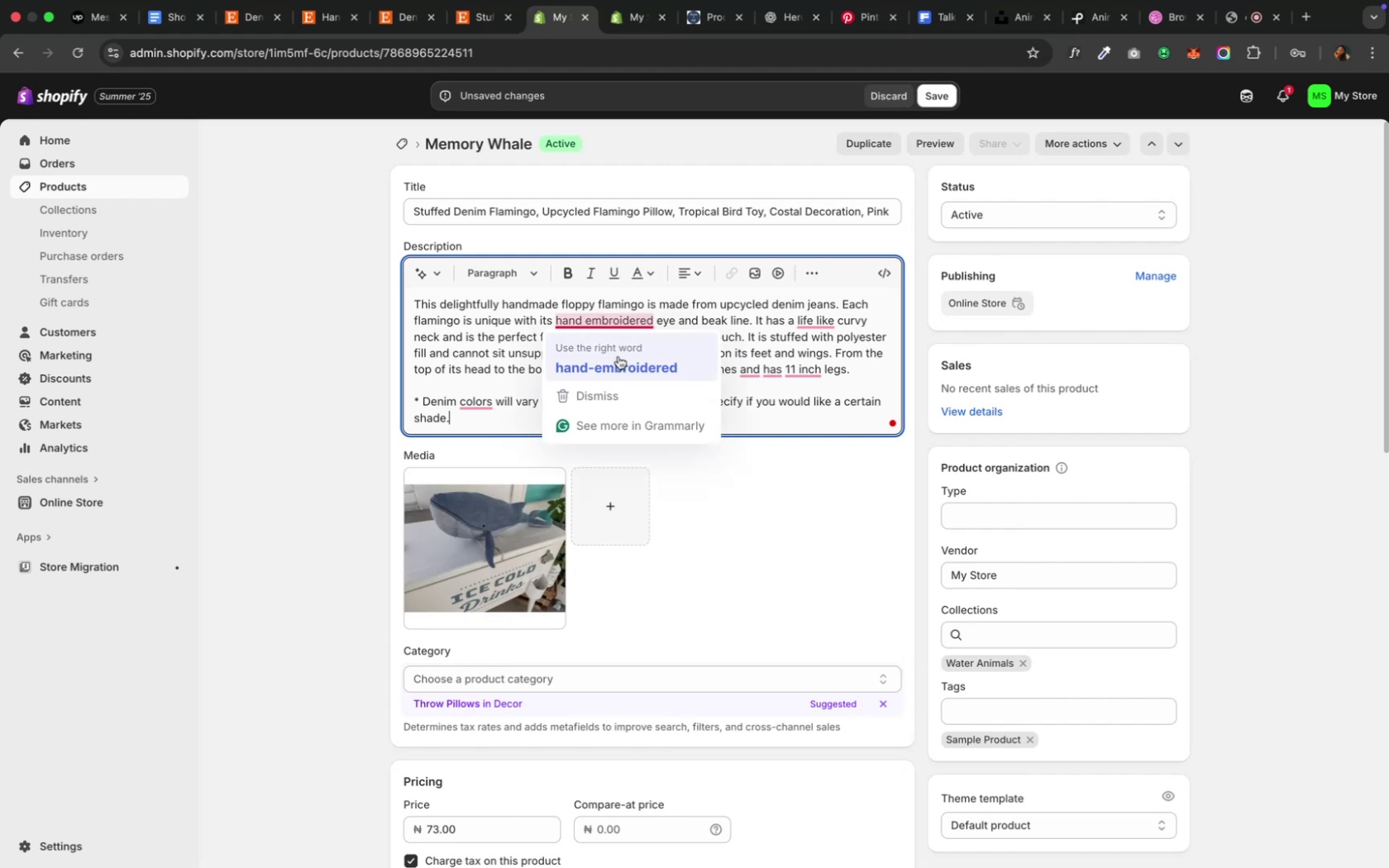 
left_click([618, 356])
 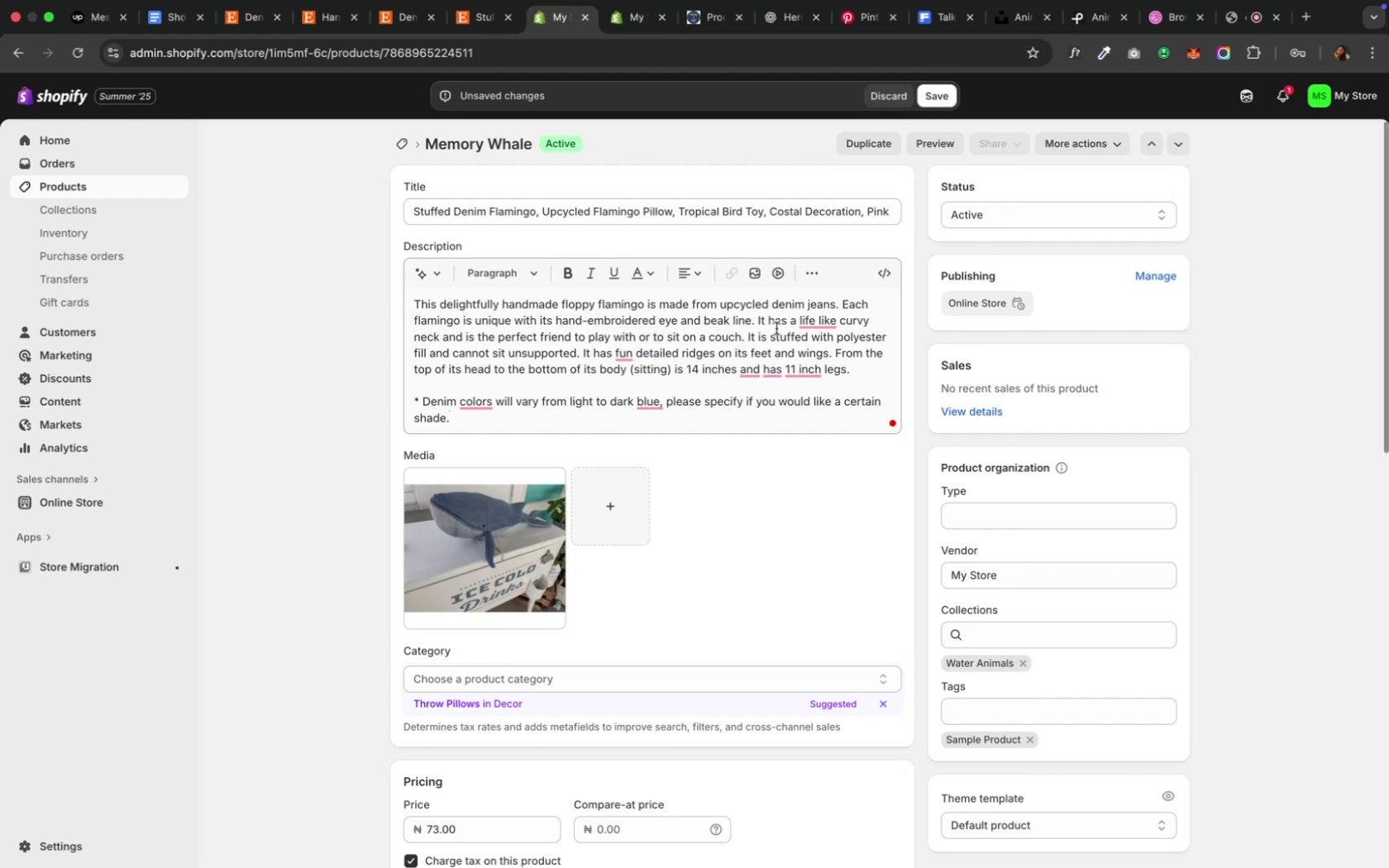 
mouse_move([808, 351])
 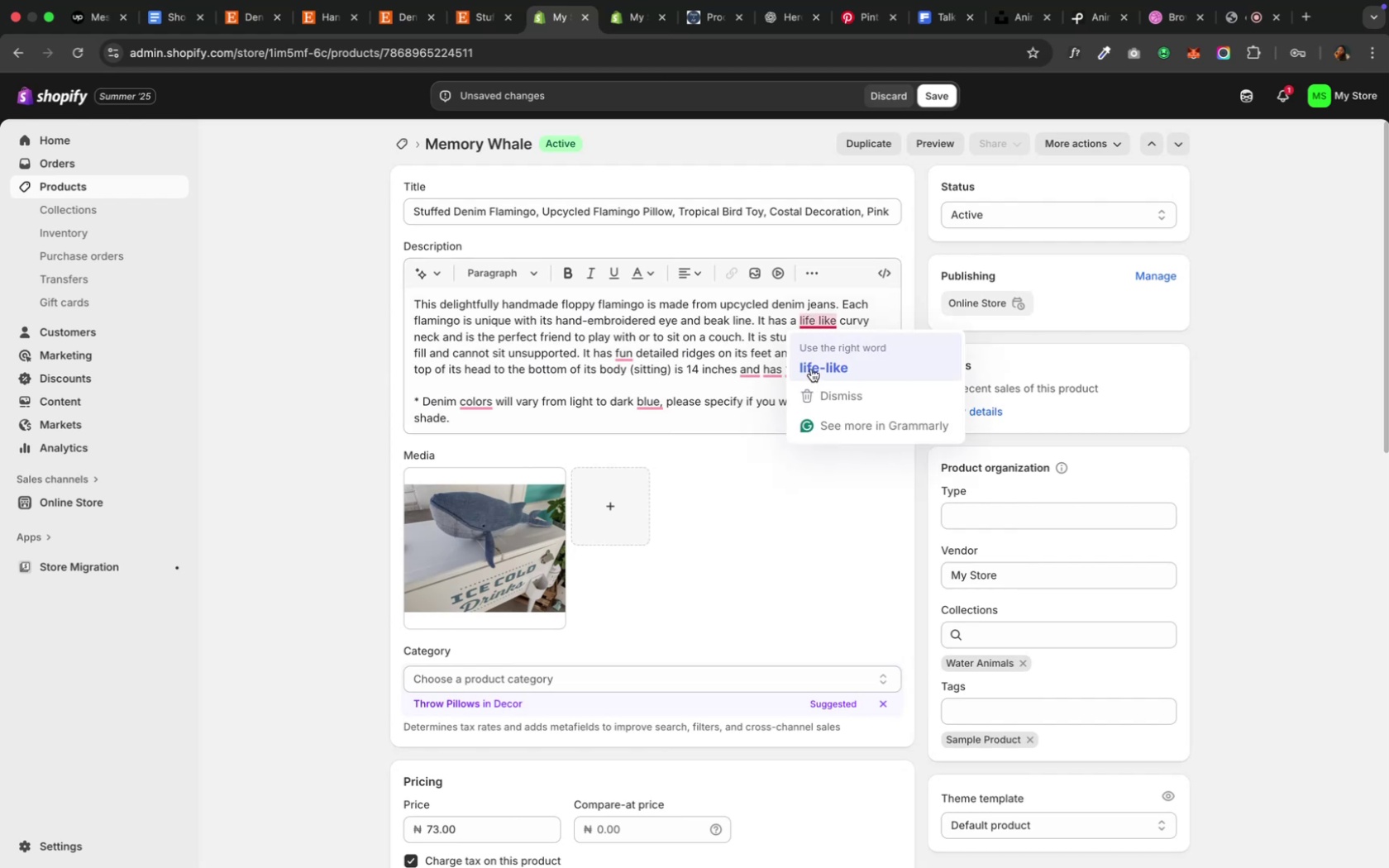 
left_click([810, 366])
 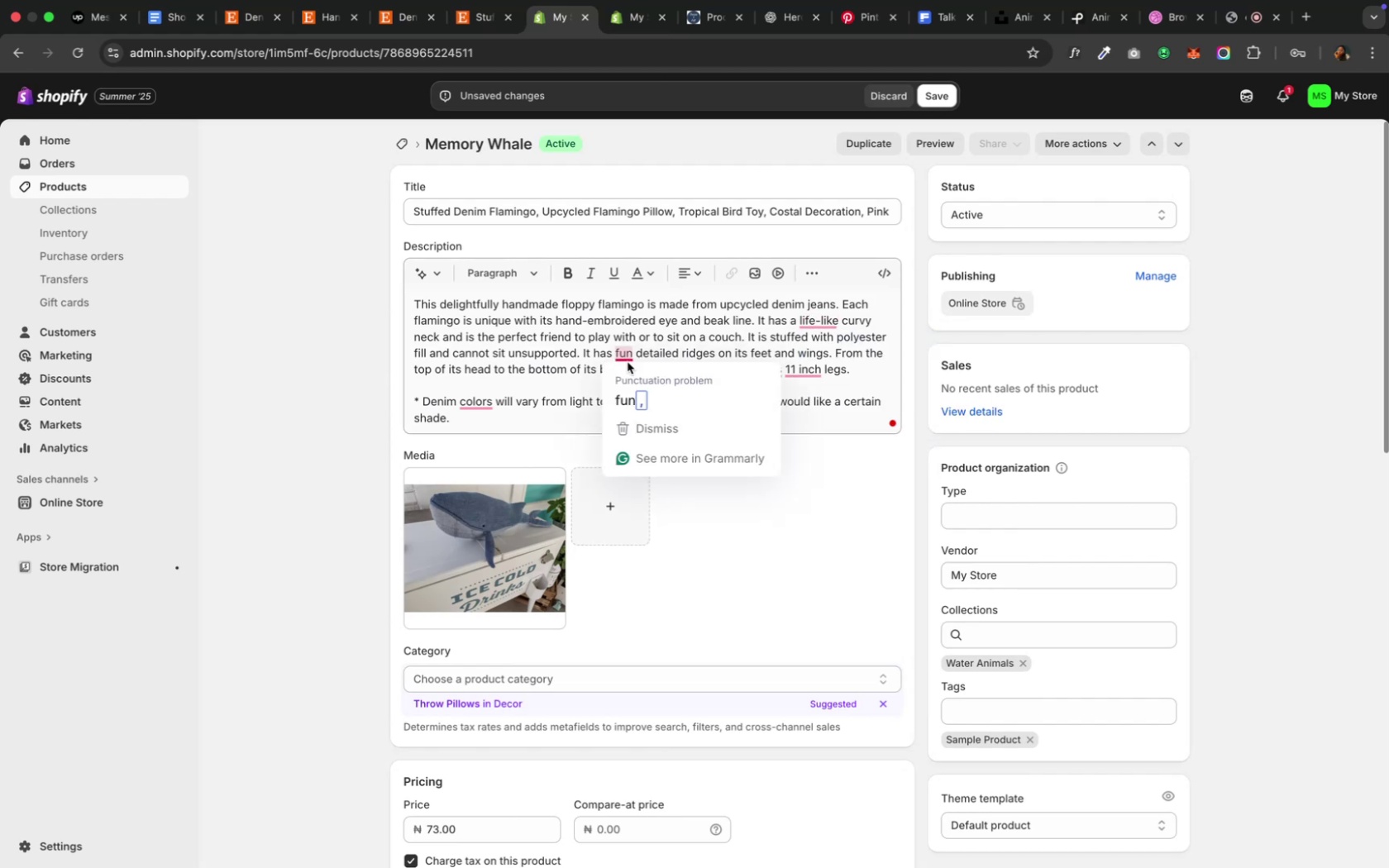 
left_click([639, 378])
 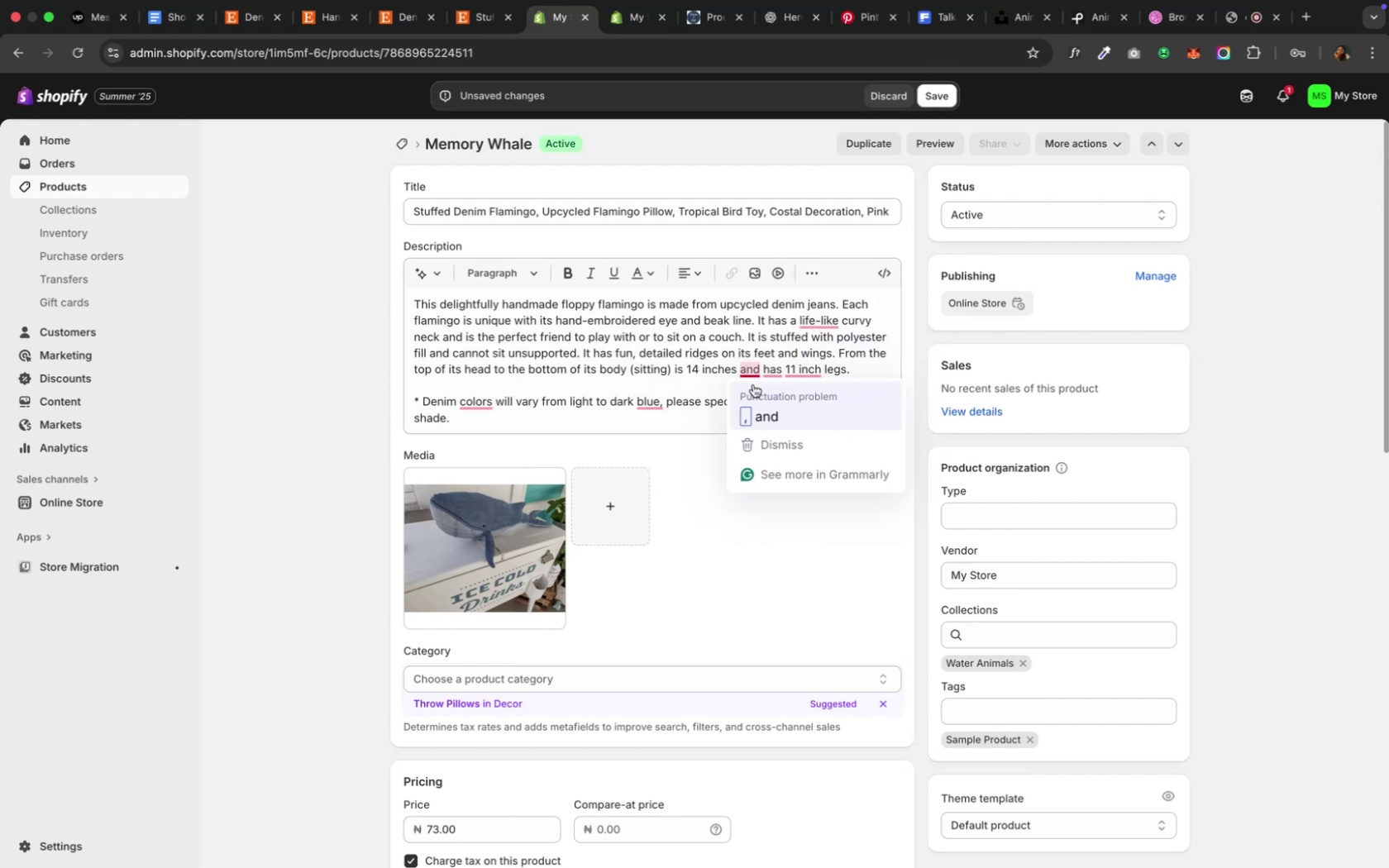 
left_click([754, 394])
 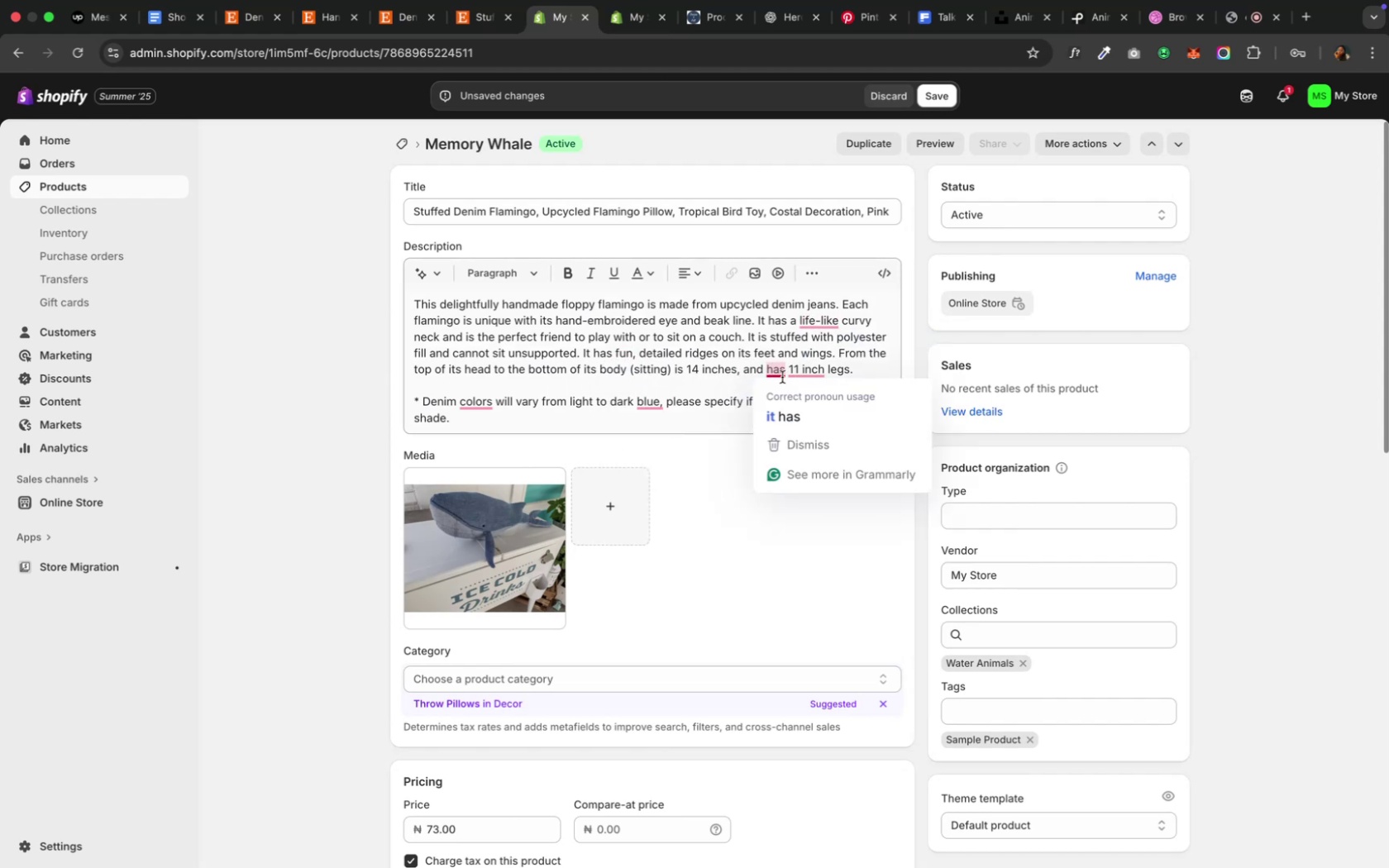 
left_click([799, 394])
 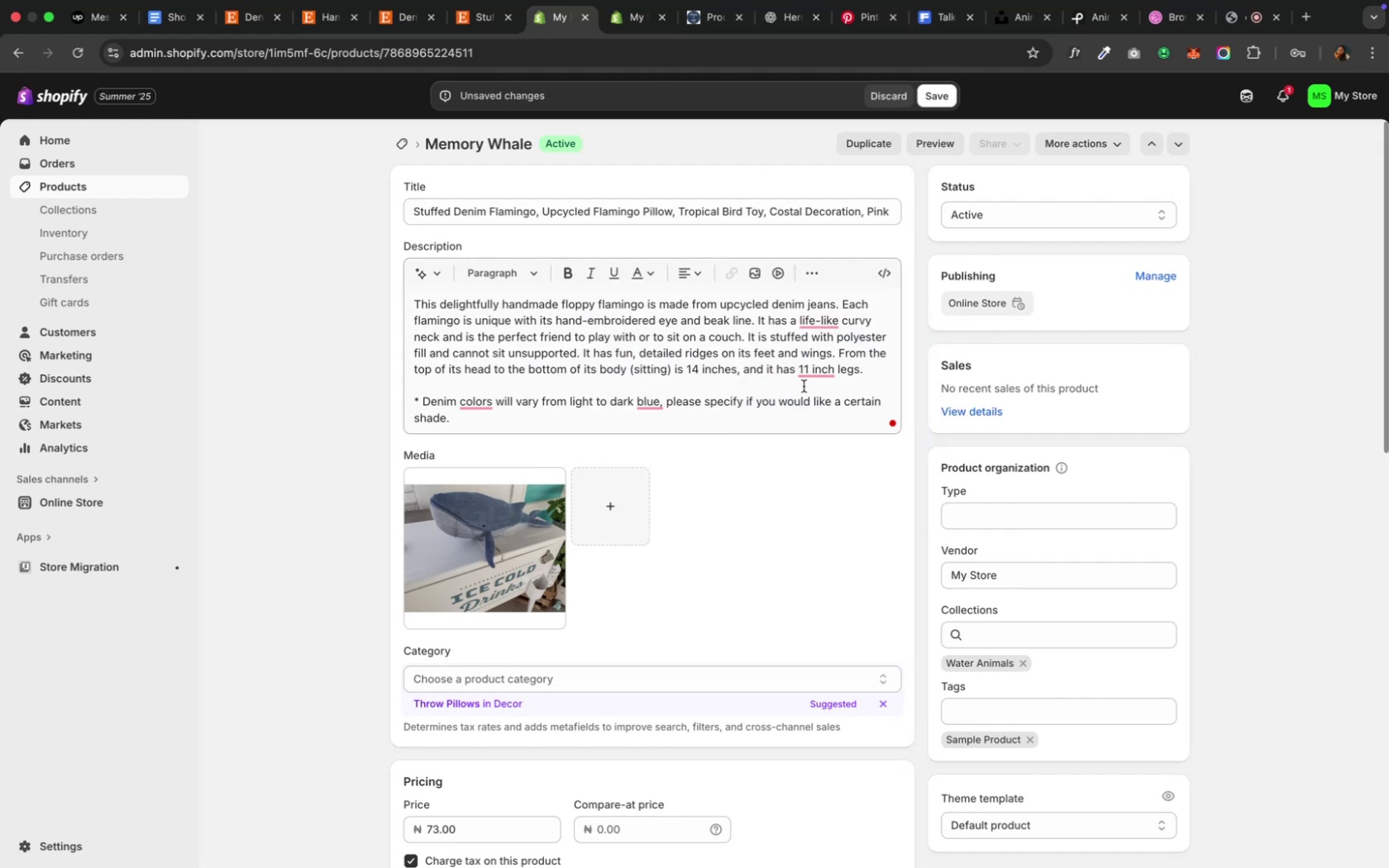 
mouse_move([809, 402])
 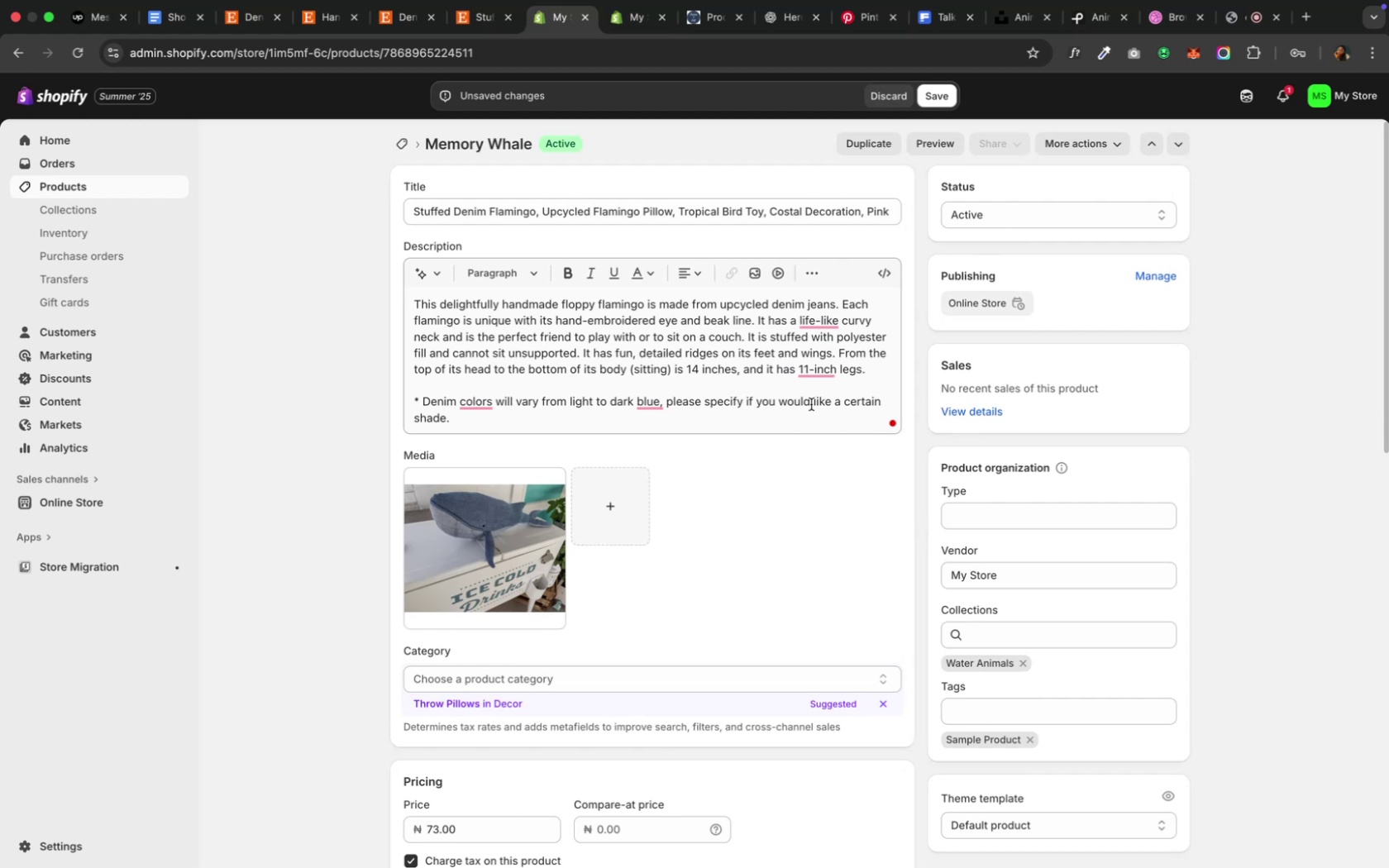 
left_click([810, 404])
 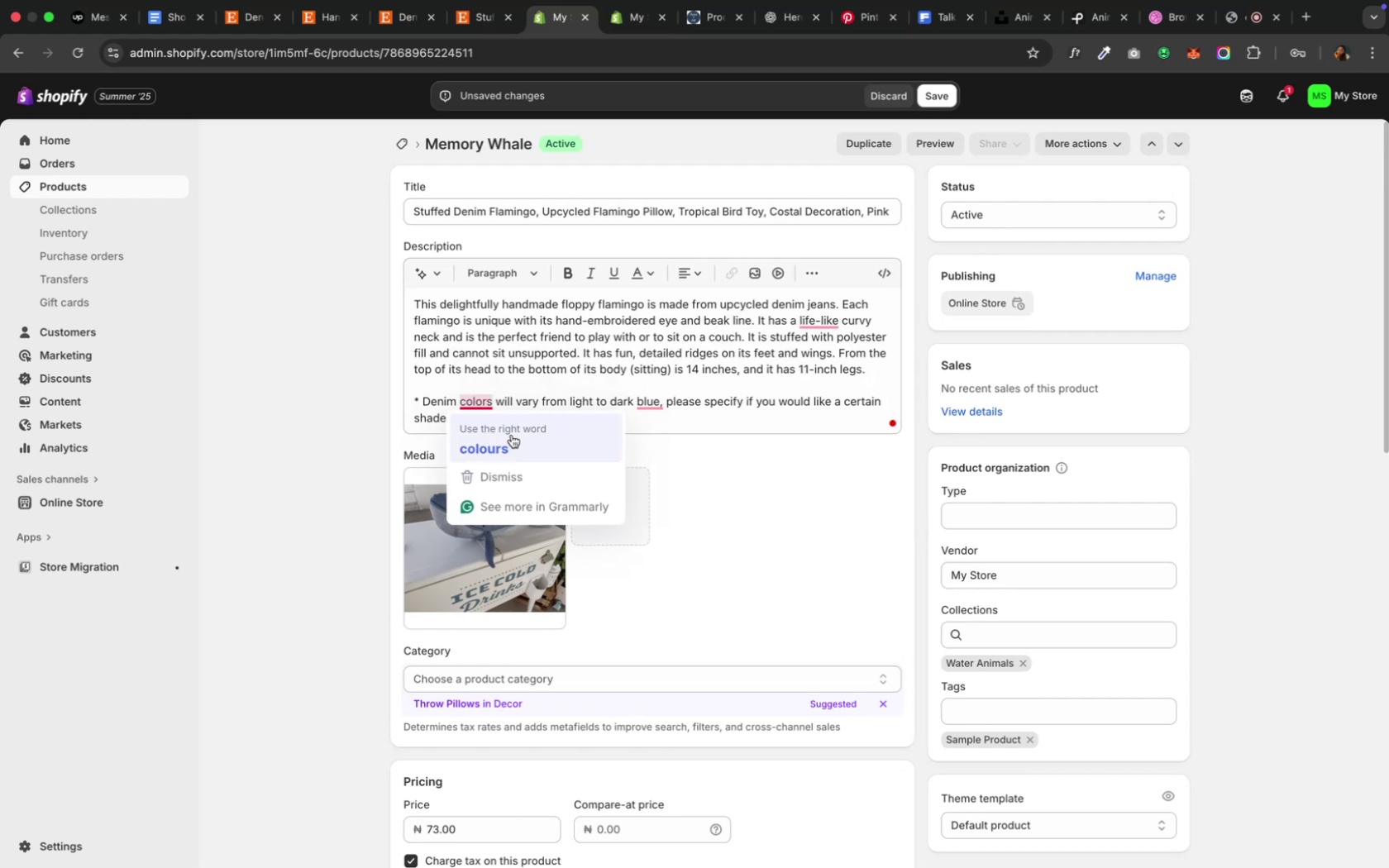 
mouse_move([656, 422])
 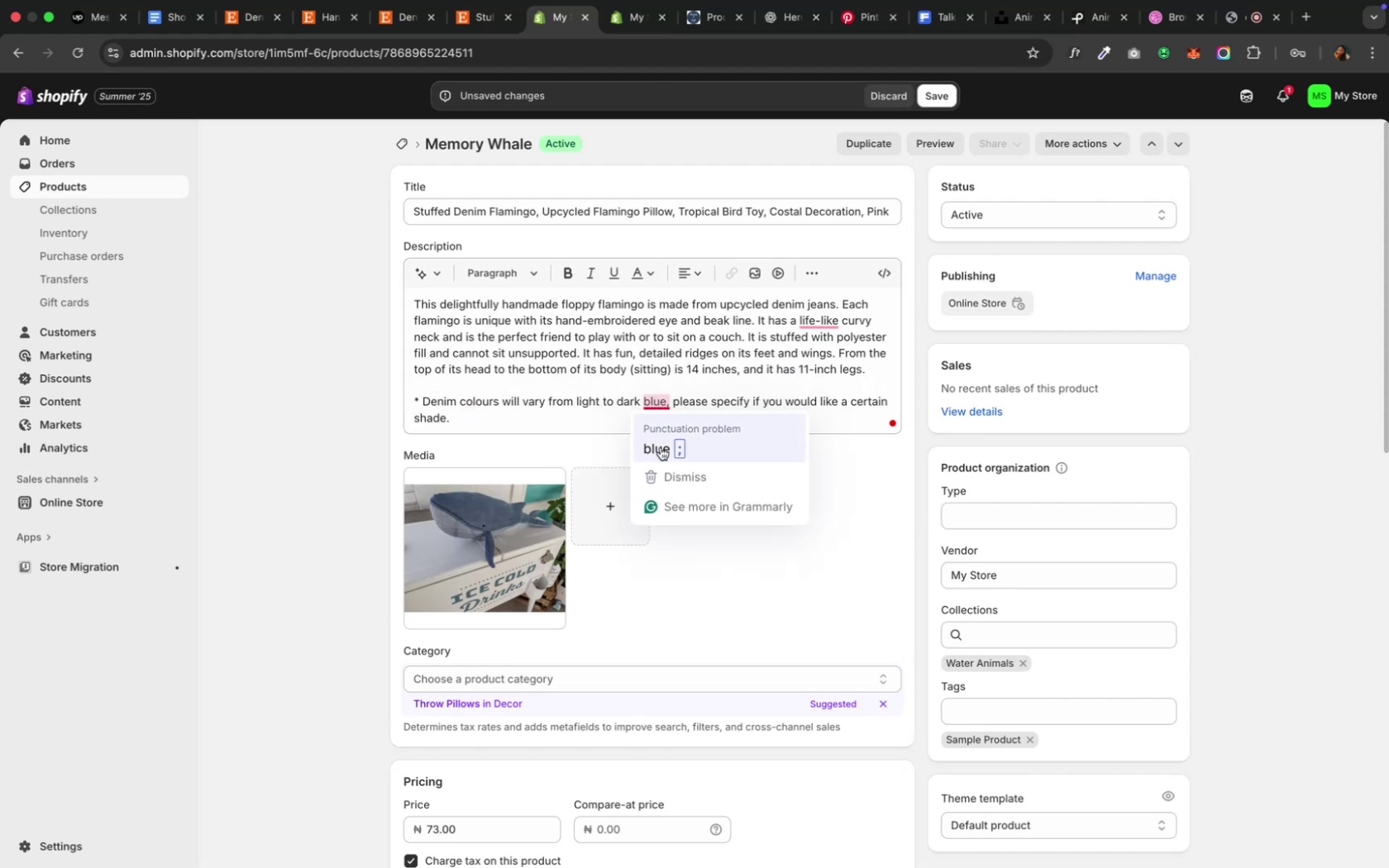 
left_click([660, 447])
 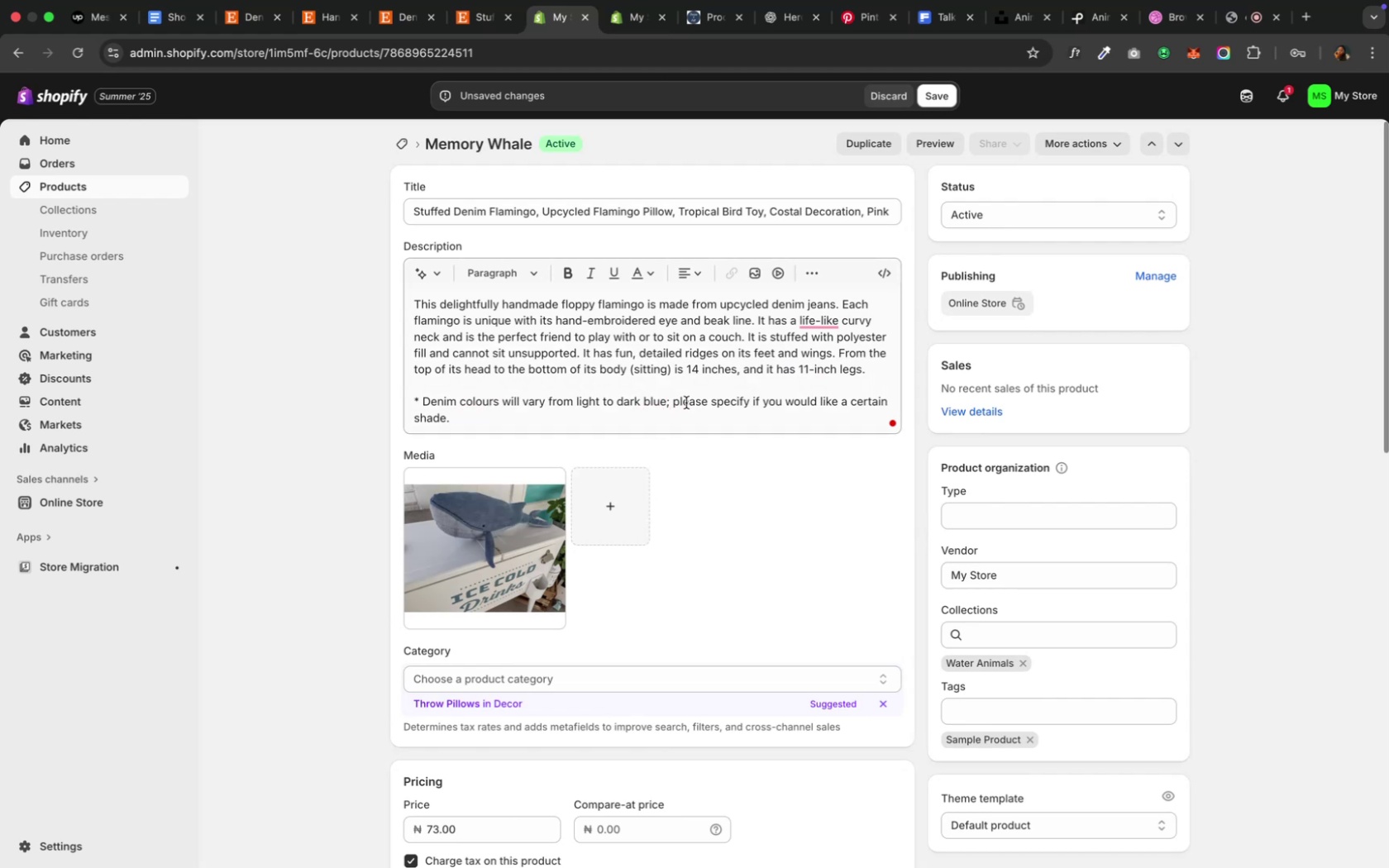 
wait(6.39)
 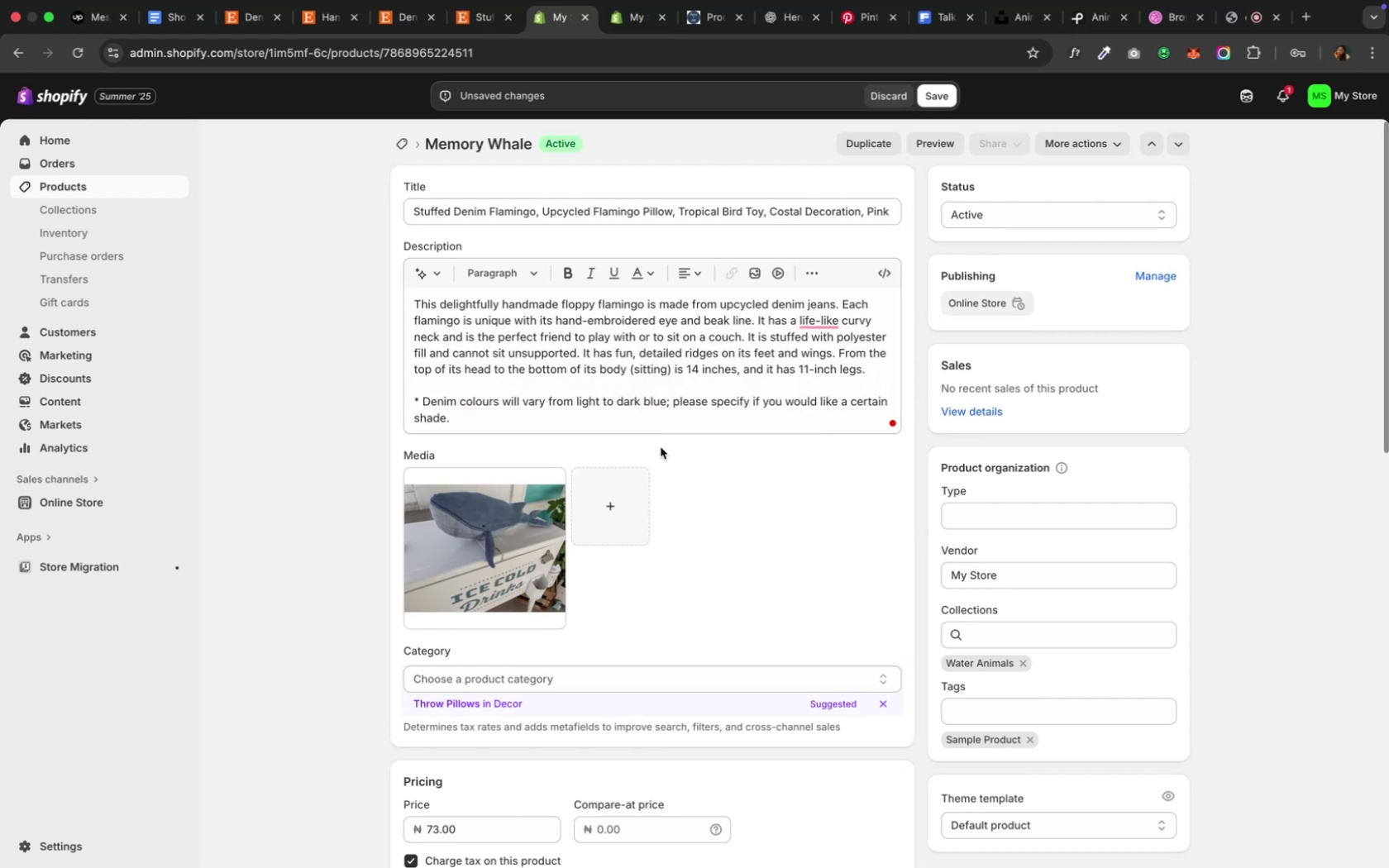 
left_click([819, 353])
 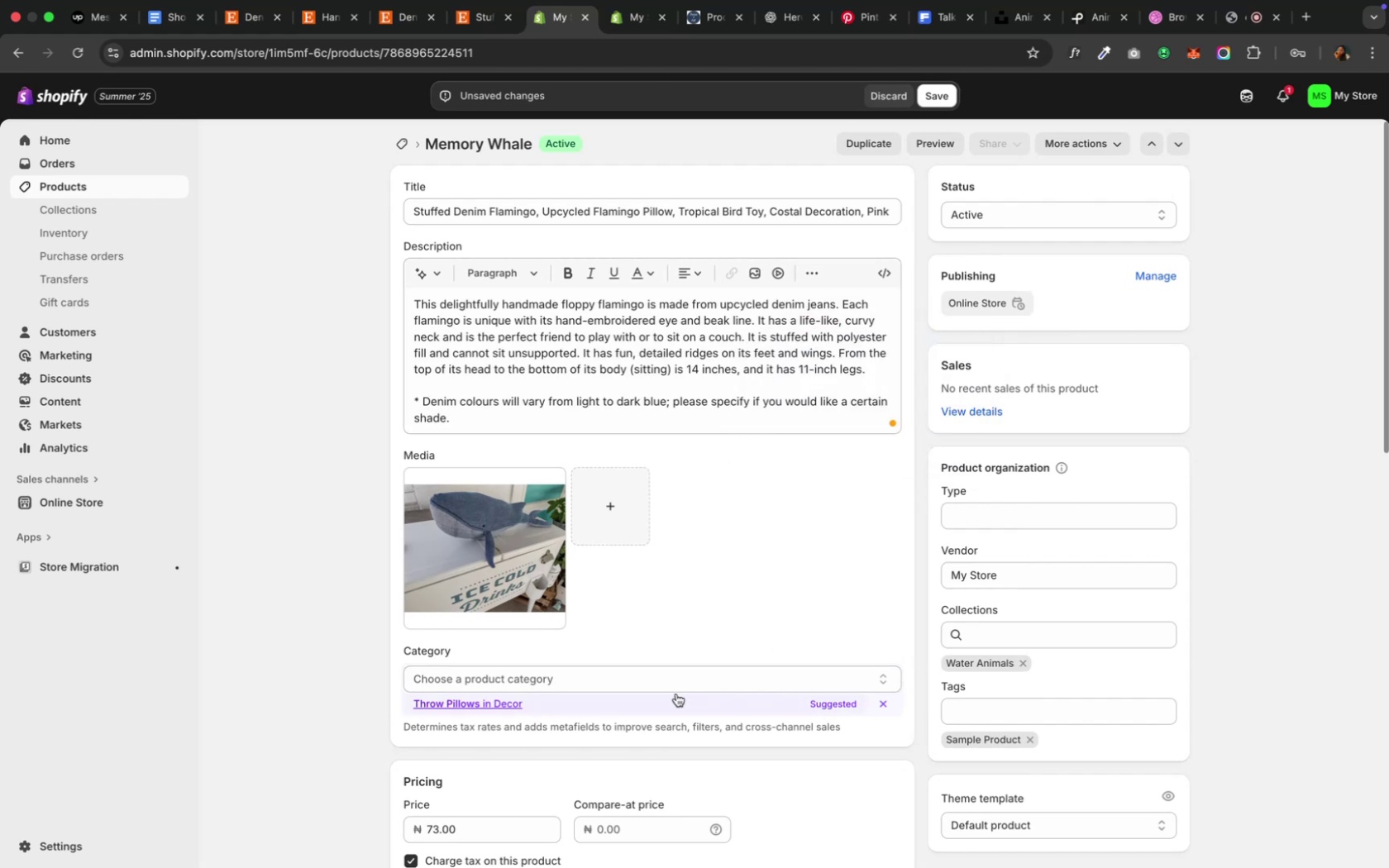 
left_click([629, 680])
 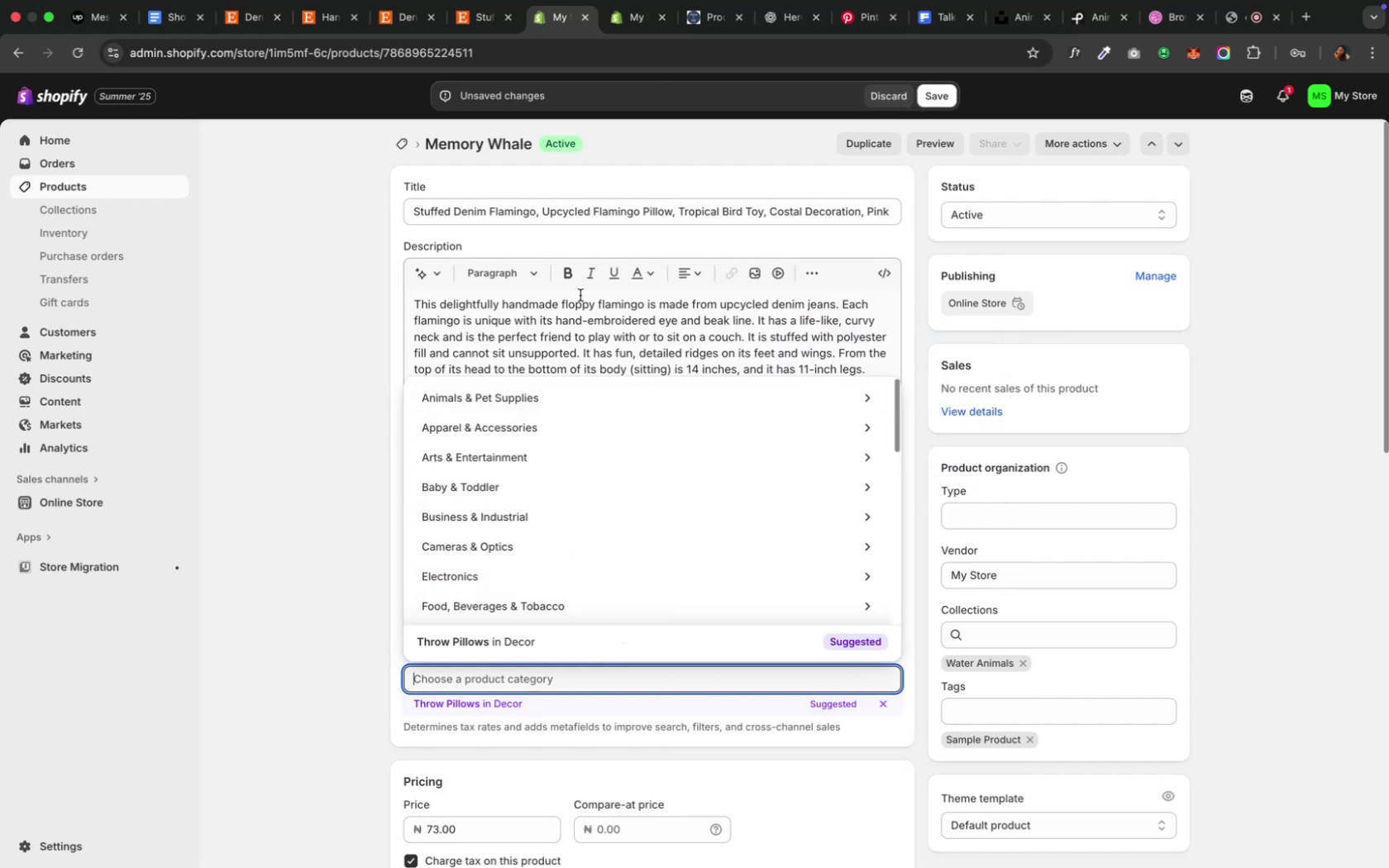 
left_click([577, 309])
 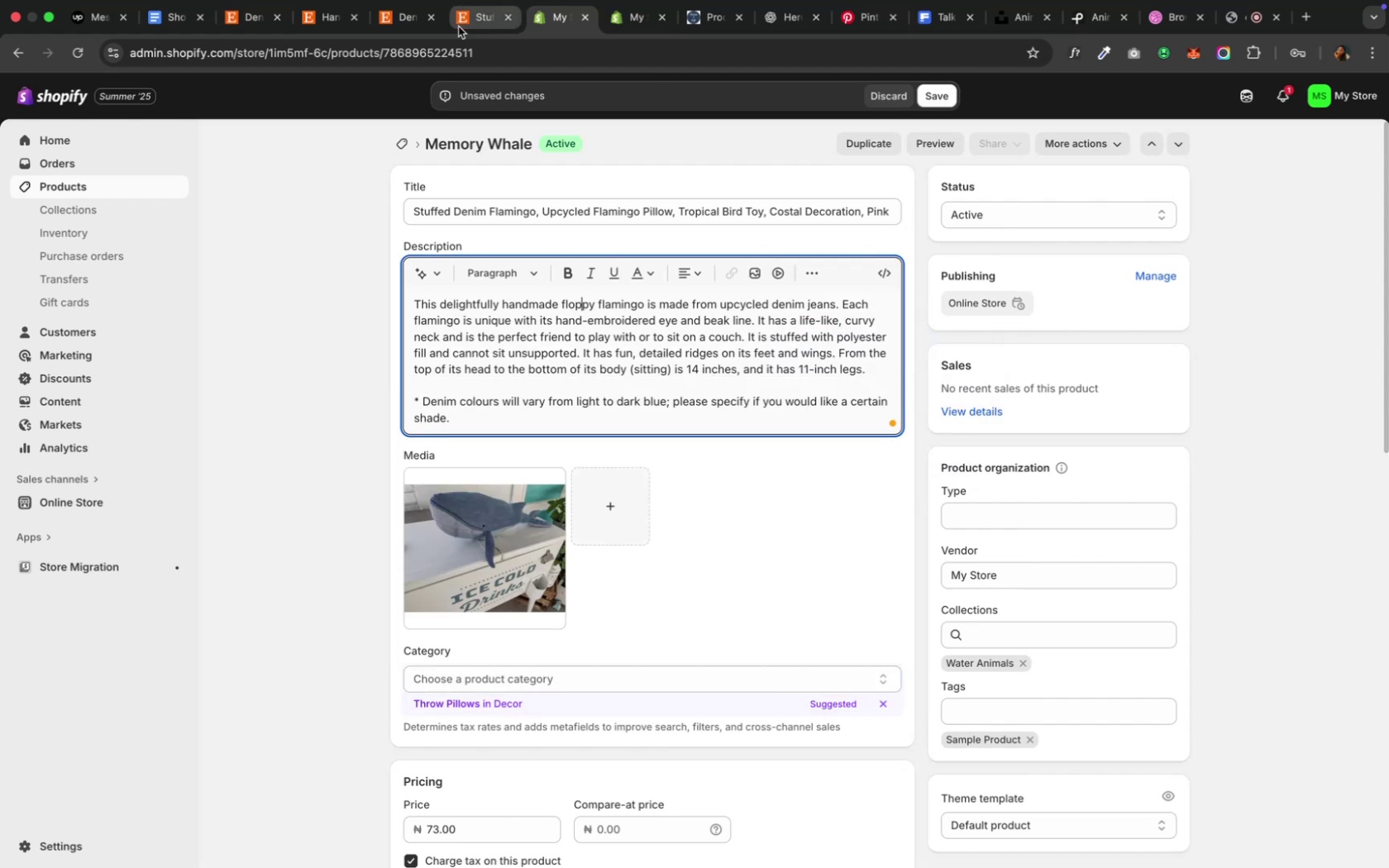 
left_click([461, 24])
 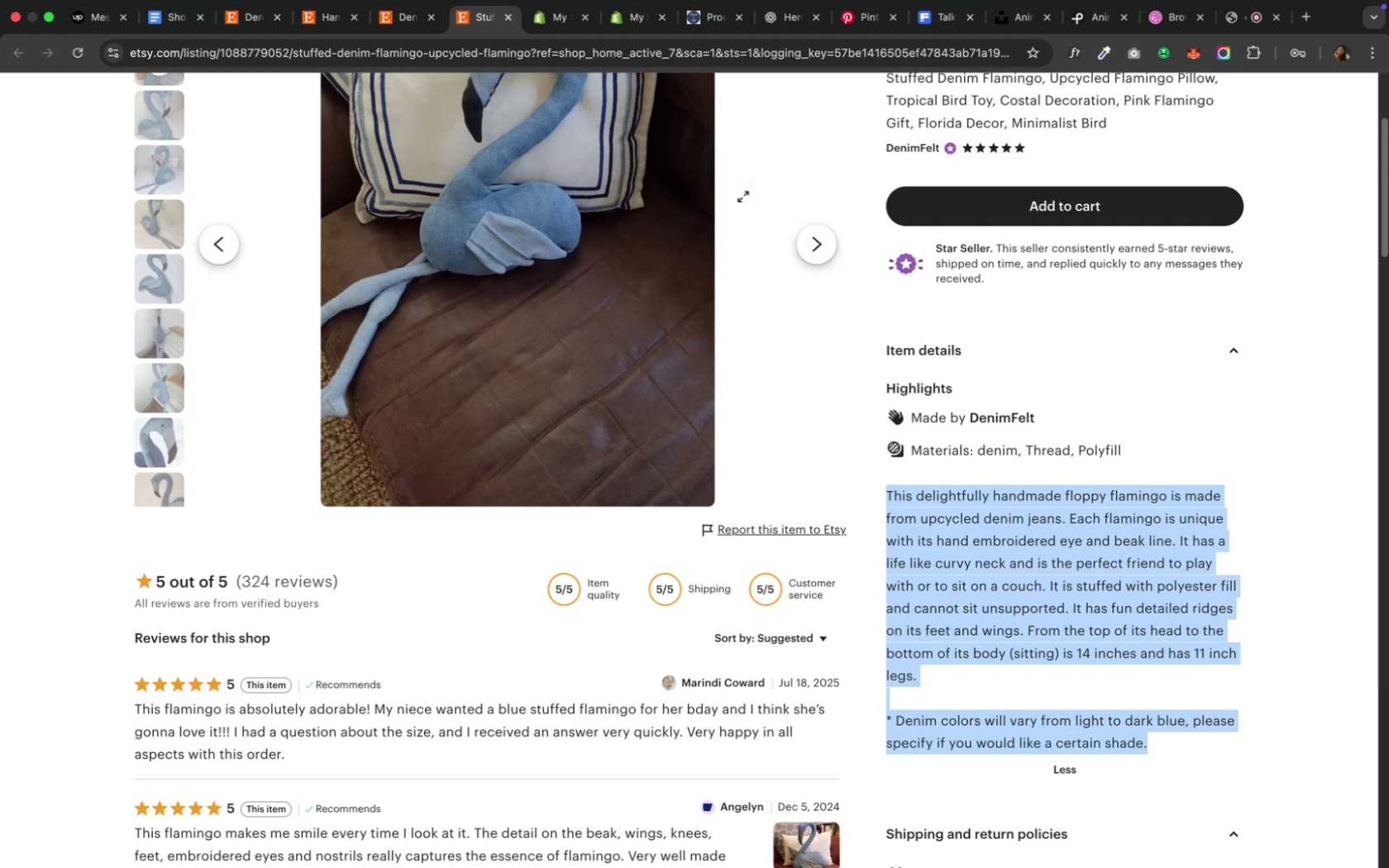 
left_click([844, 136])
 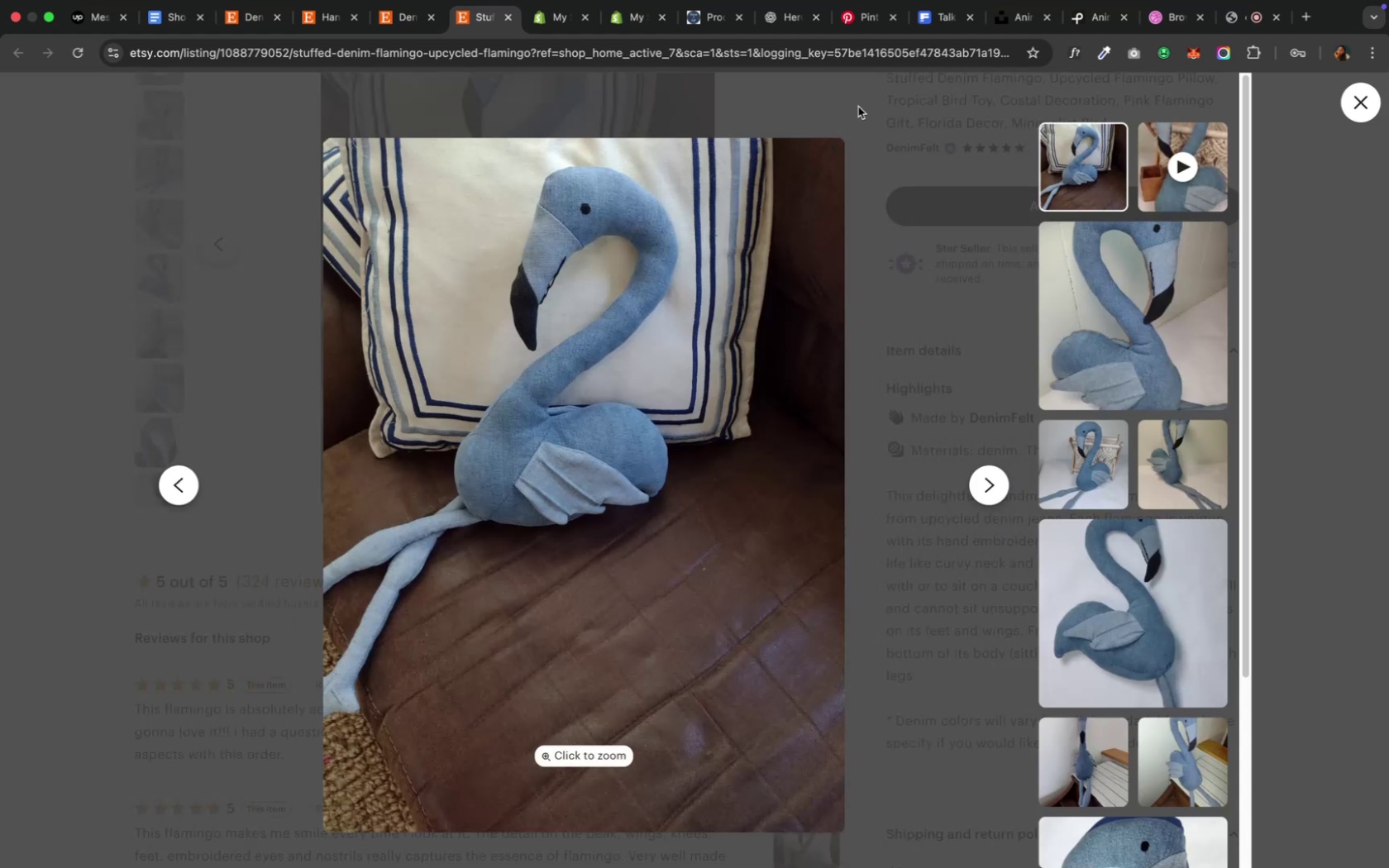 
scroll: coordinate [765, 279], scroll_direction: up, amount: 11.0
 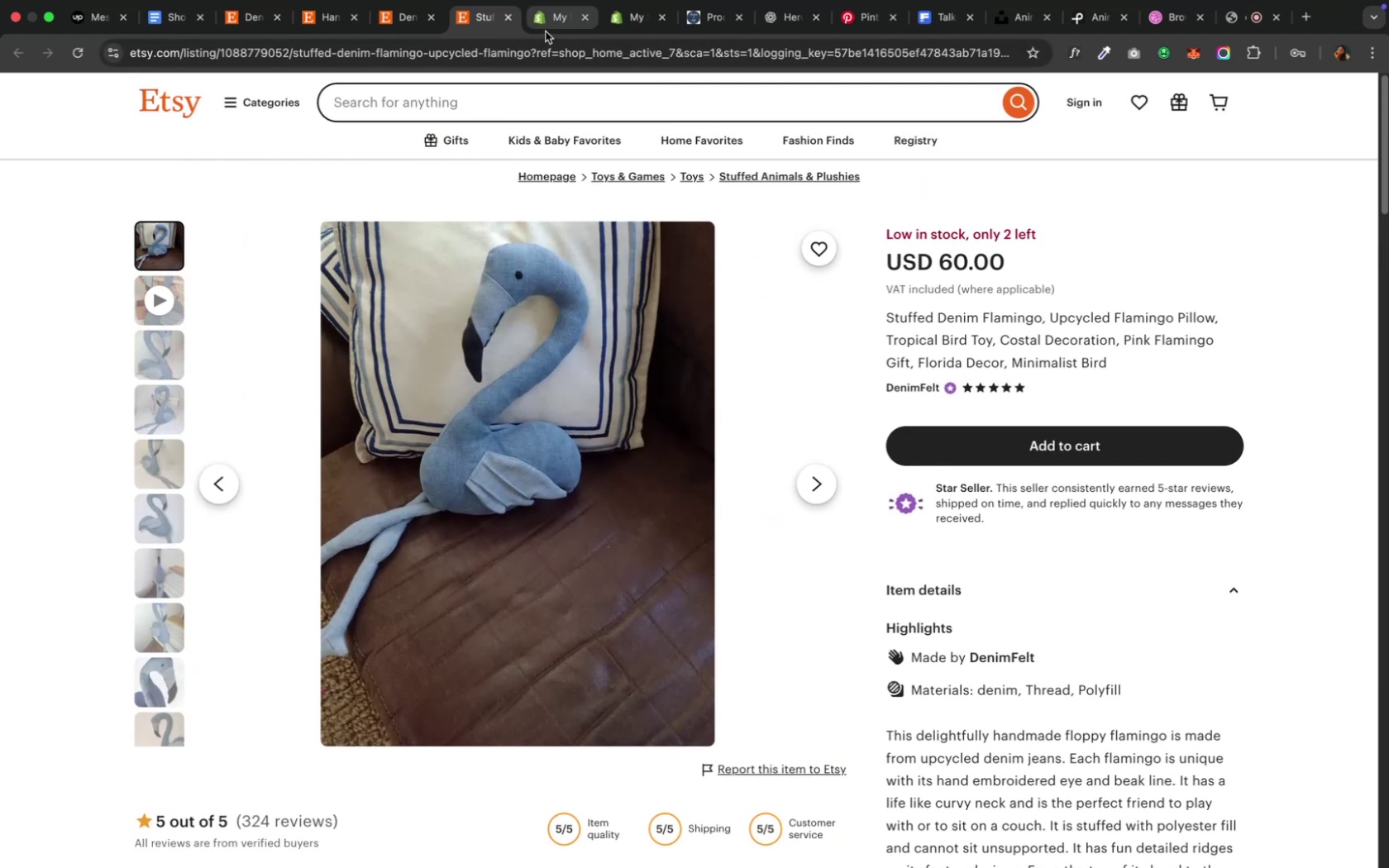 
left_click([546, 28])
 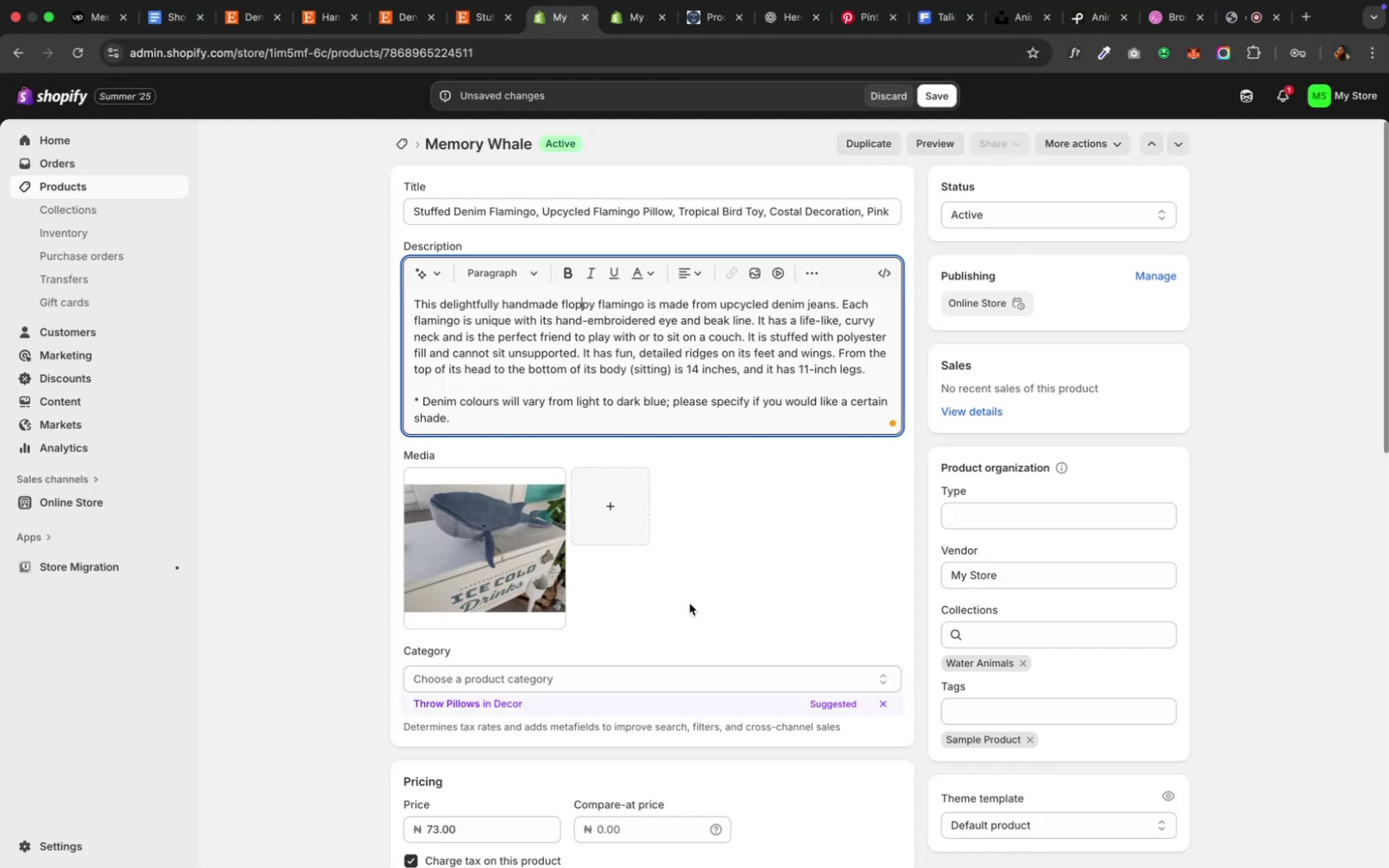 
scroll: coordinate [689, 599], scroll_direction: down, amount: 7.0
 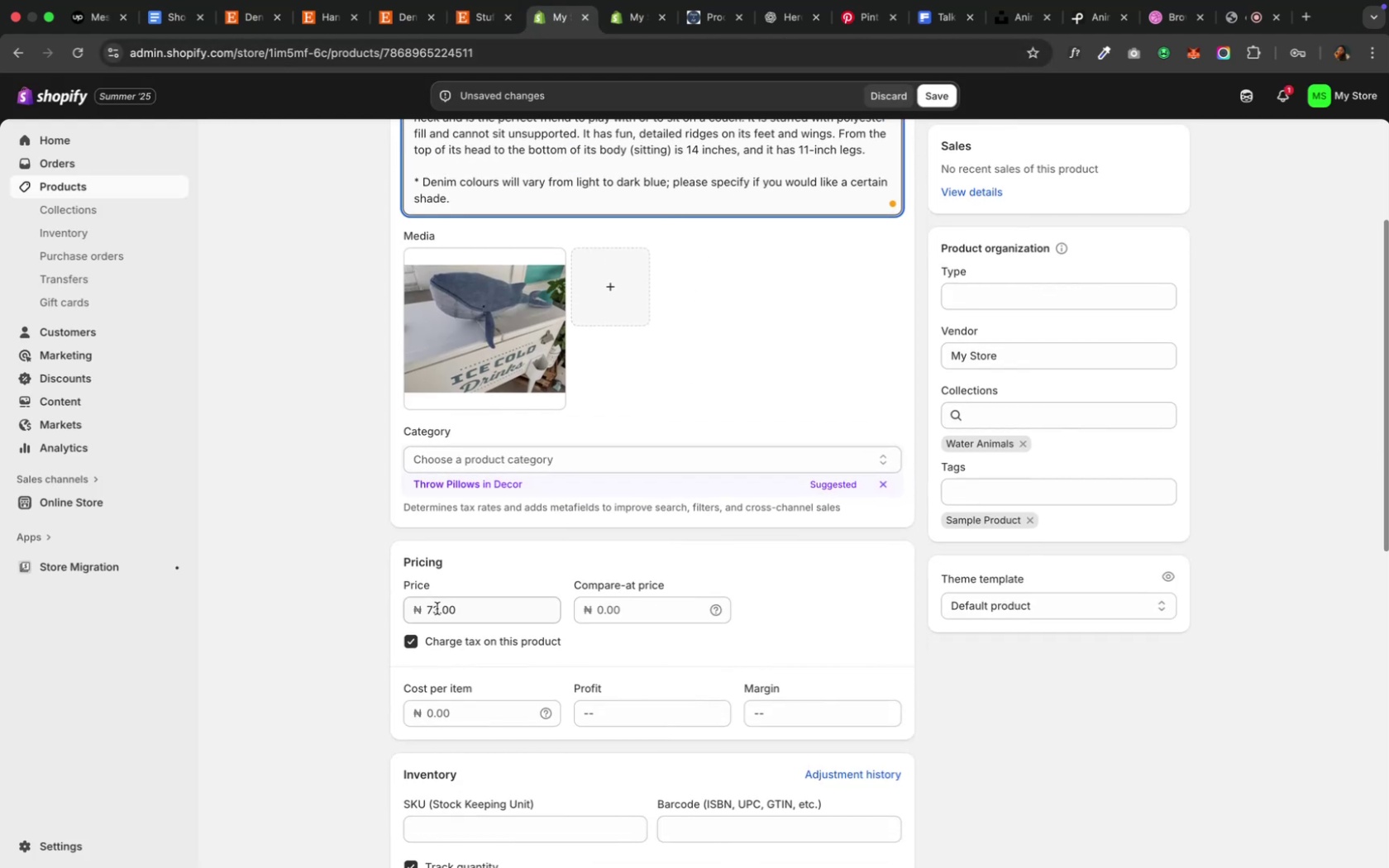 
left_click([438, 607])
 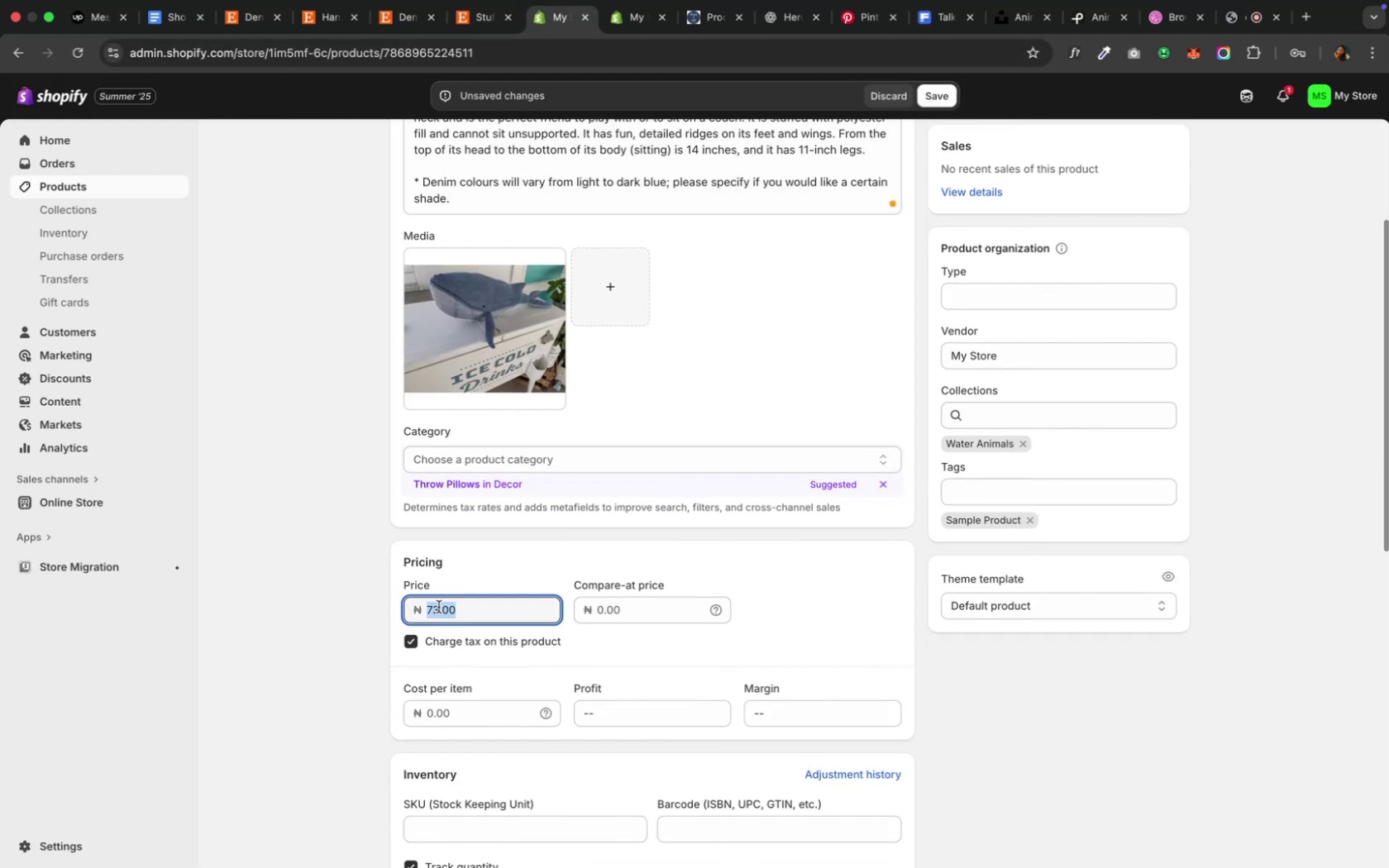 
left_click([438, 607])
 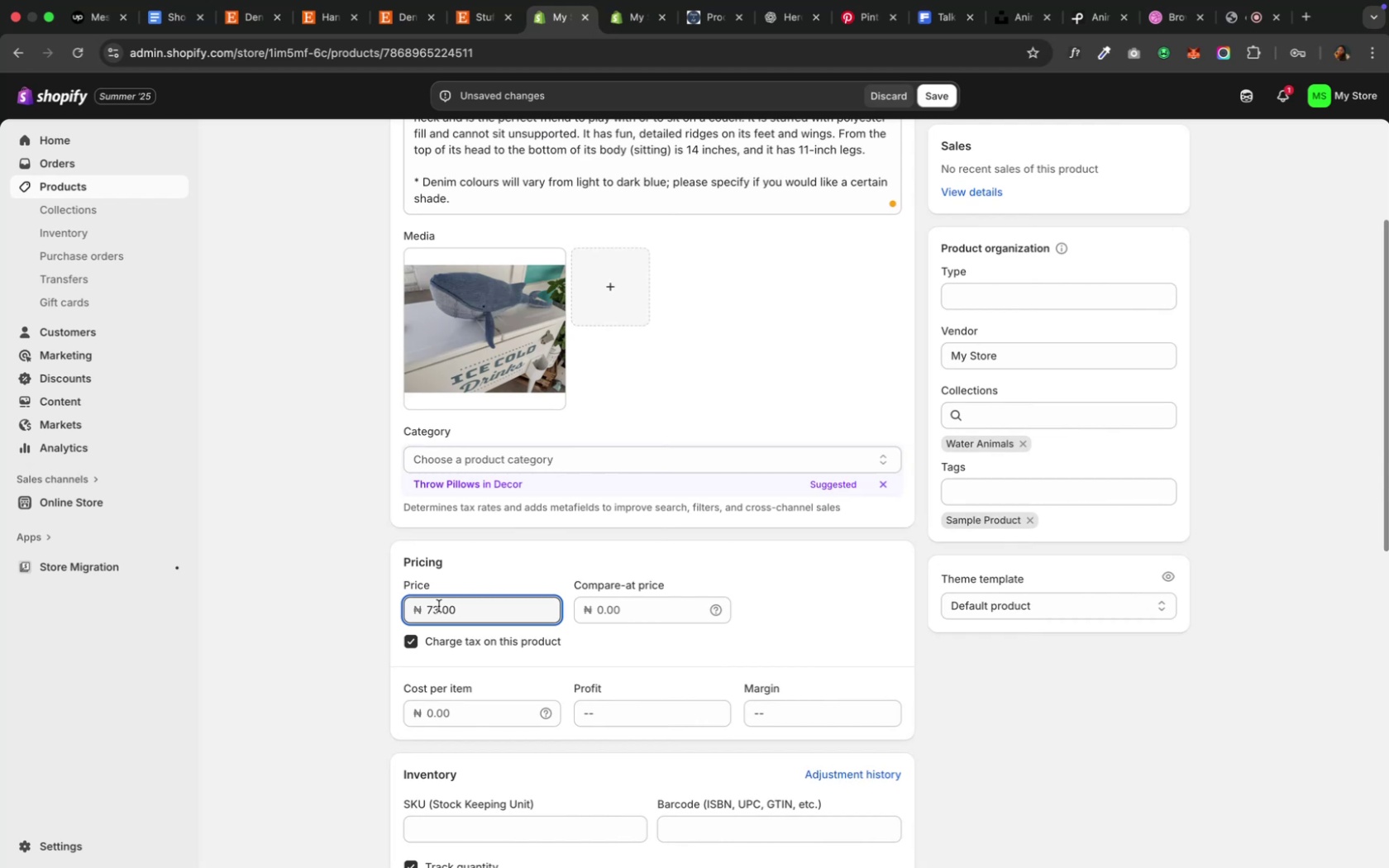 
type(00)
 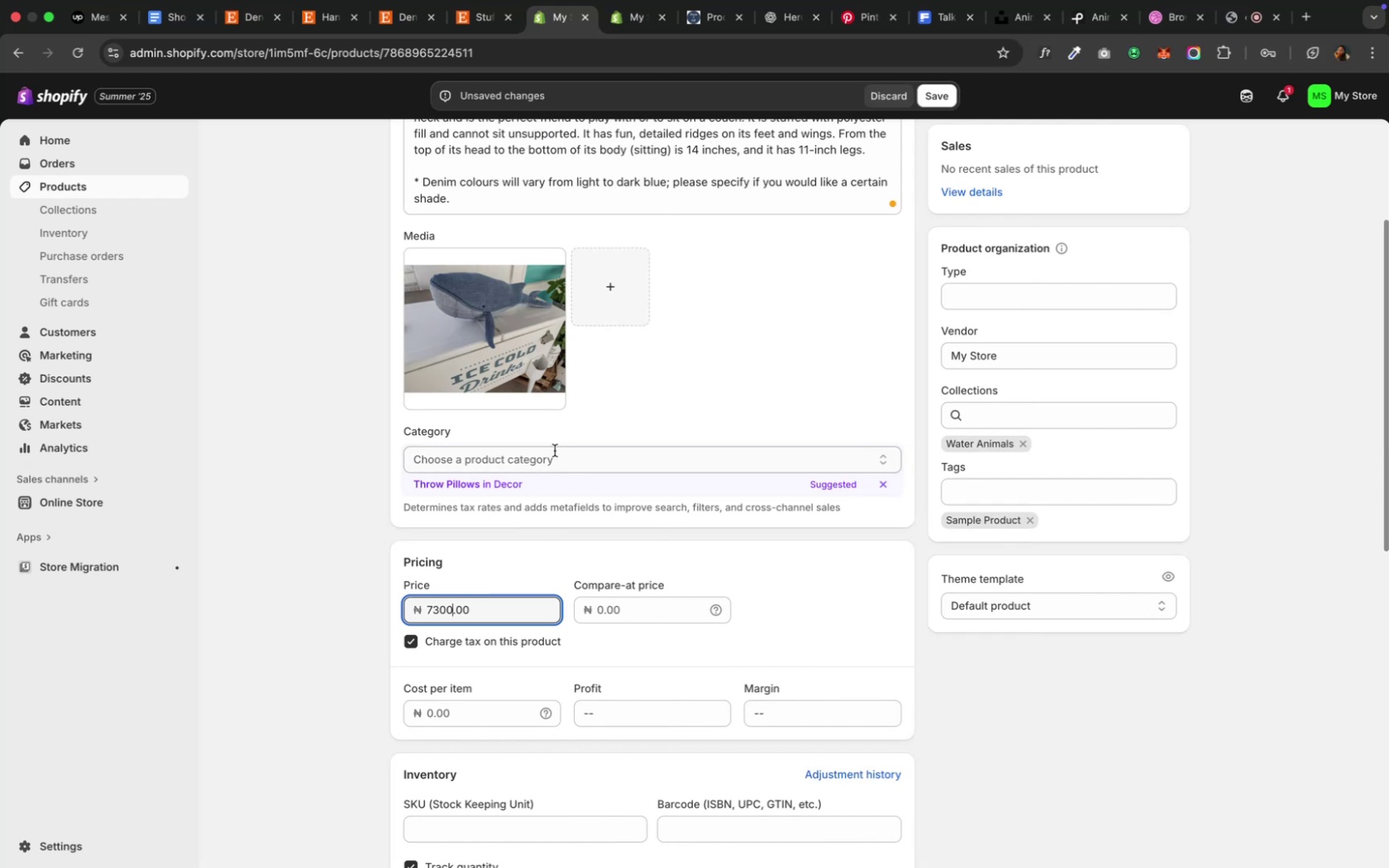 
wait(5.82)
 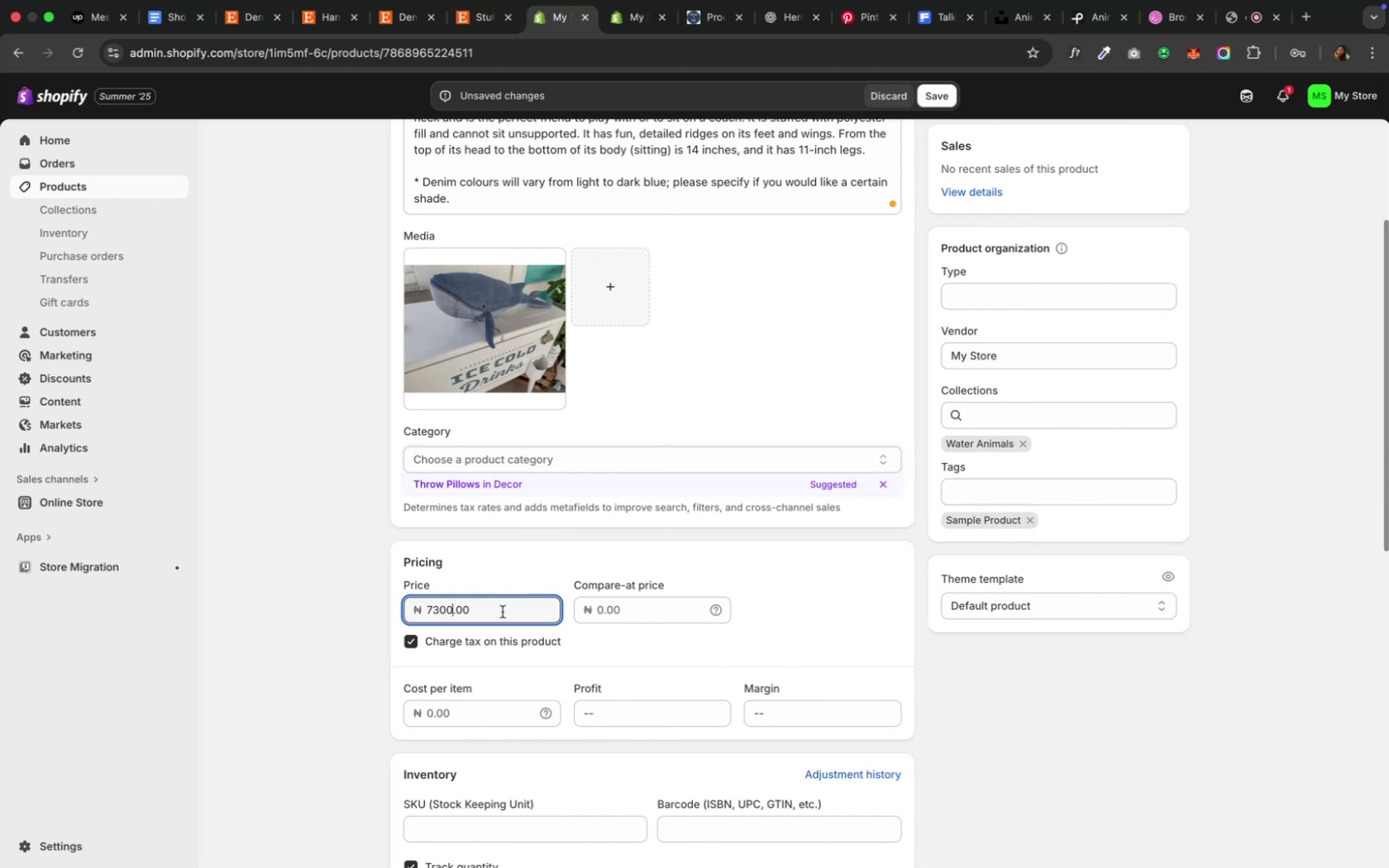 
type(stu)
 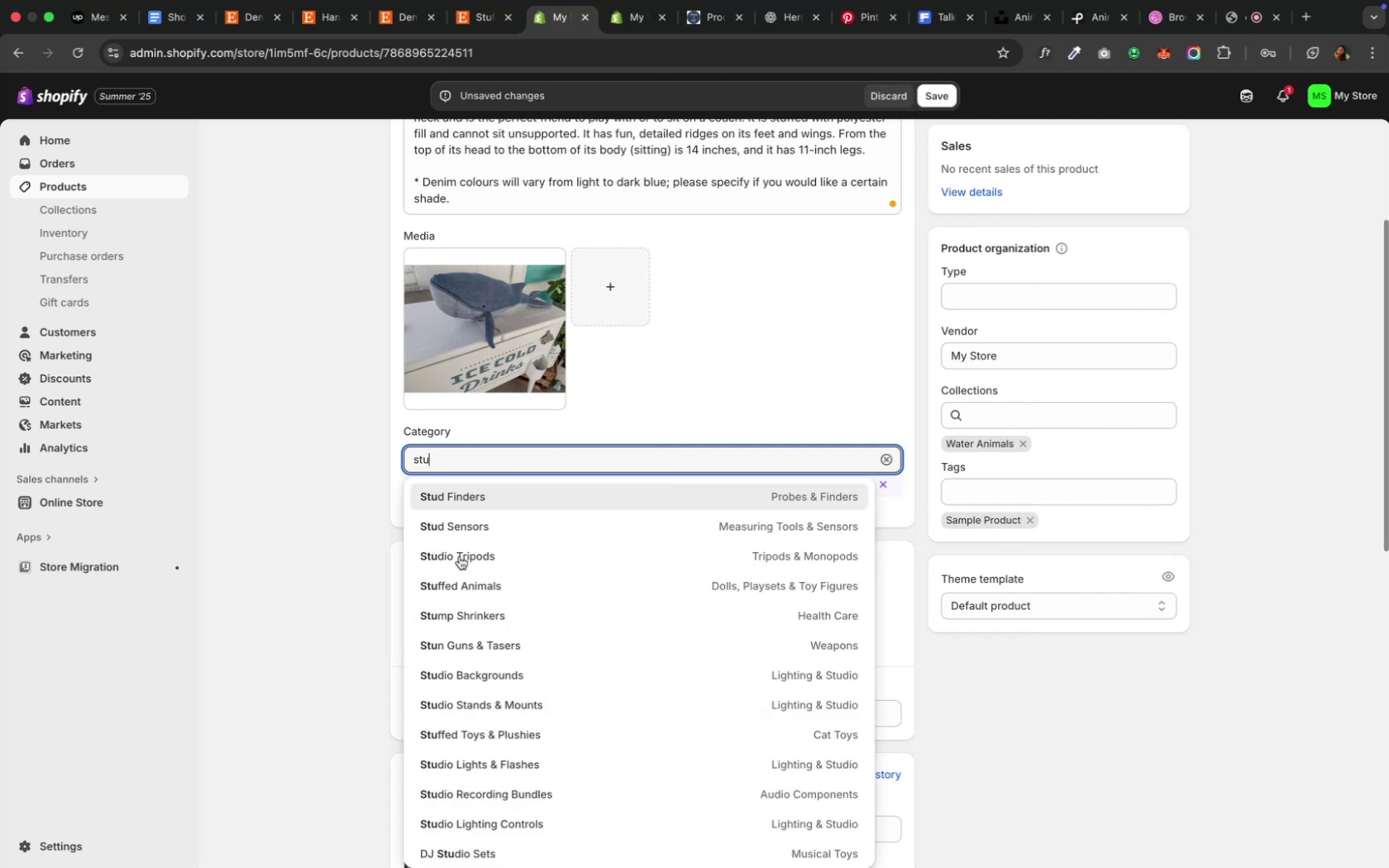 
left_click([462, 584])
 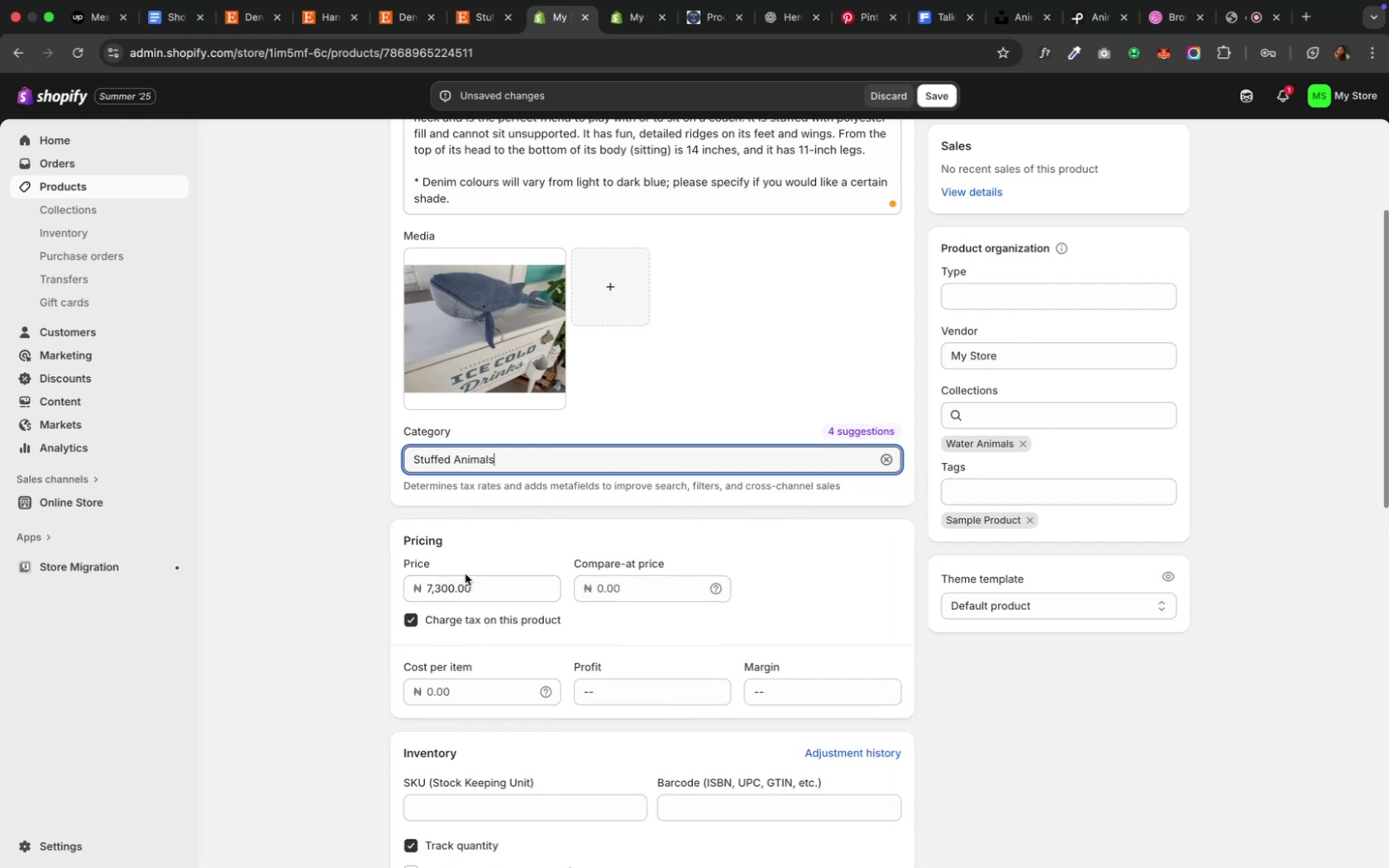 
wait(9.62)
 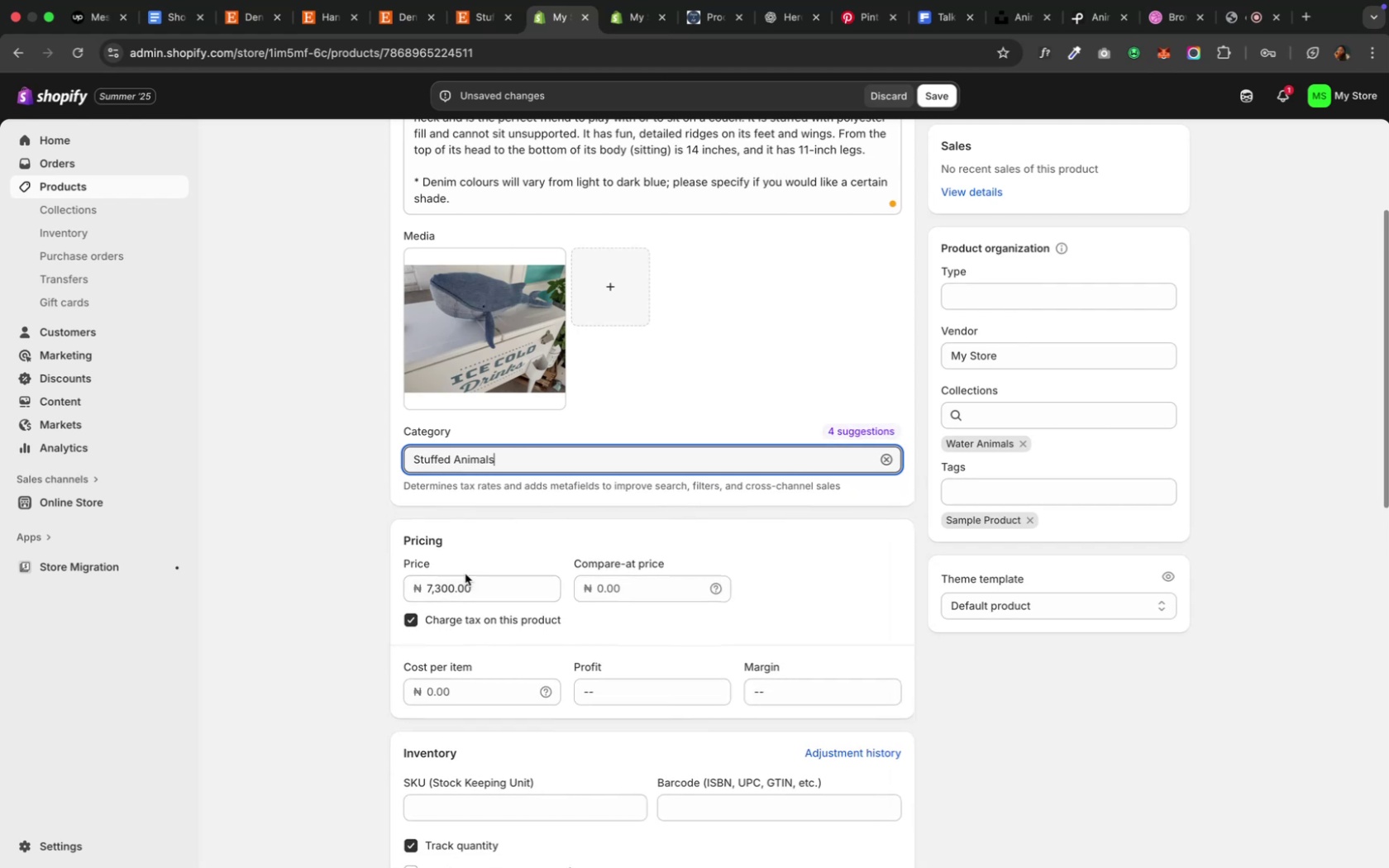 
left_click([852, 430])
 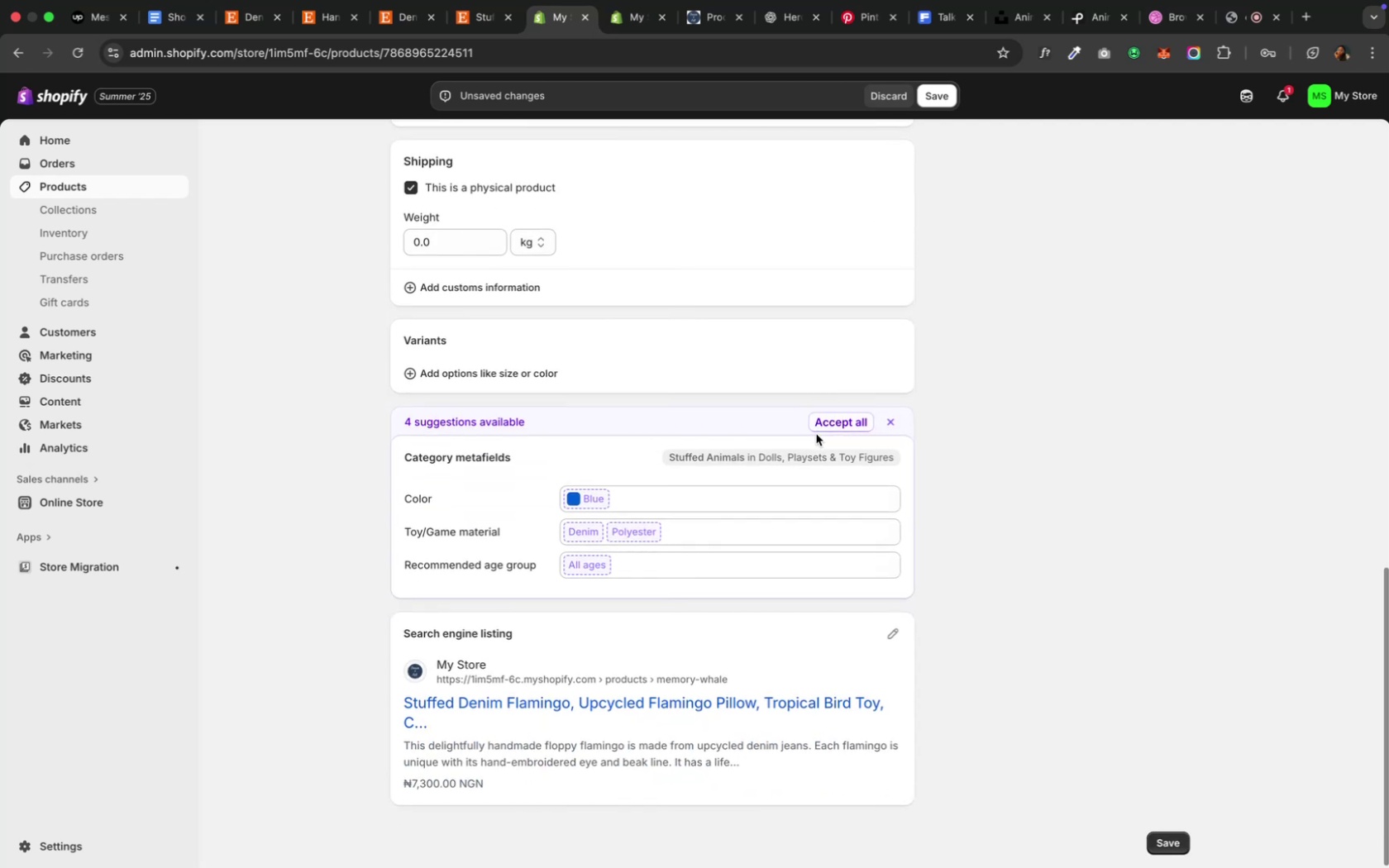 
wait(5.51)
 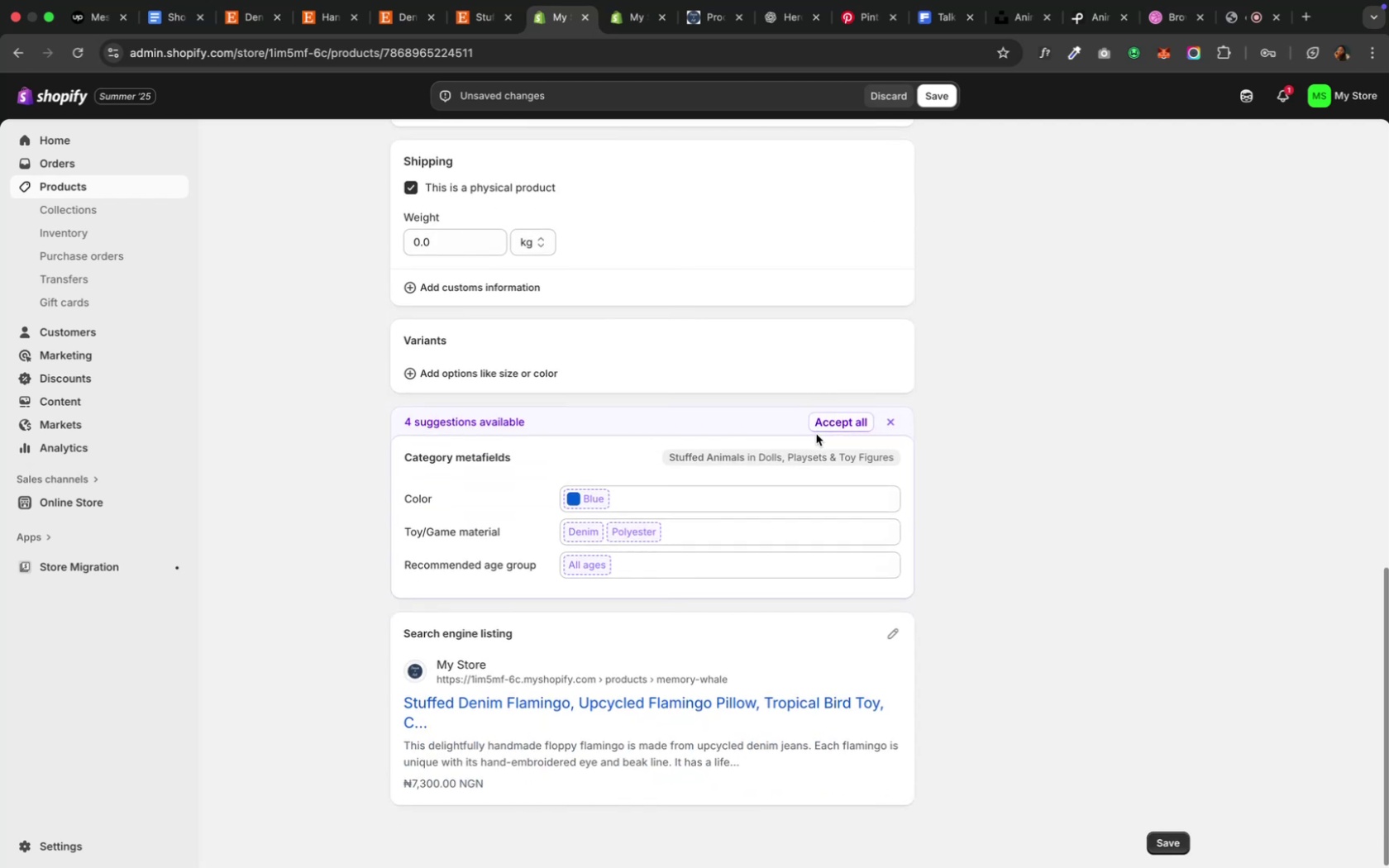 
left_click([821, 426])
 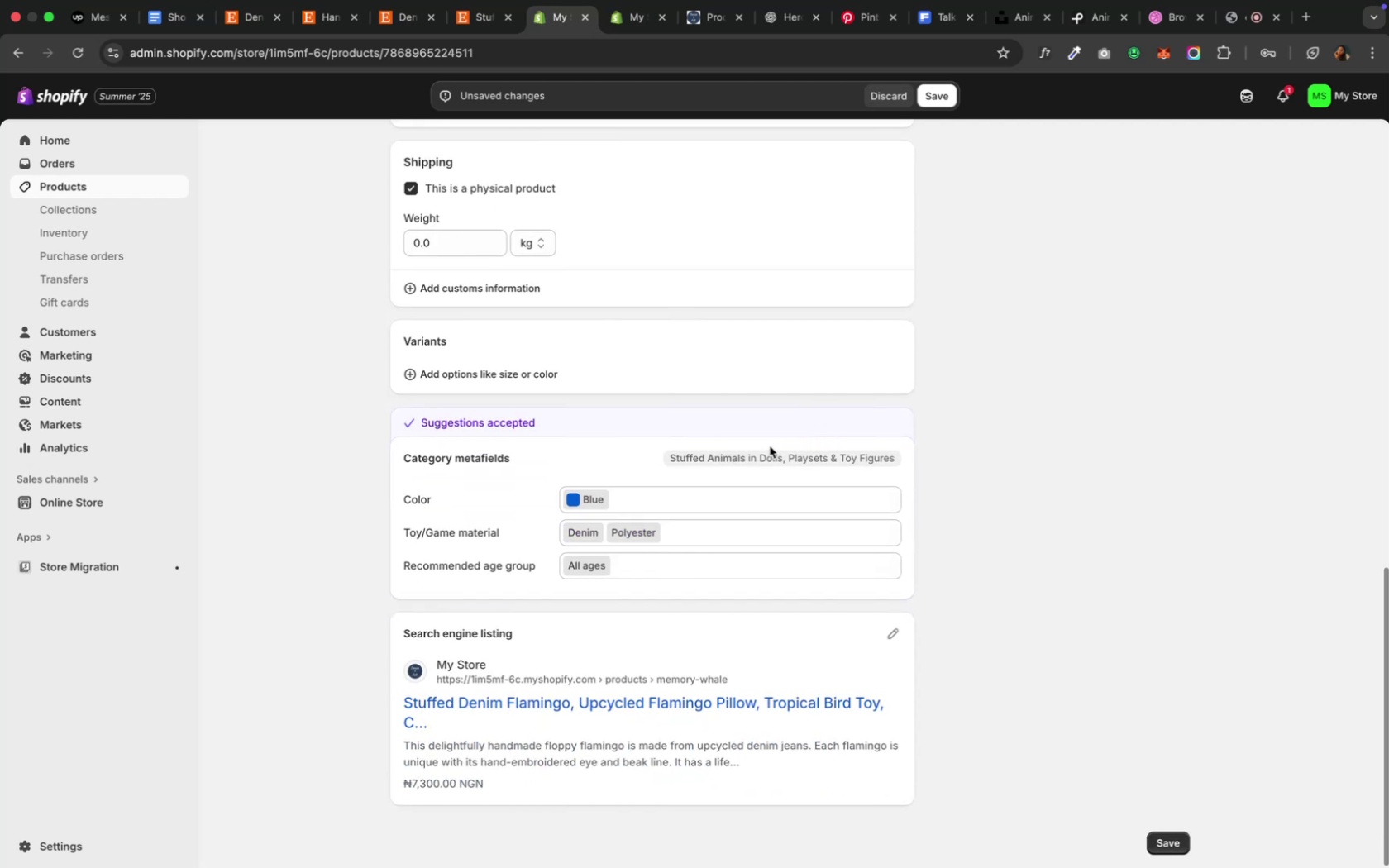 
scroll: coordinate [711, 455], scroll_direction: up, amount: 3.0
 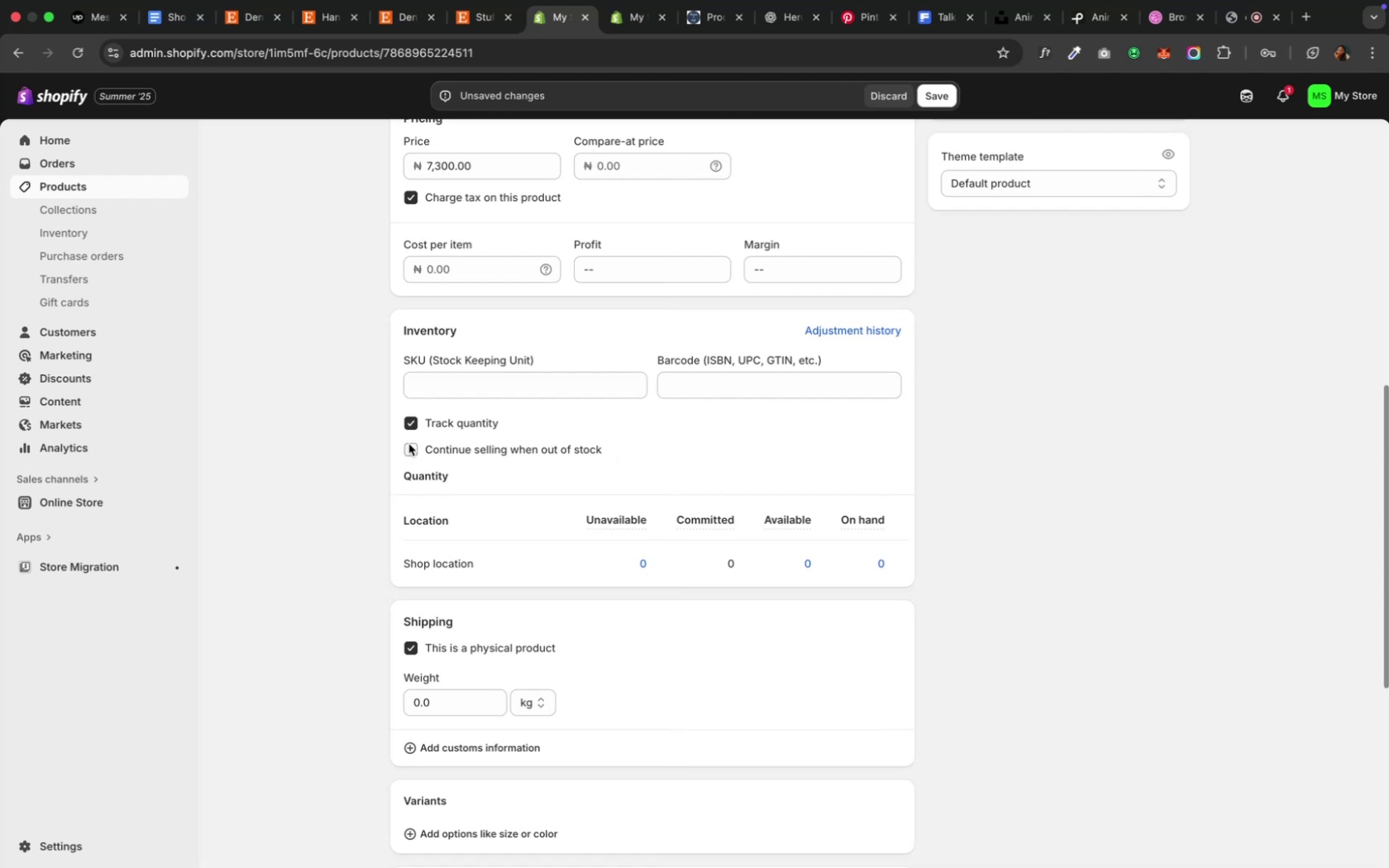 
left_click([410, 427])
 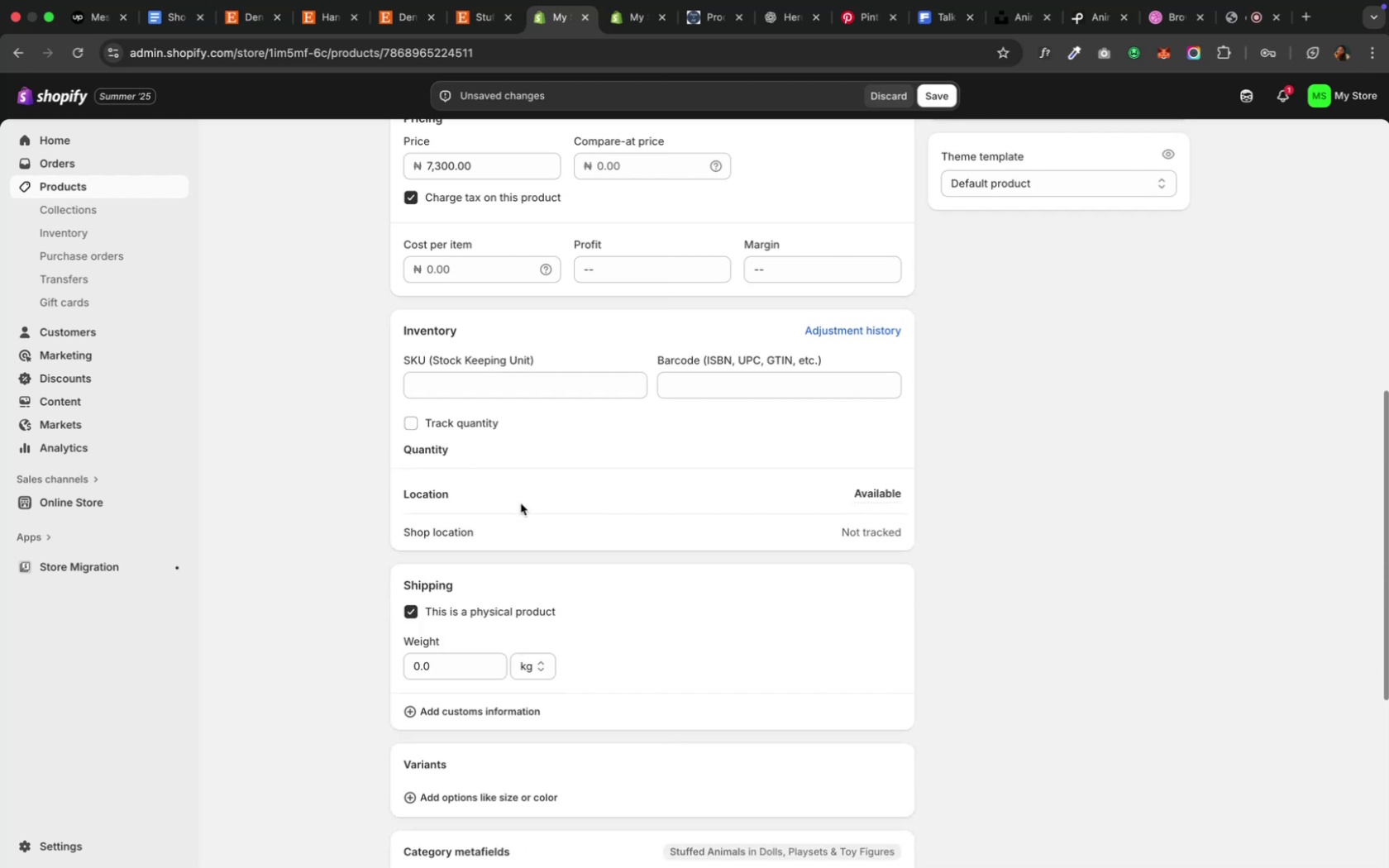 
scroll: coordinate [520, 503], scroll_direction: up, amount: 14.0
 